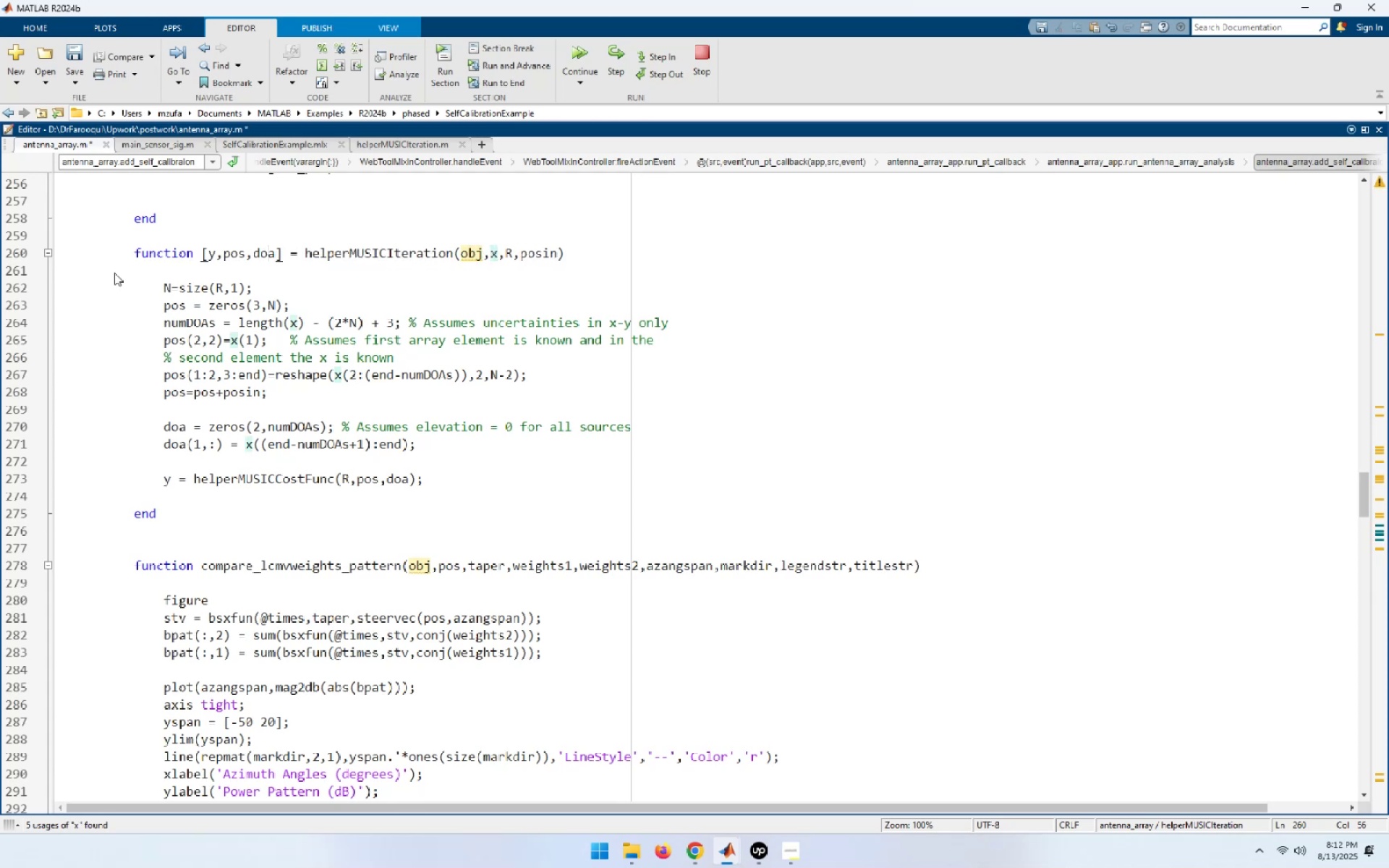 
key(ArrowLeft)
 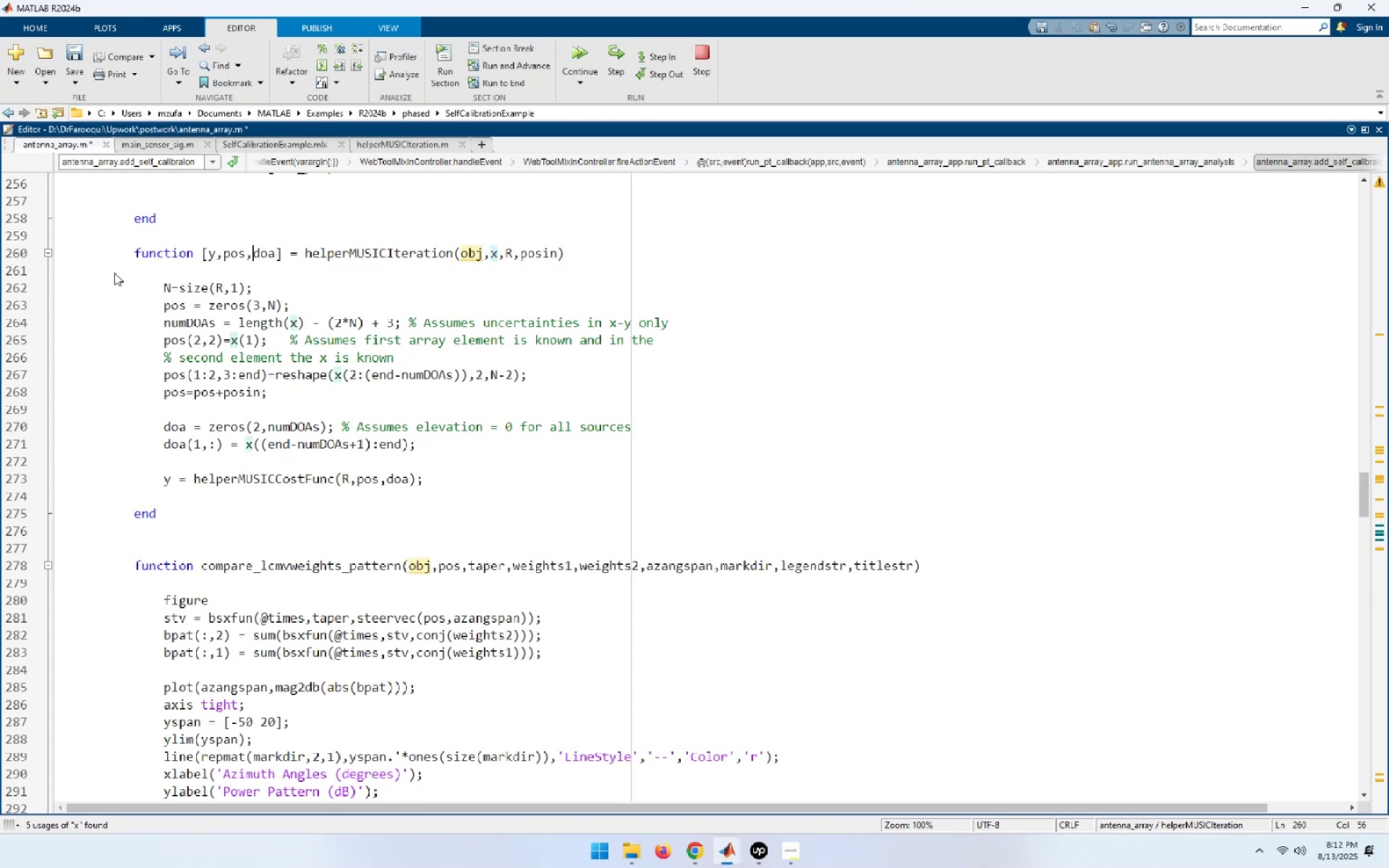 
key(ArrowLeft)
 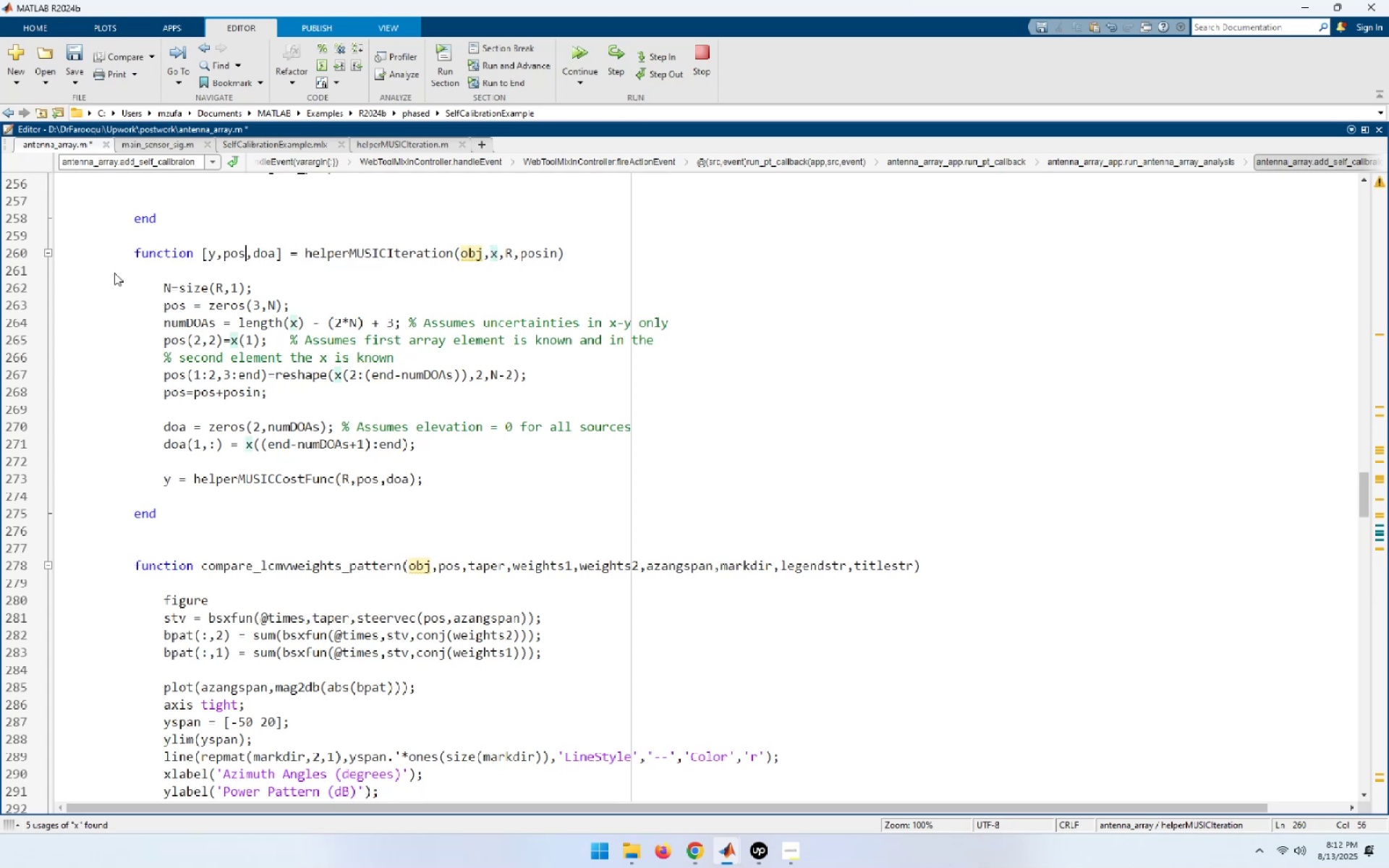 
key(ArrowLeft)
 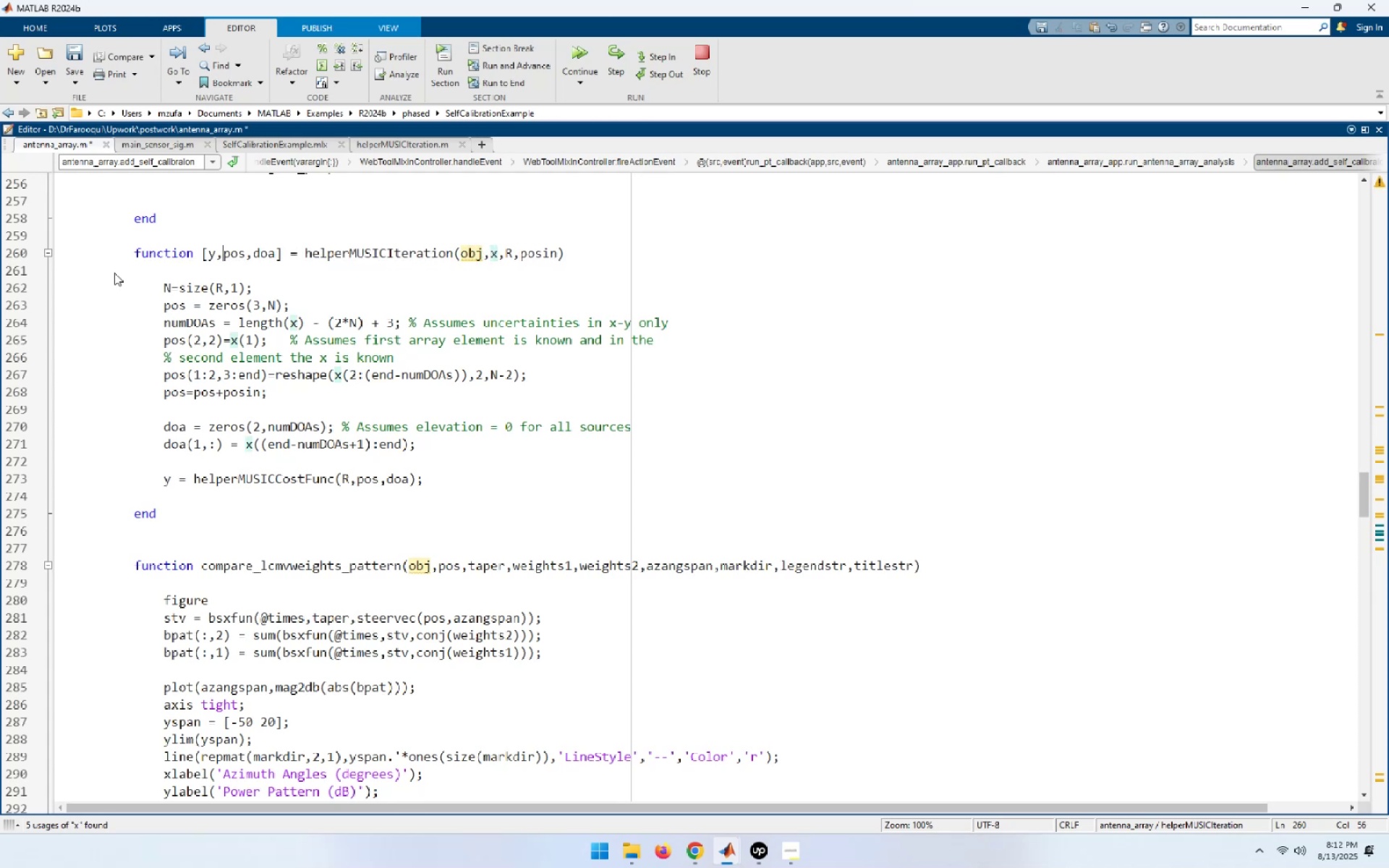 
key(ArrowLeft)
 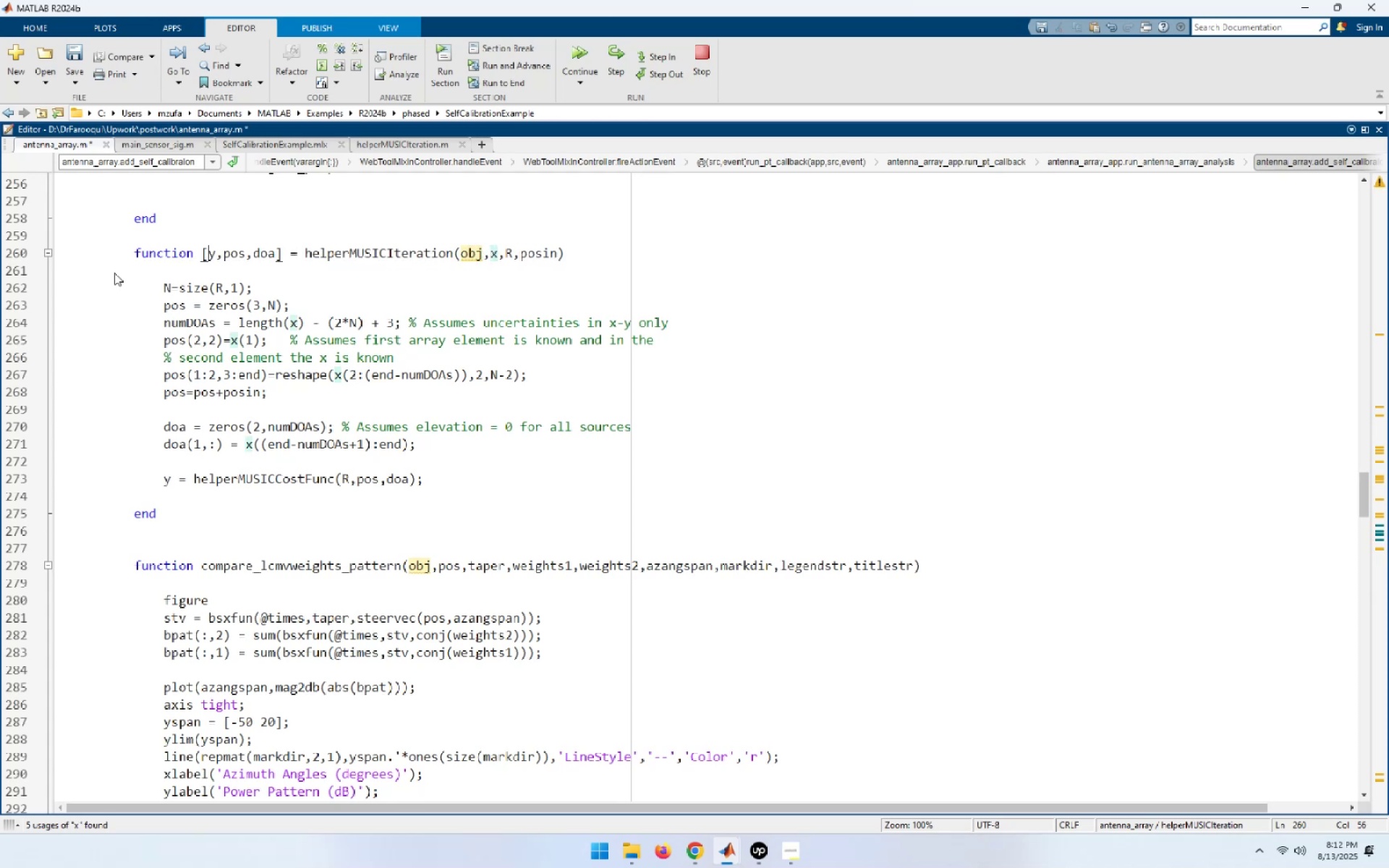 
key(ArrowLeft)
 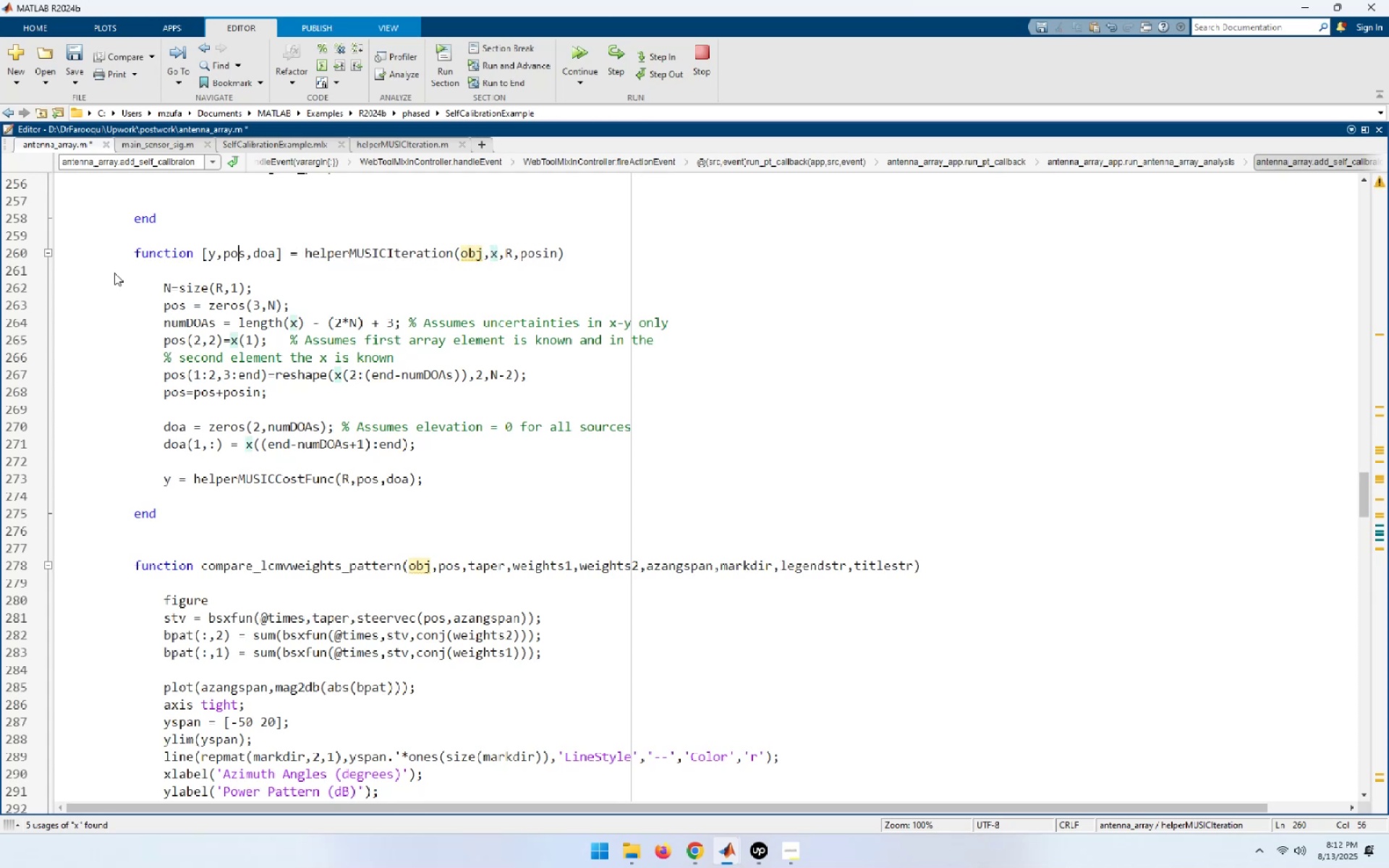 
key(ArrowLeft)
 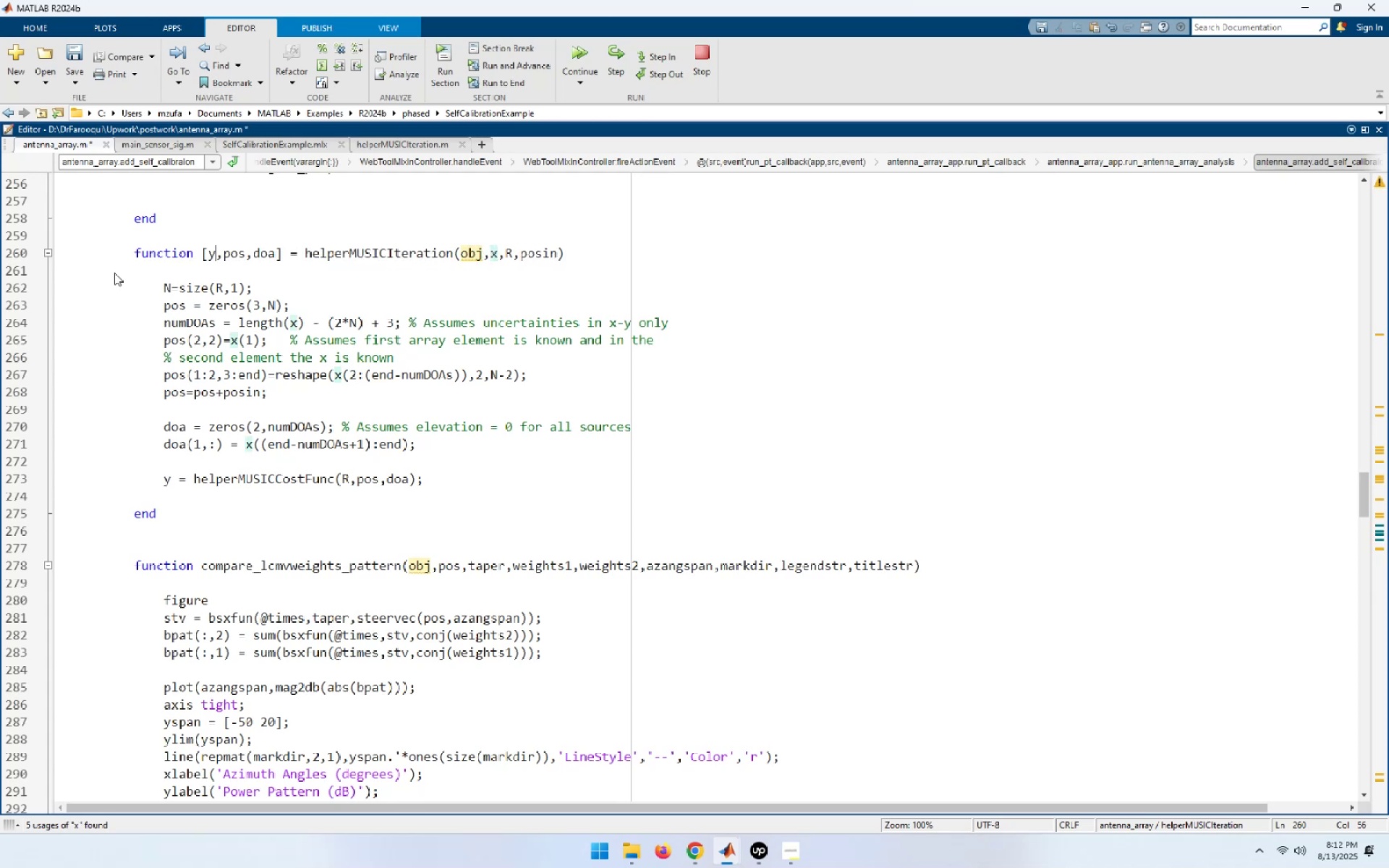 
key(ArrowRight)
 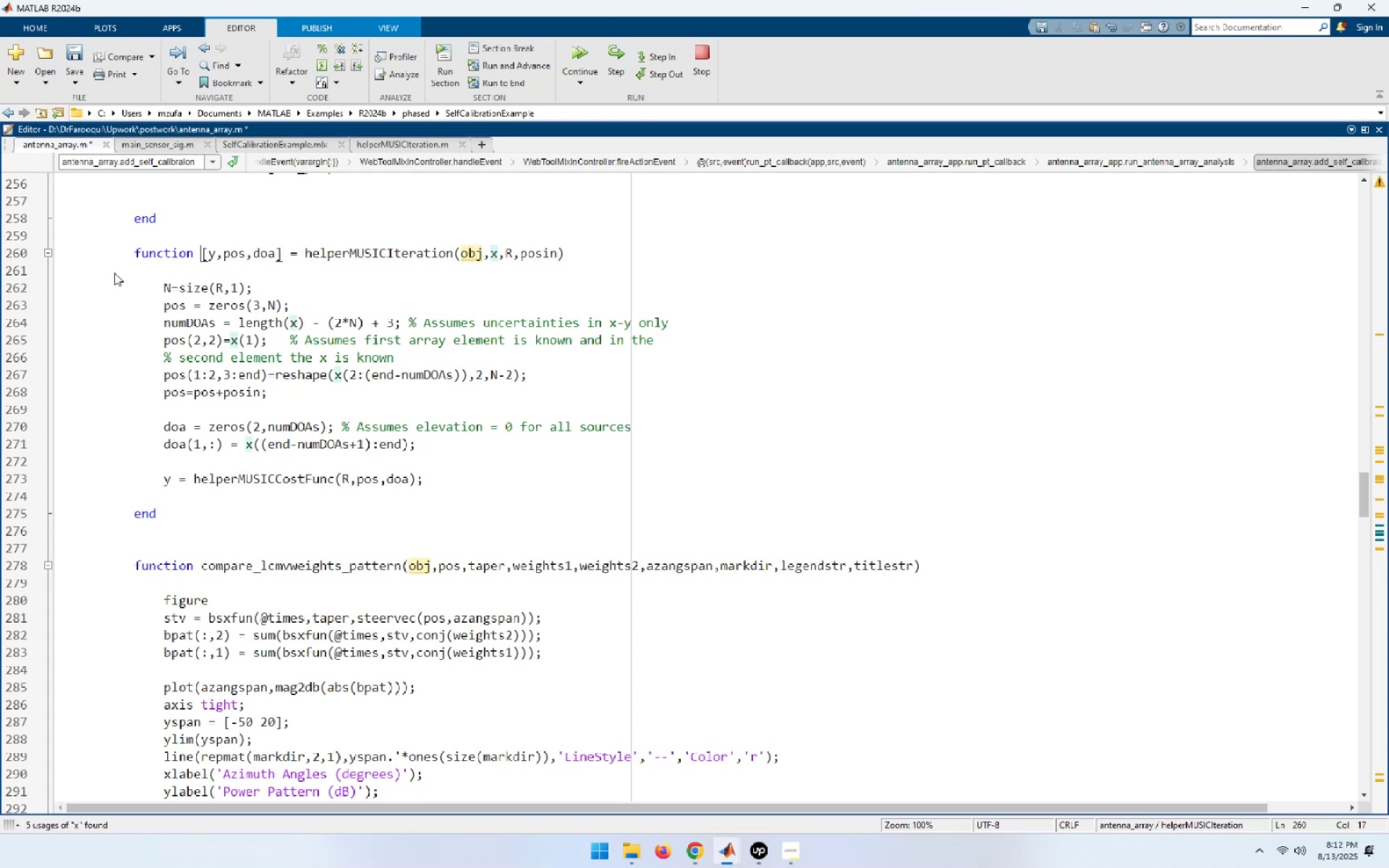 
key(Shift+End)
 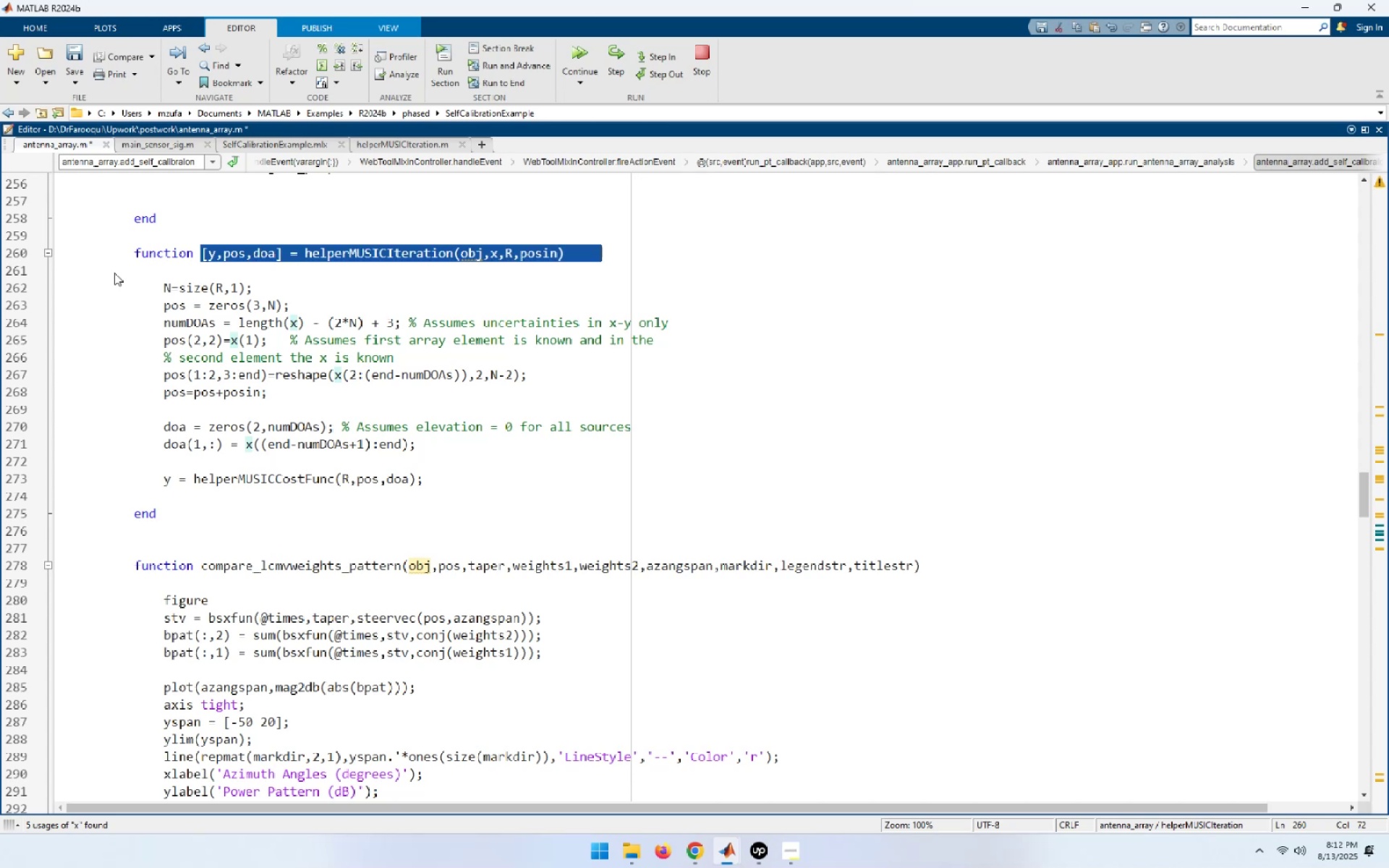 
key(Control+C)
 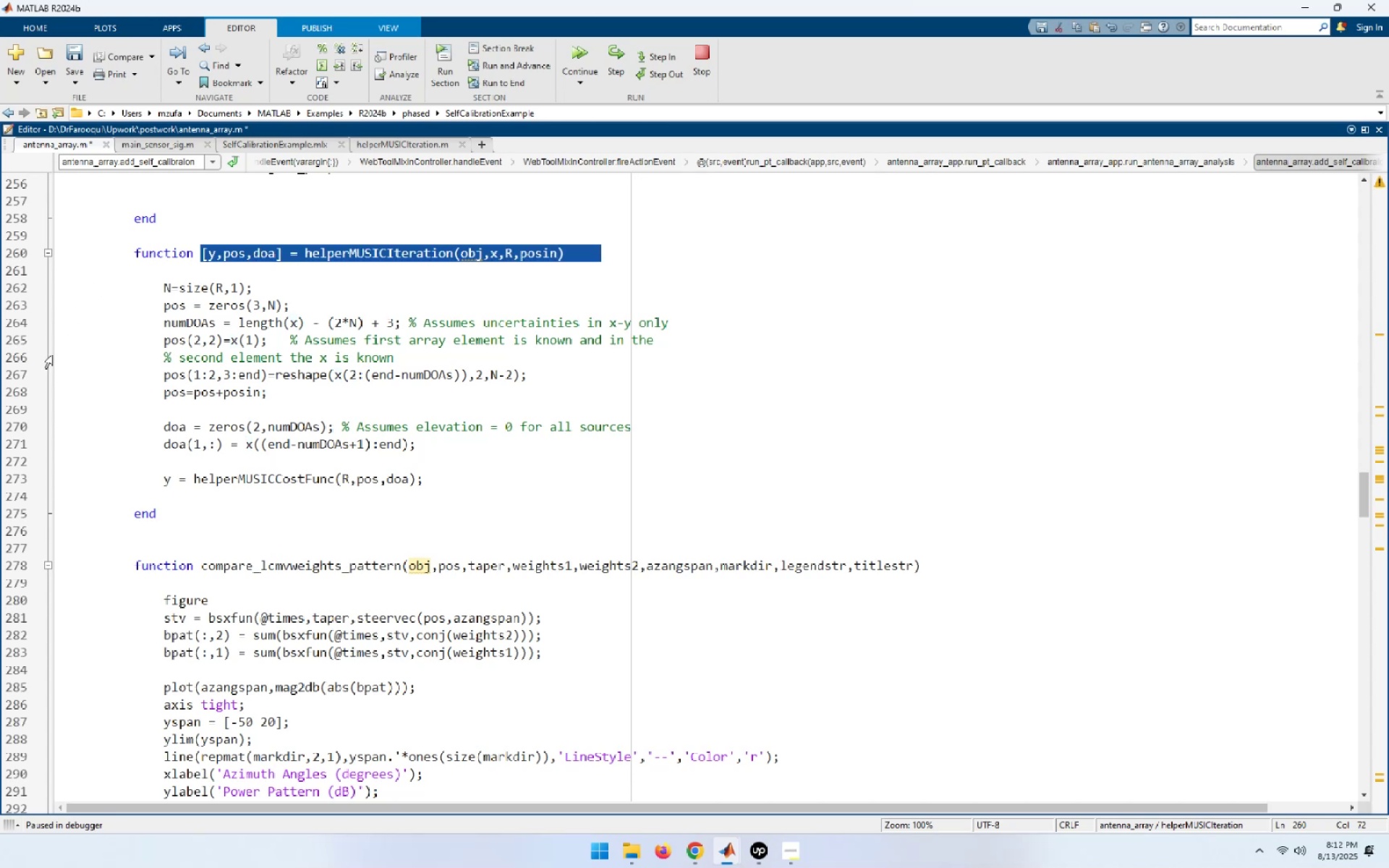 
scroll: coordinate [449, 367], scroll_direction: up, amount: 5.0
 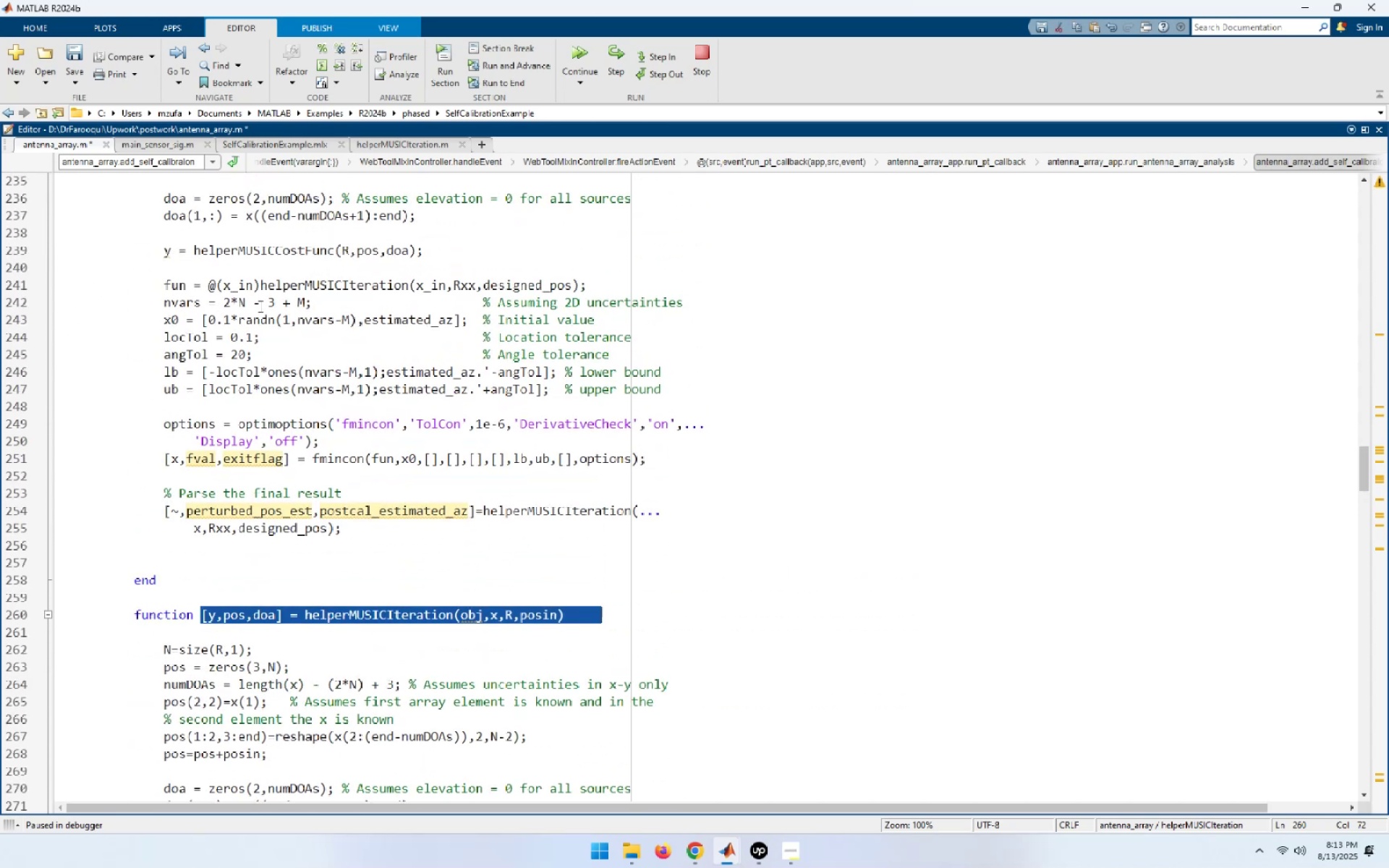 
left_click([264, 288])
 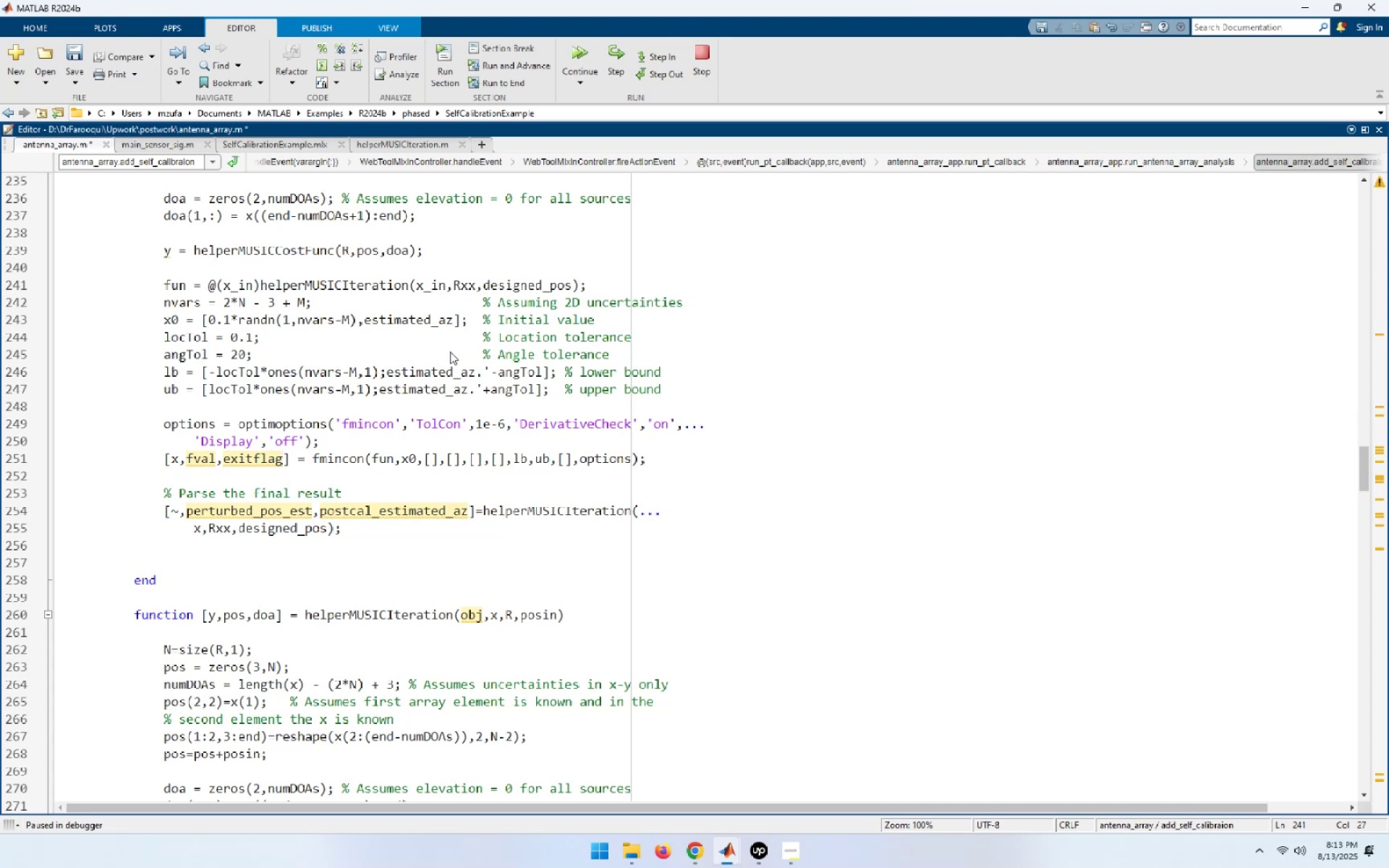 
wait(7.77)
 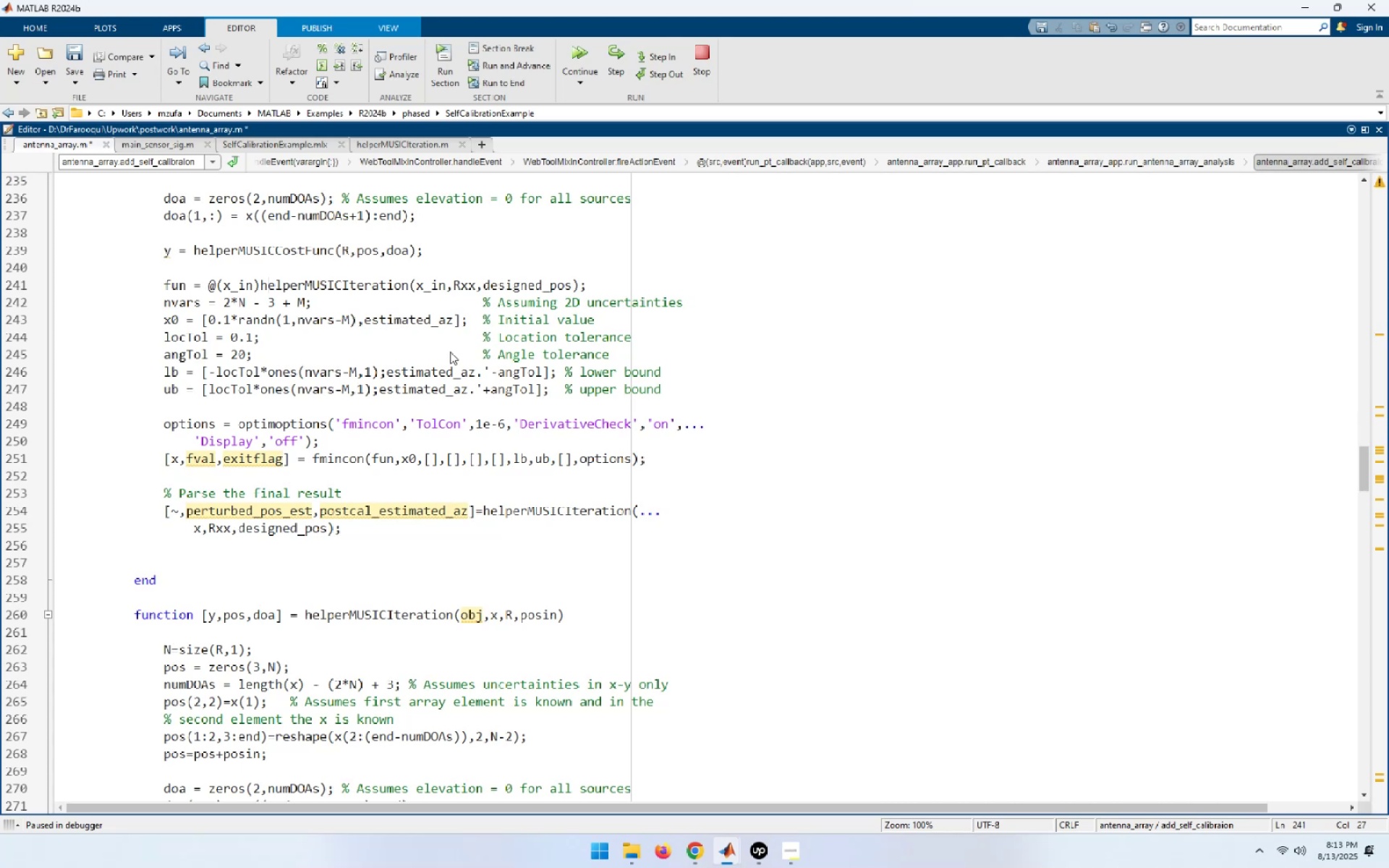 
scroll: coordinate [449, 352], scroll_direction: up, amount: 2.0
 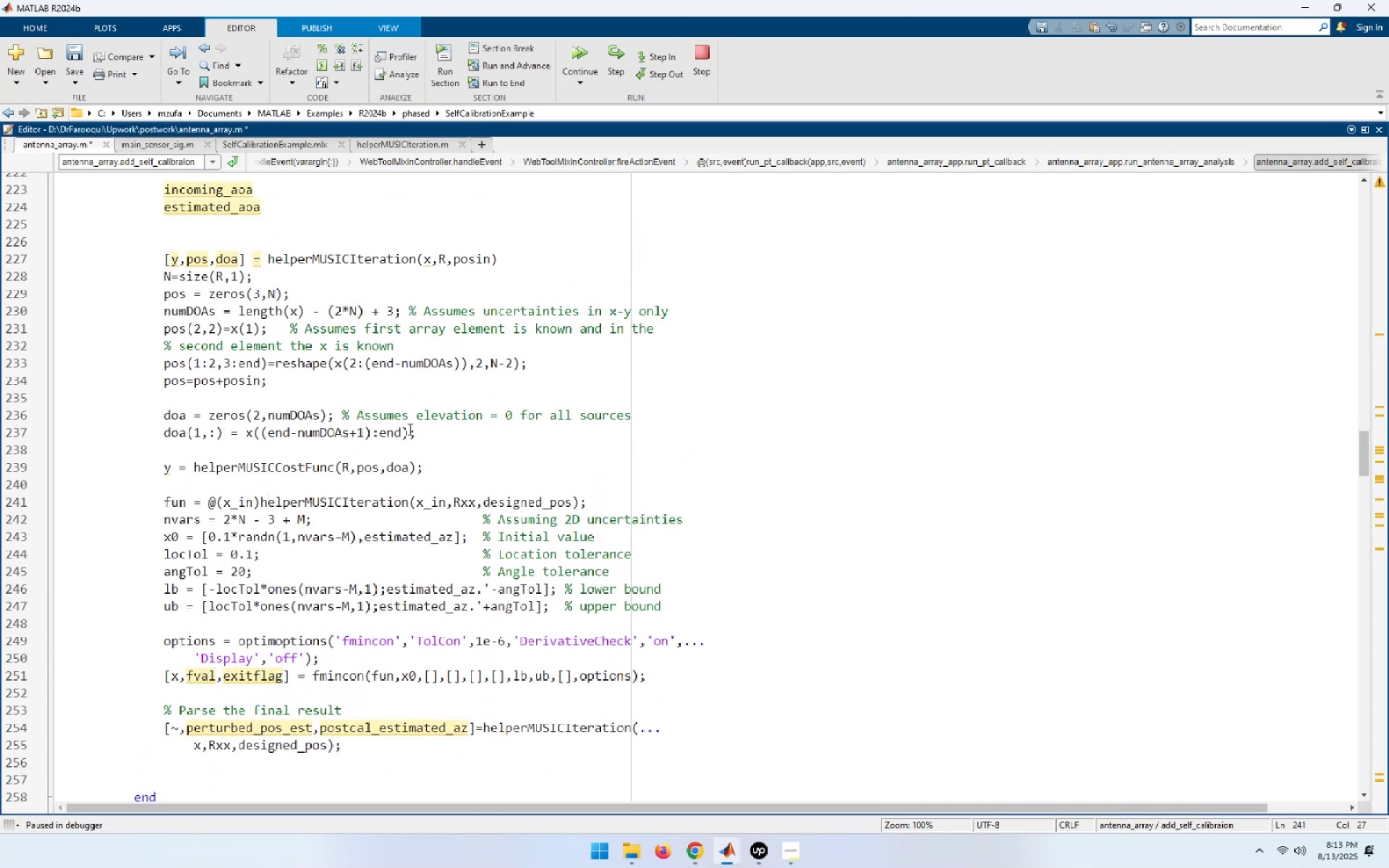 
left_click_drag(start_coordinate=[434, 471], to_coordinate=[119, 256])
 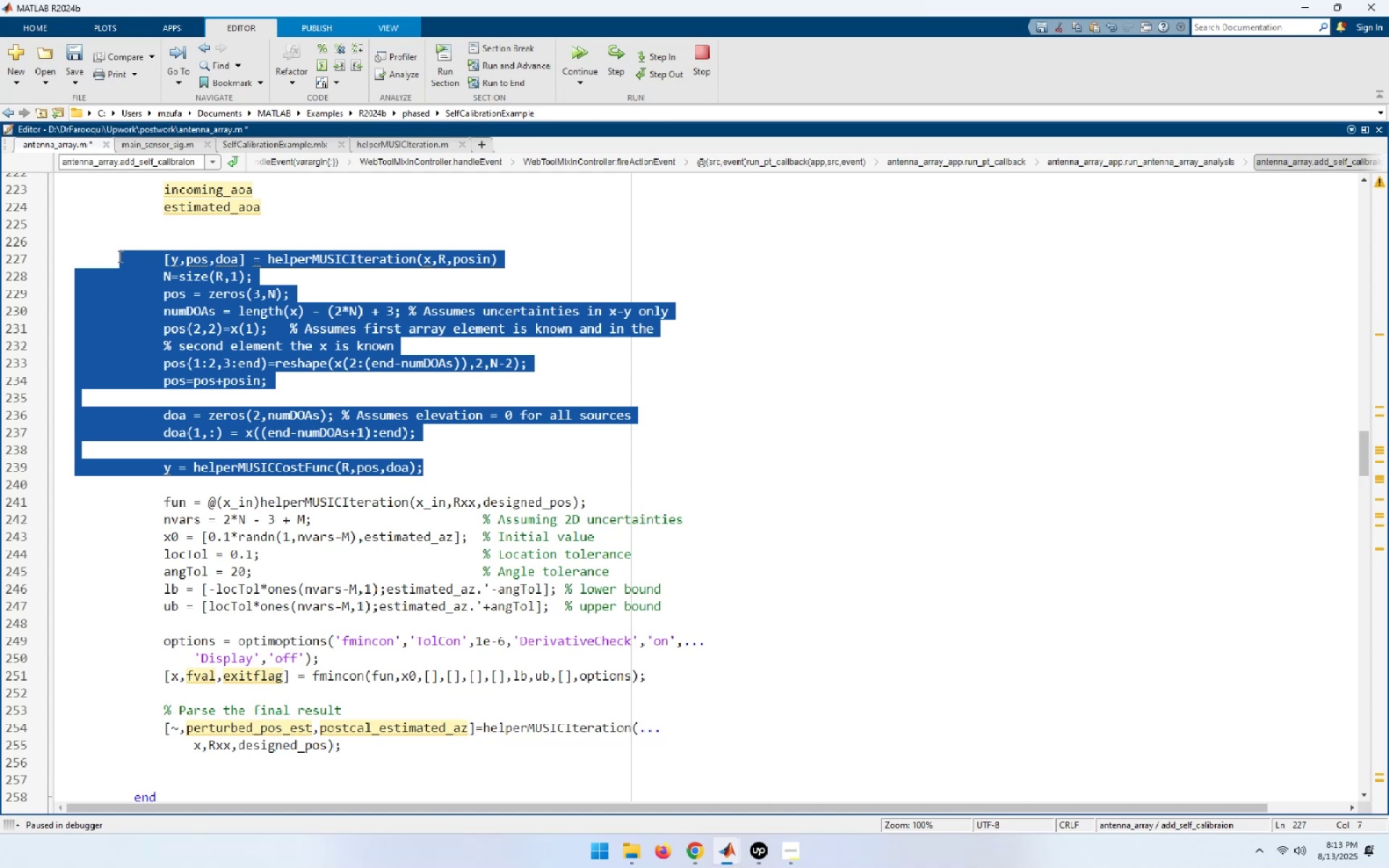 
key(Delete)
 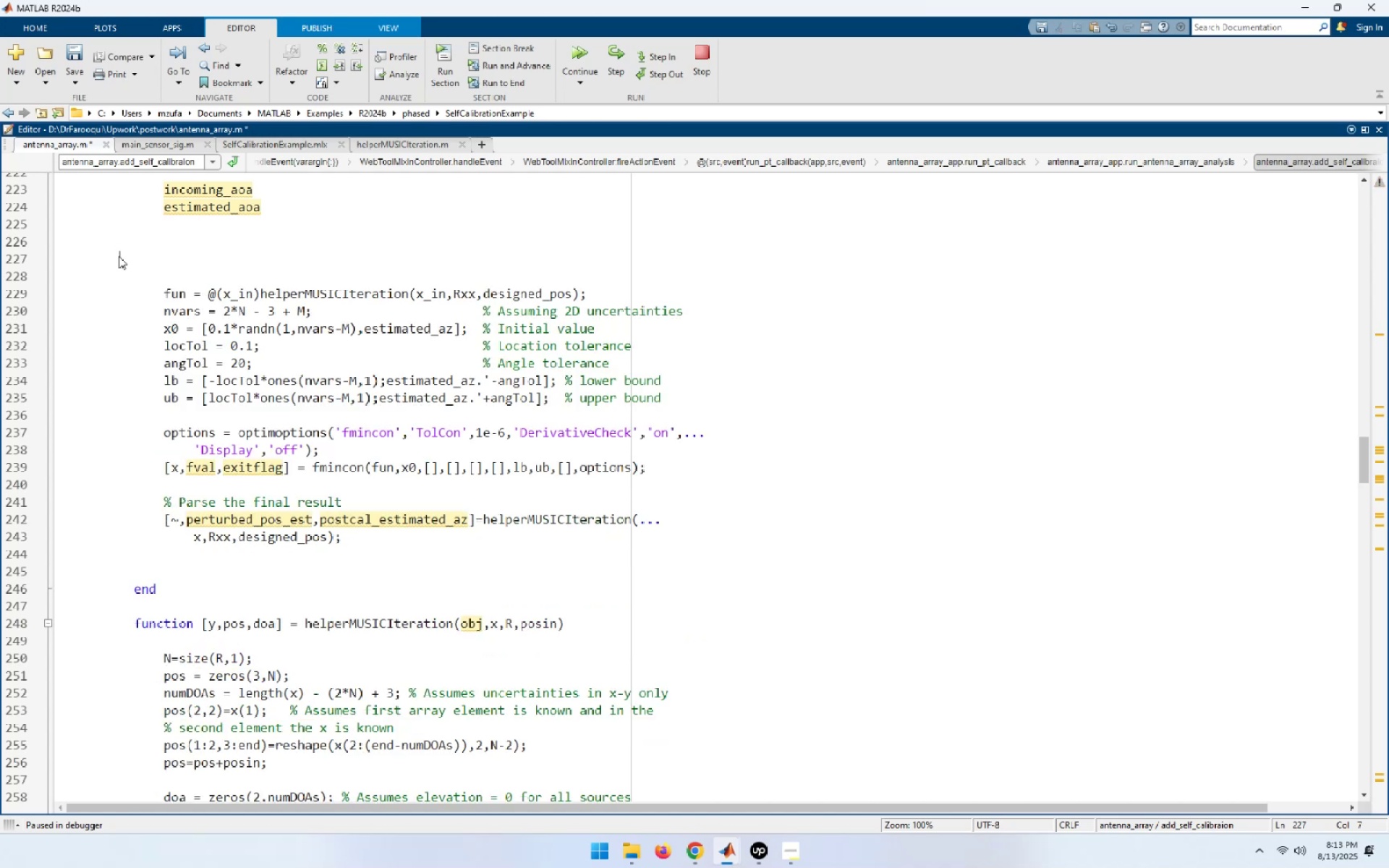 
key(ArrowUp)
 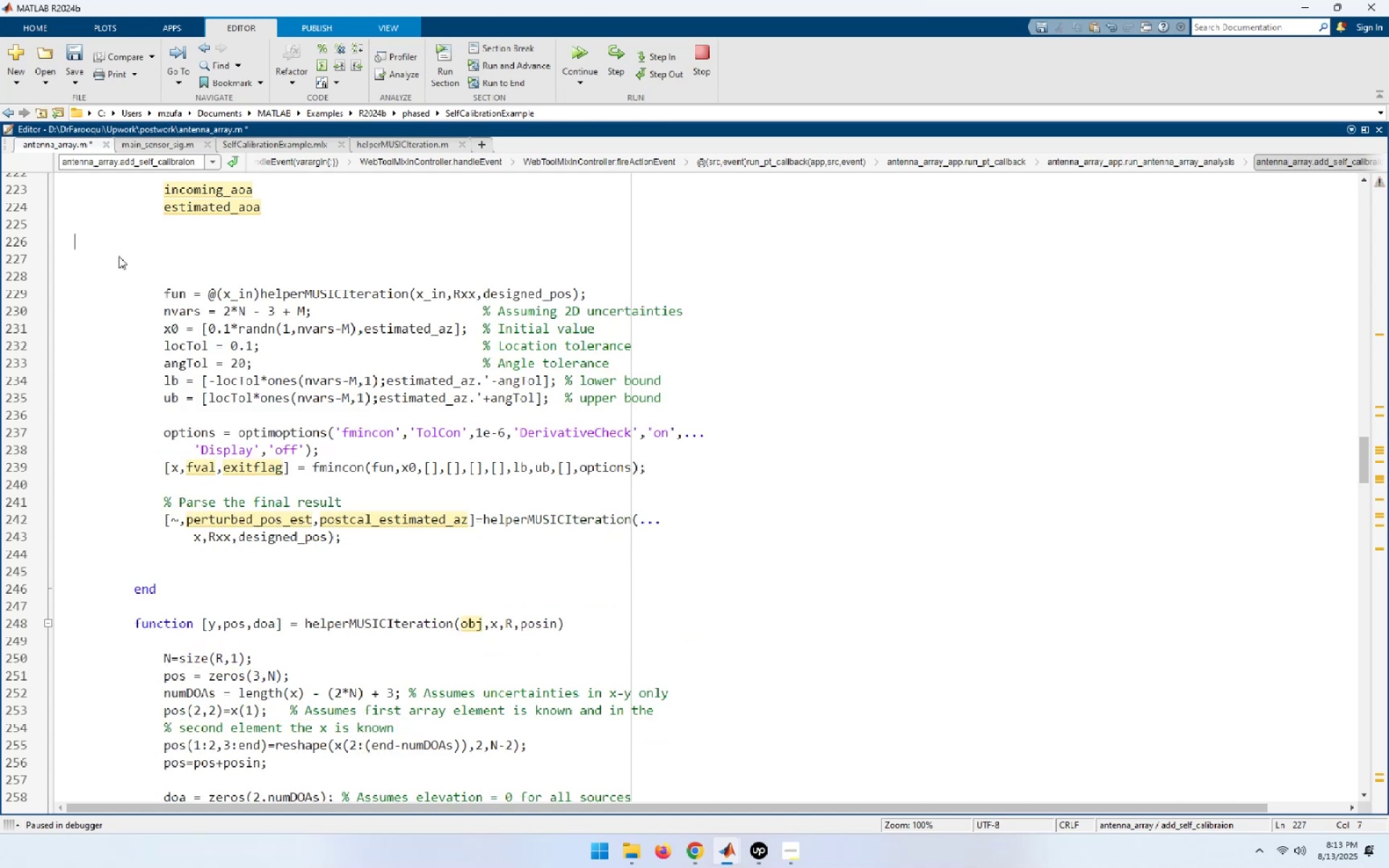 
key(ArrowUp)
 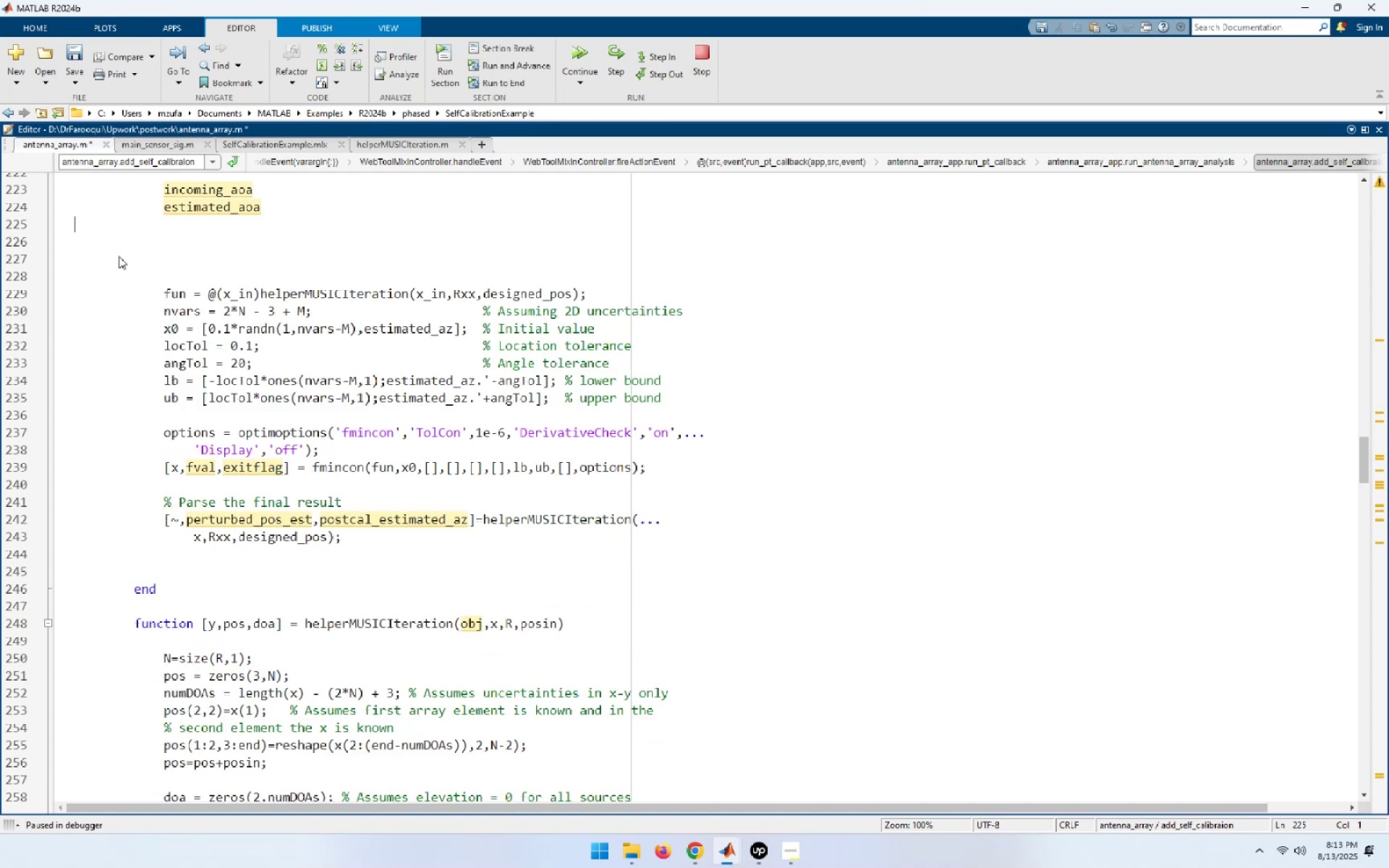 
key(ArrowUp)
 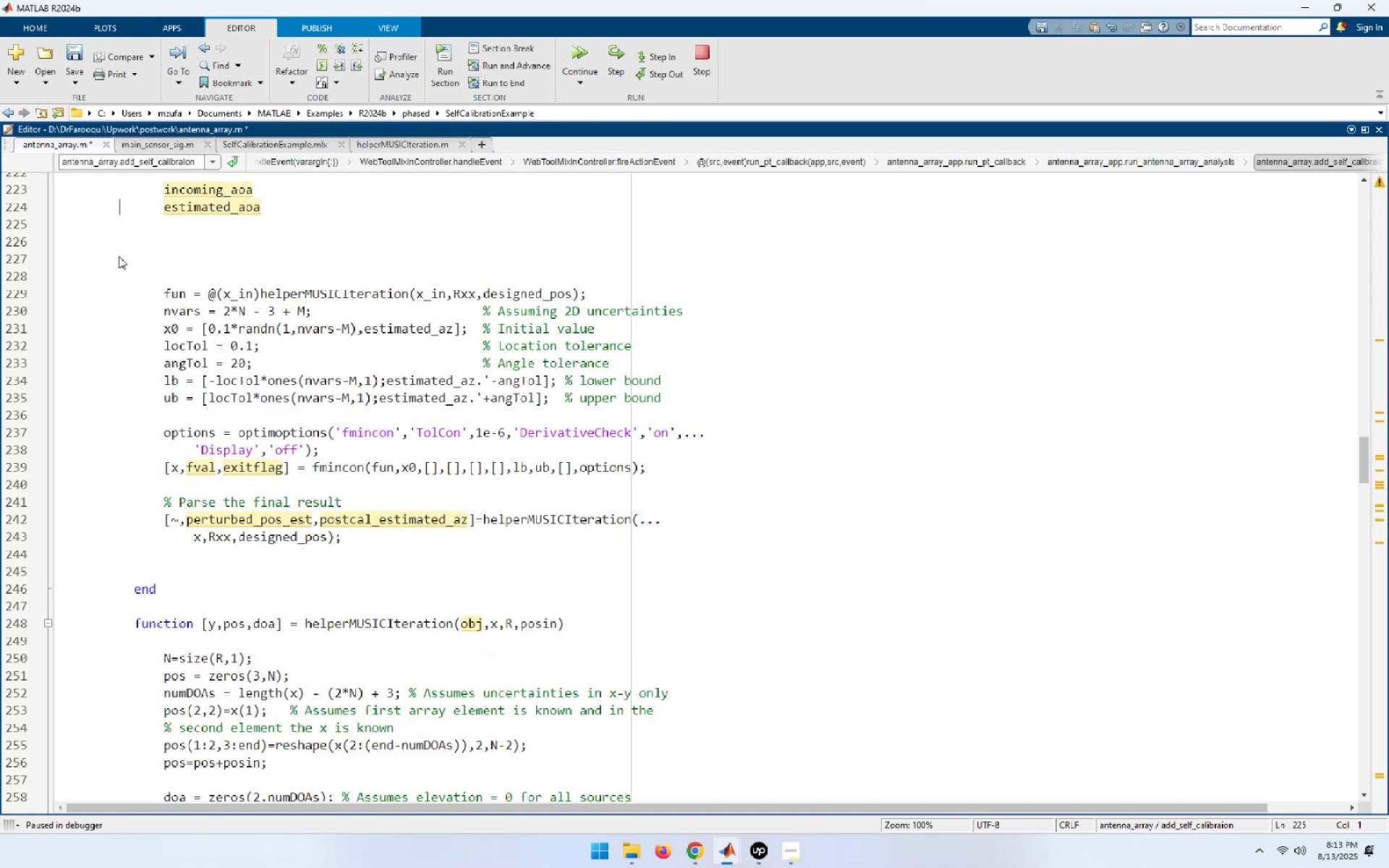 
key(End)
 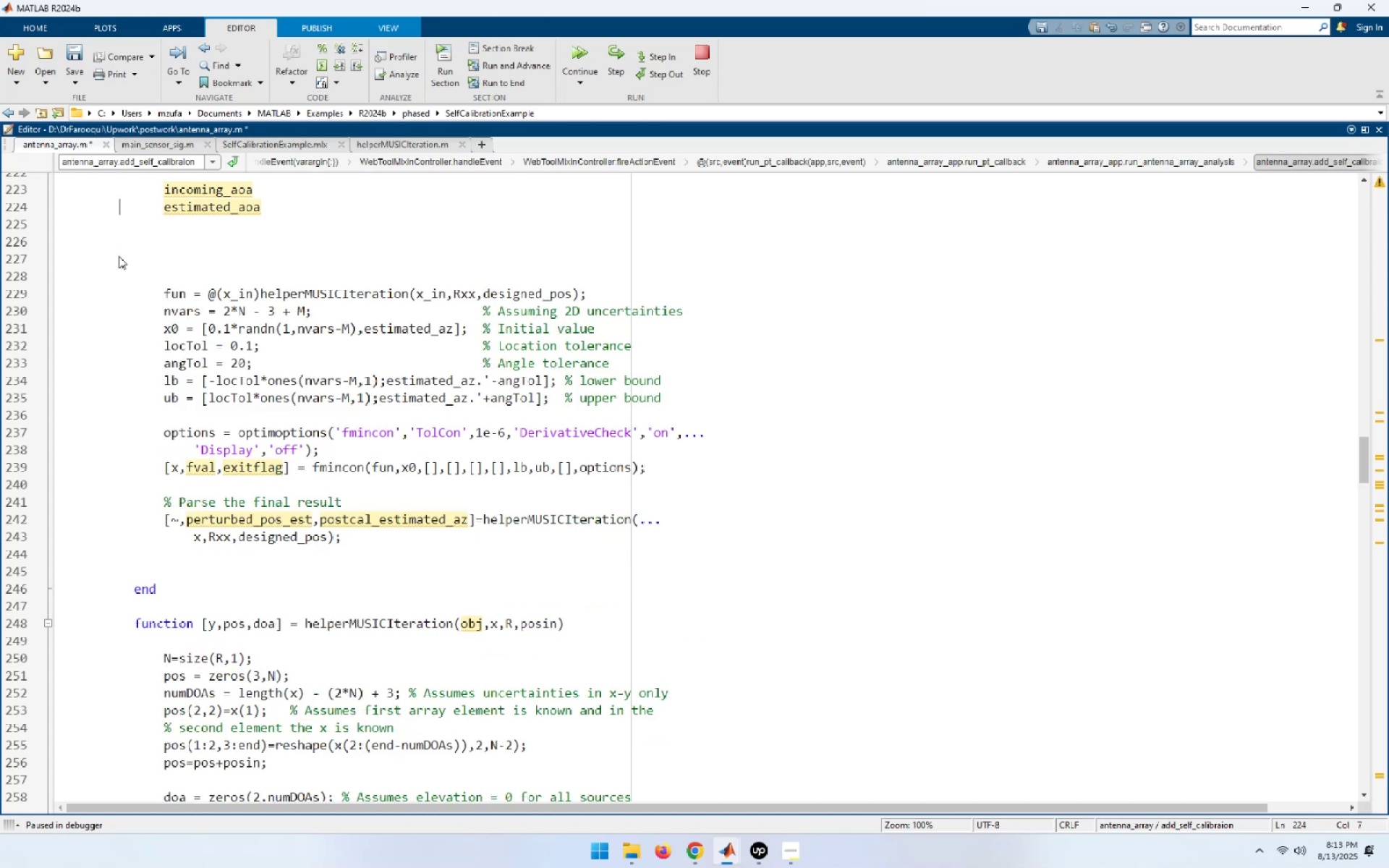 
key(Delete)
 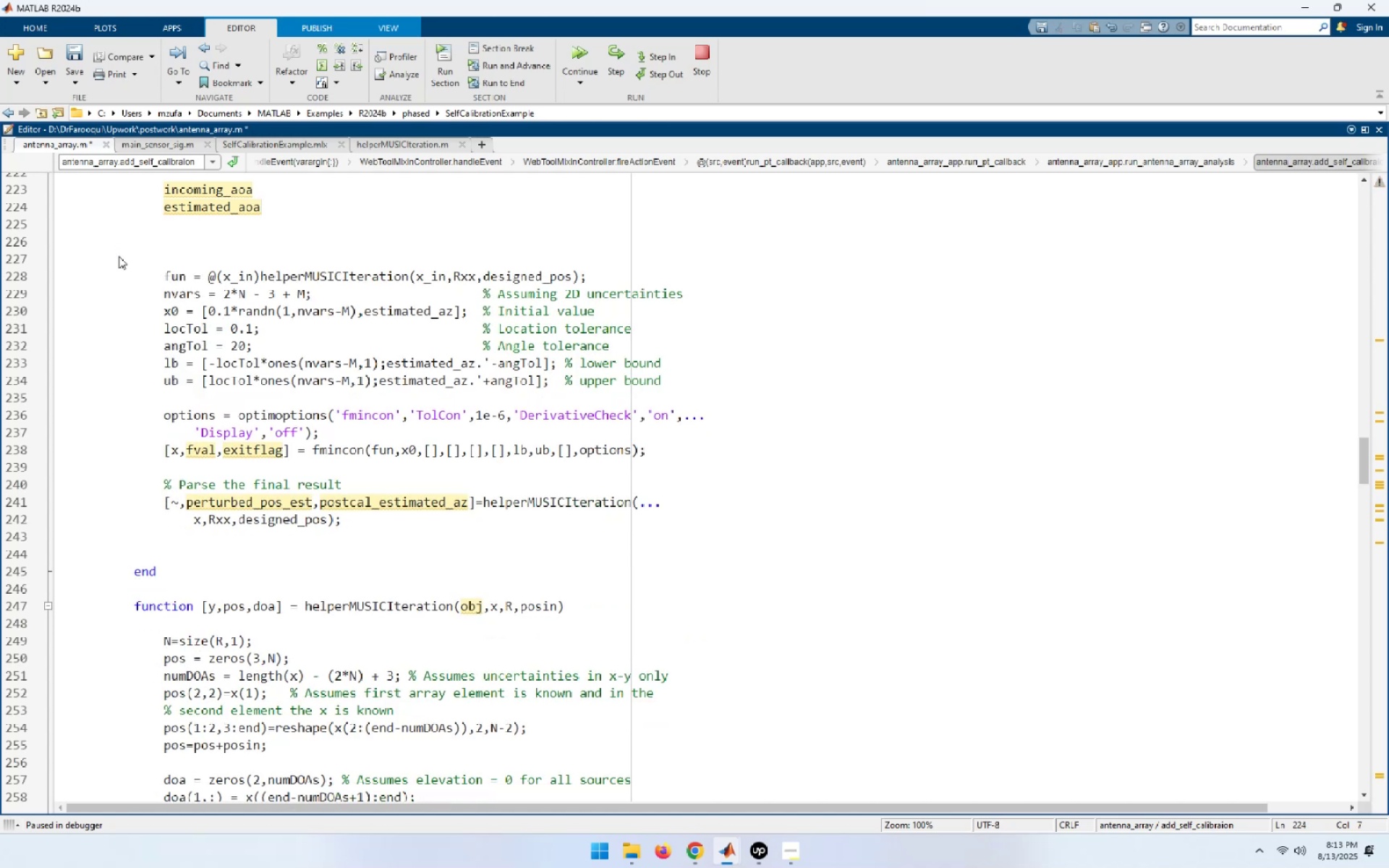 
key(End)
 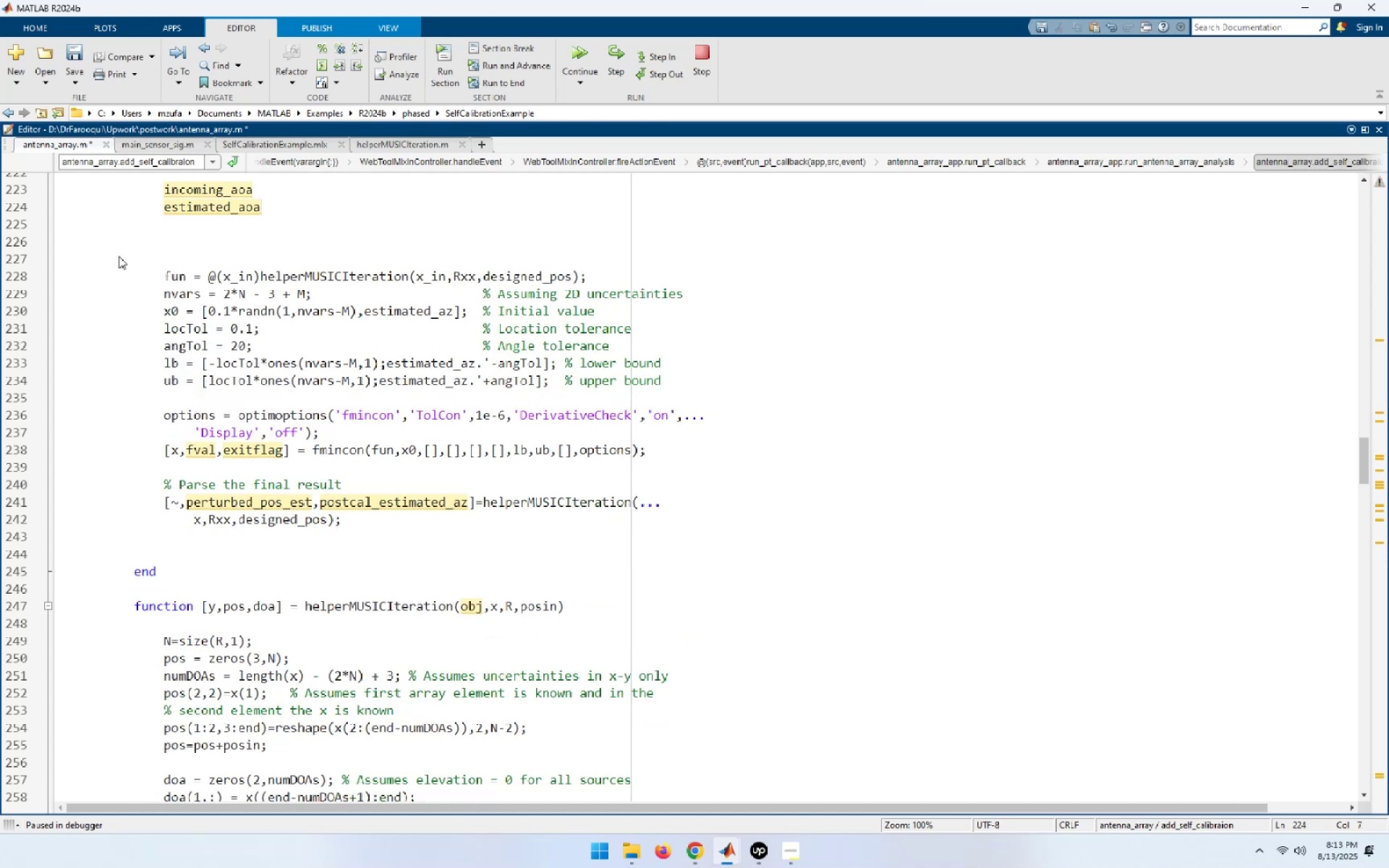 
key(Delete)
 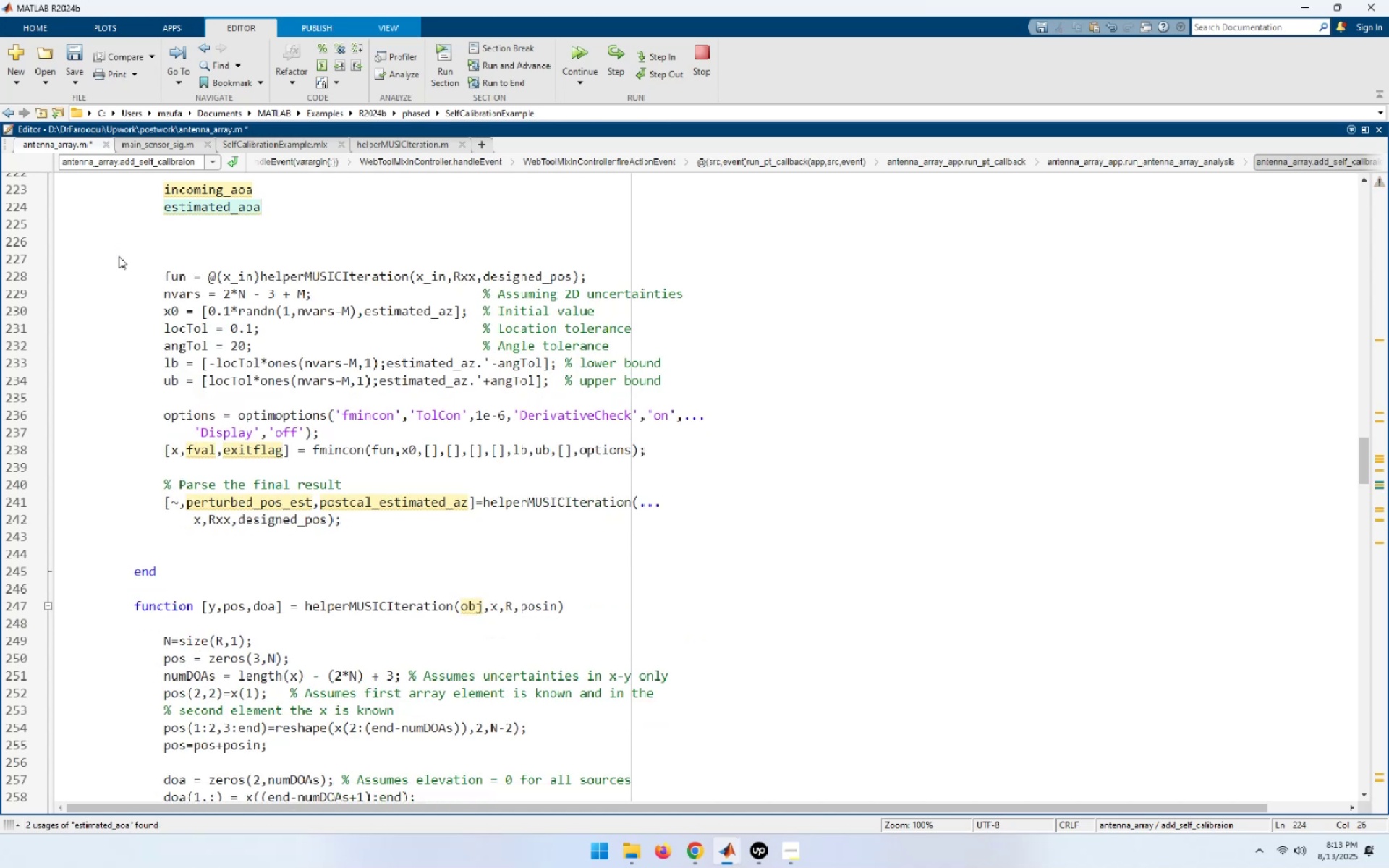 
key(End)
 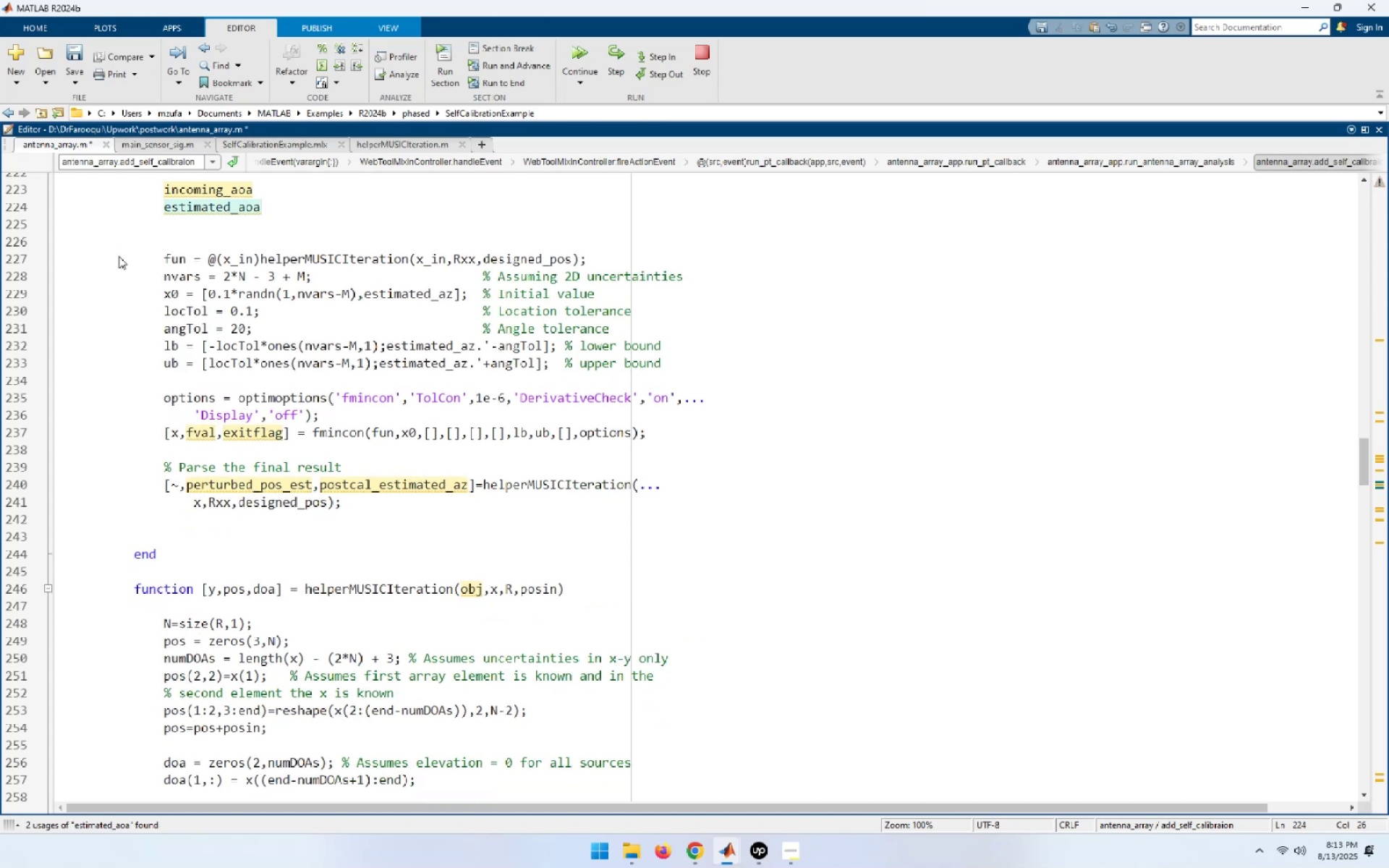 
key(Delete)
 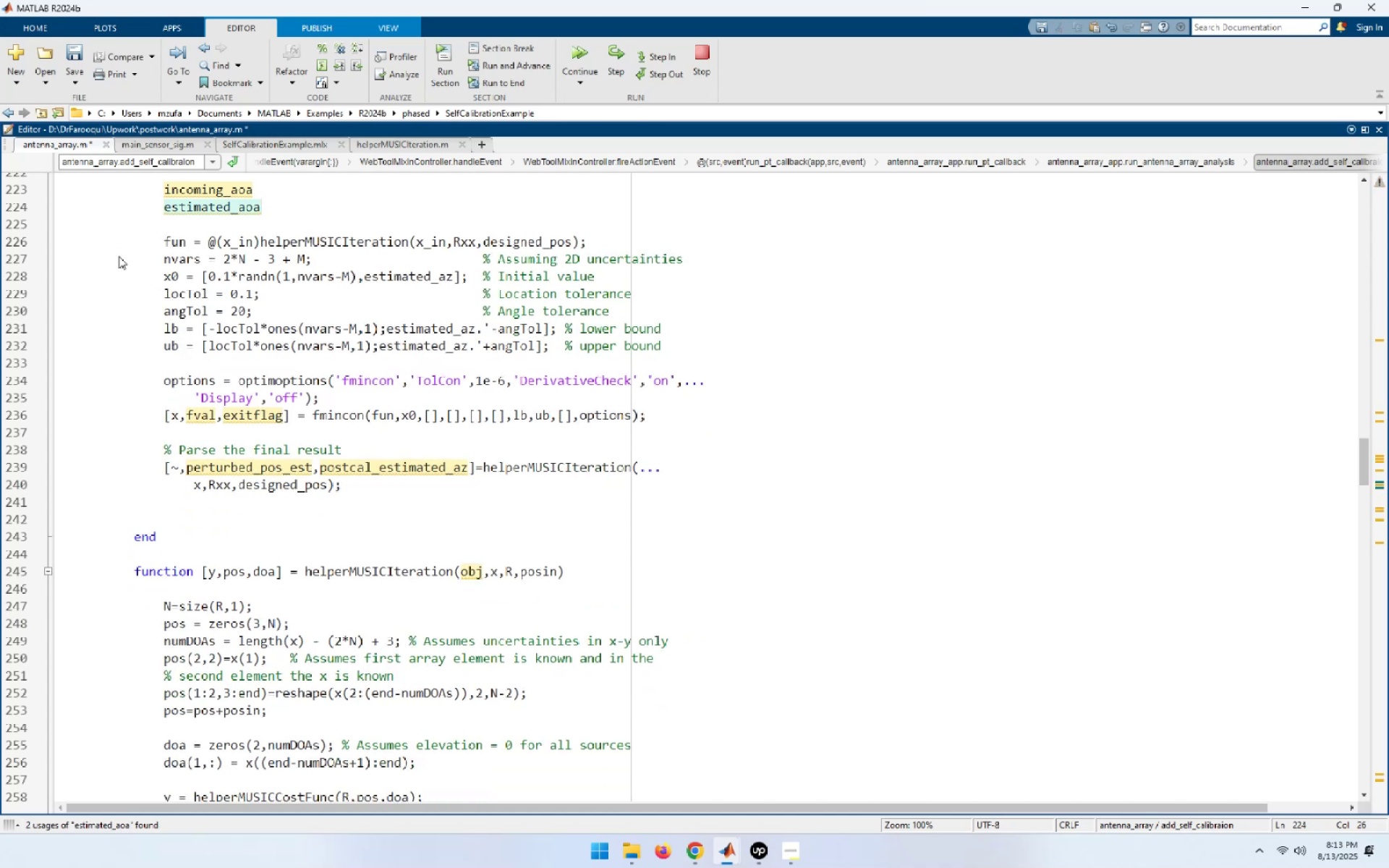 
key(ArrowDown)
 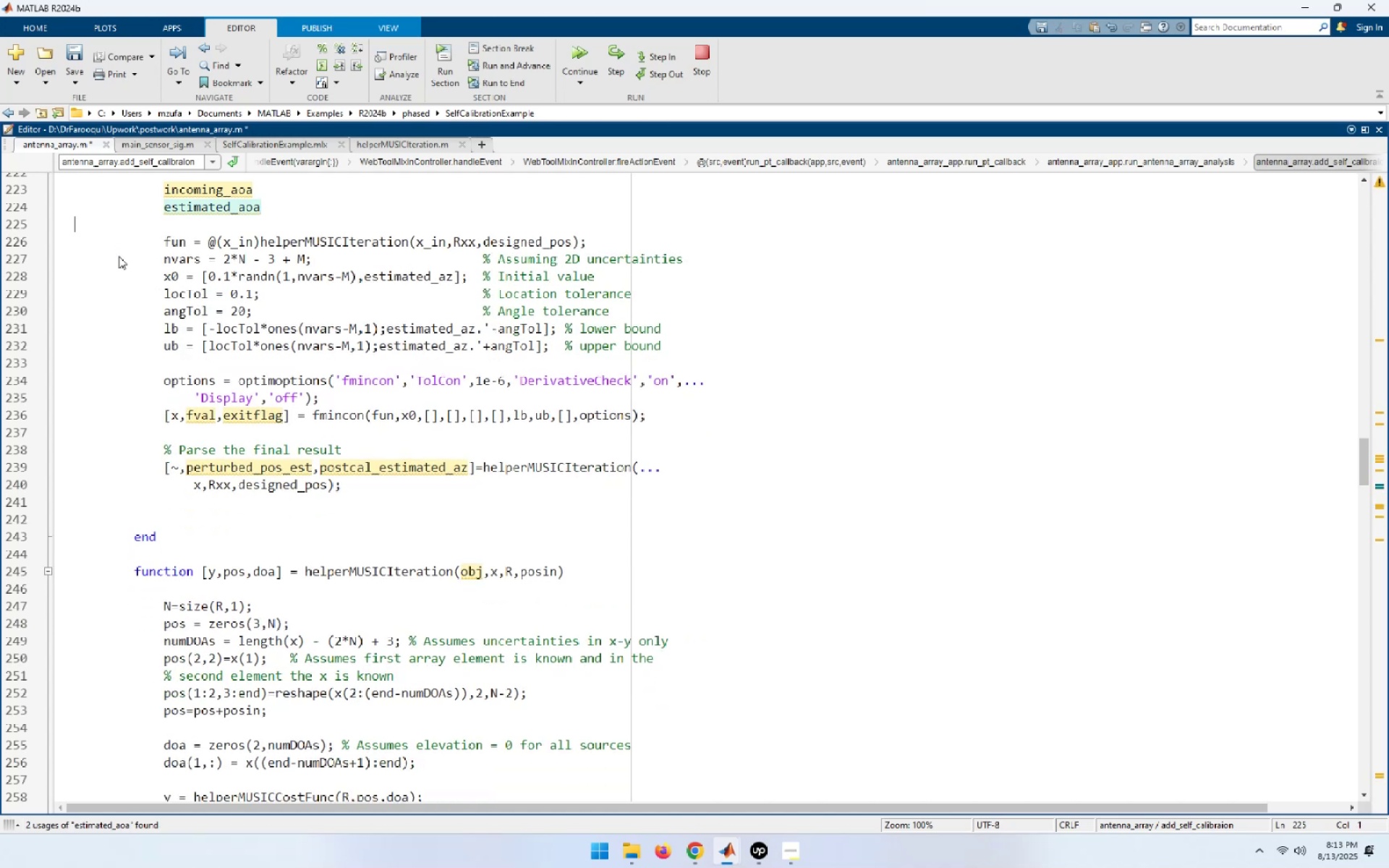 
key(ArrowDown)
 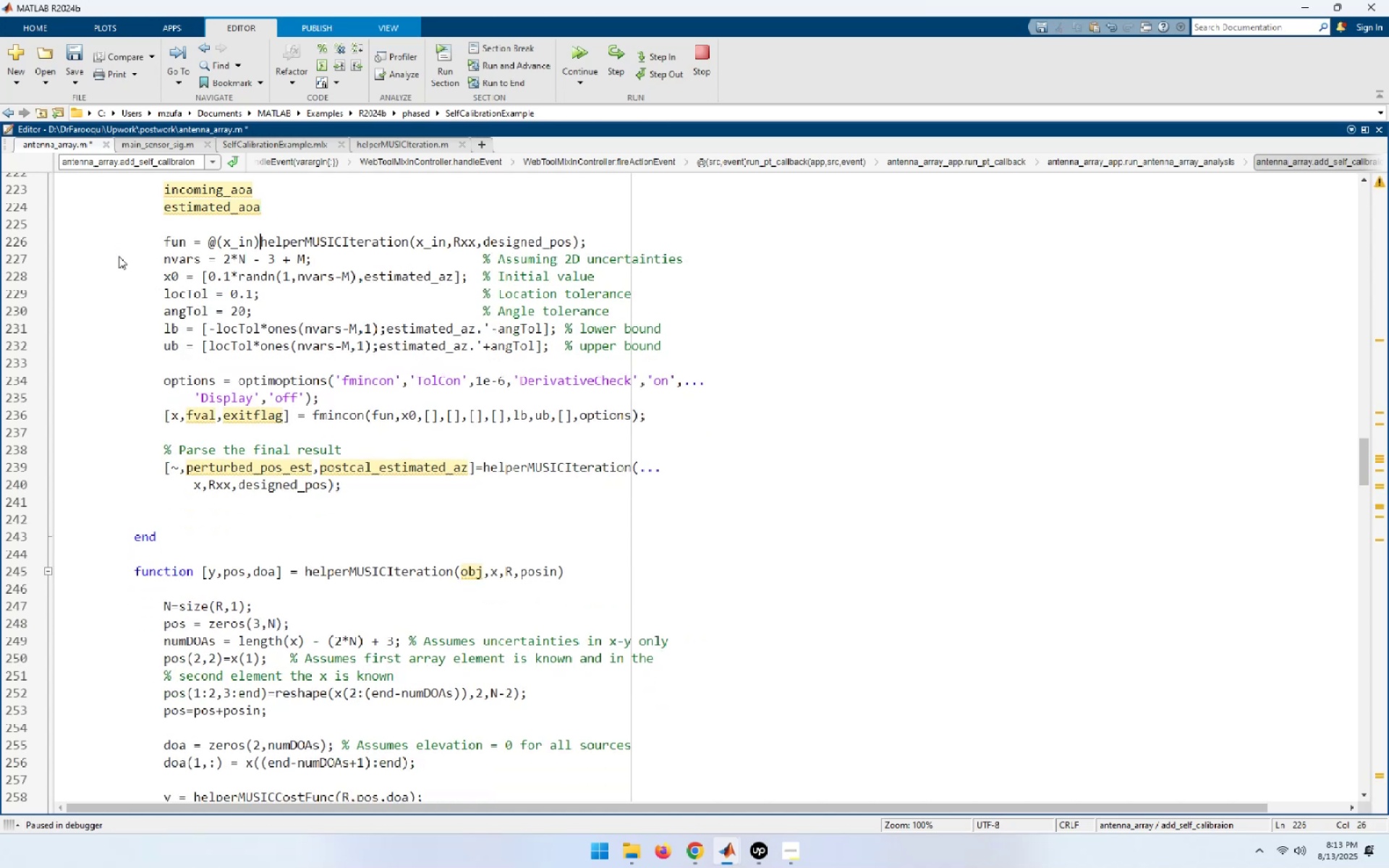 
type(obj.)
 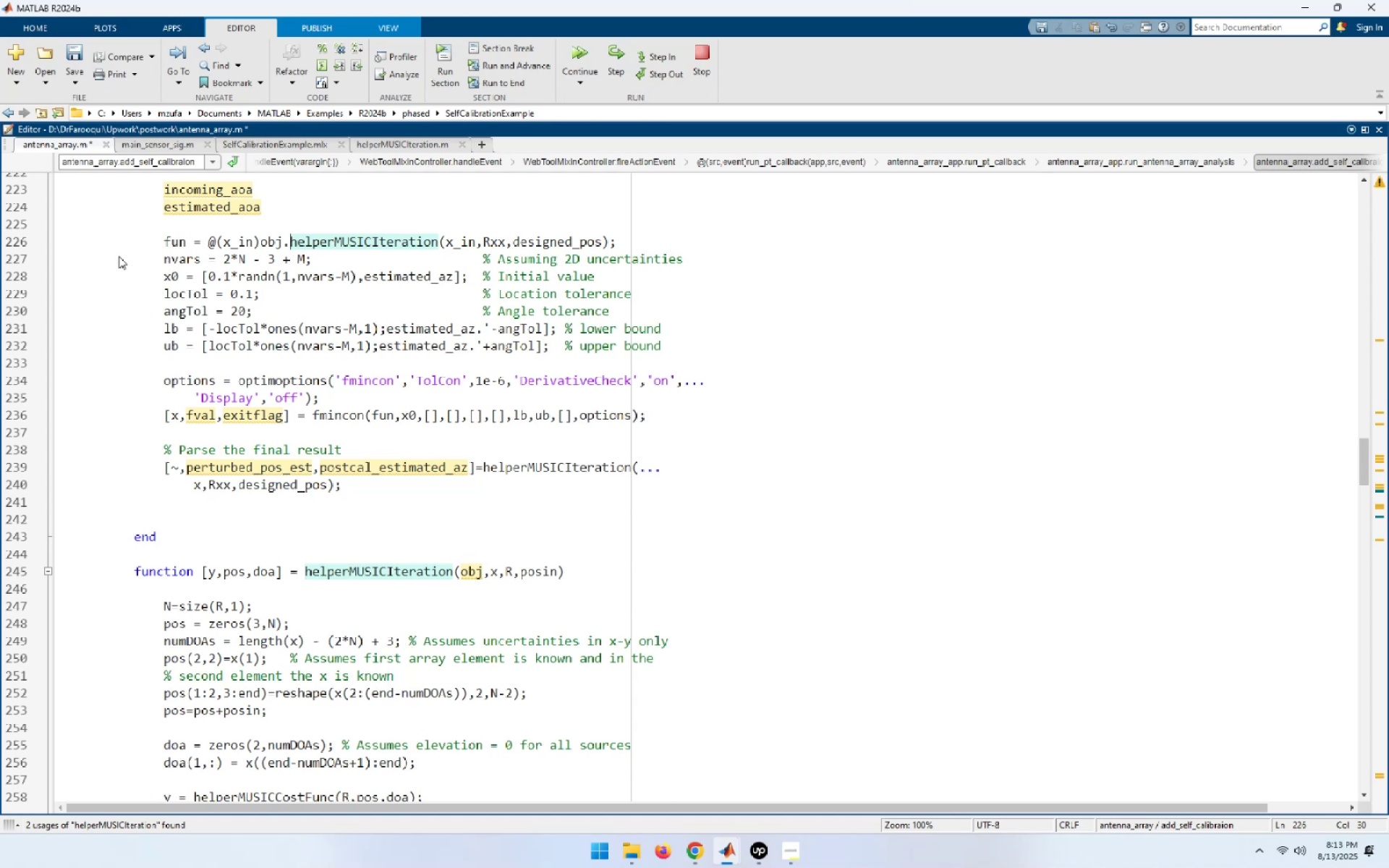 
wait(11.31)
 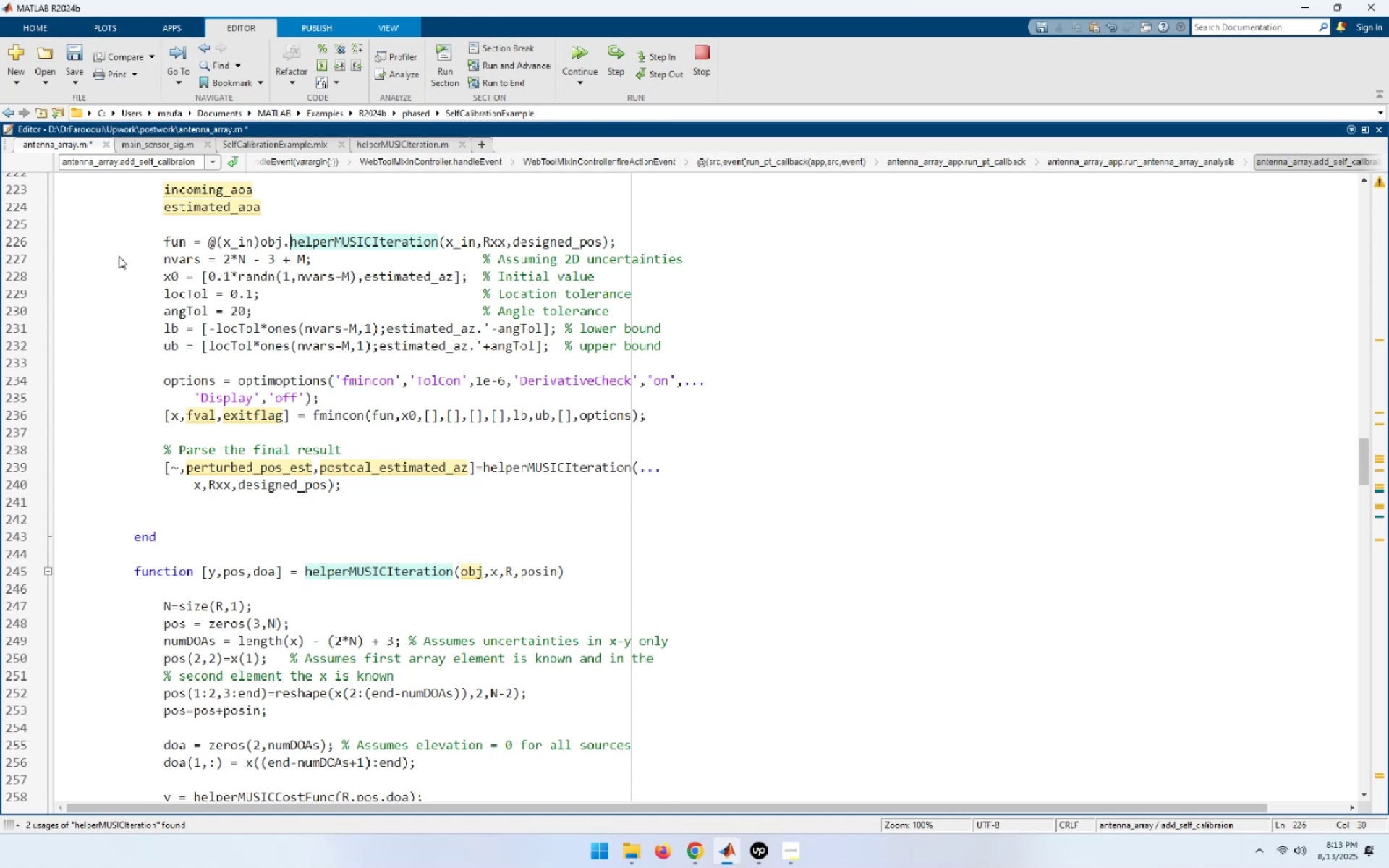 
scroll: coordinate [466, 451], scroll_direction: up, amount: 5.0
 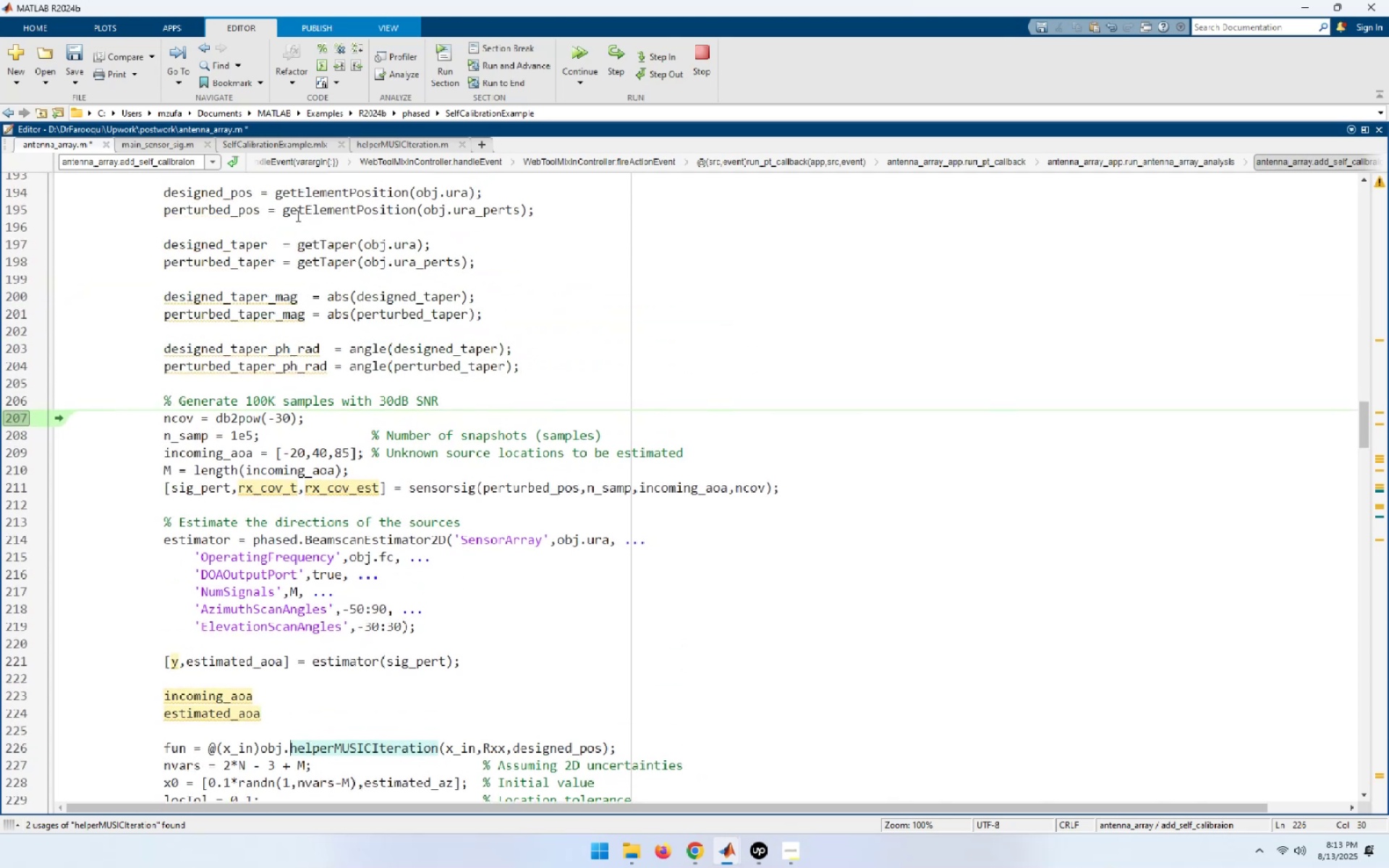 
double_click([216, 188])
 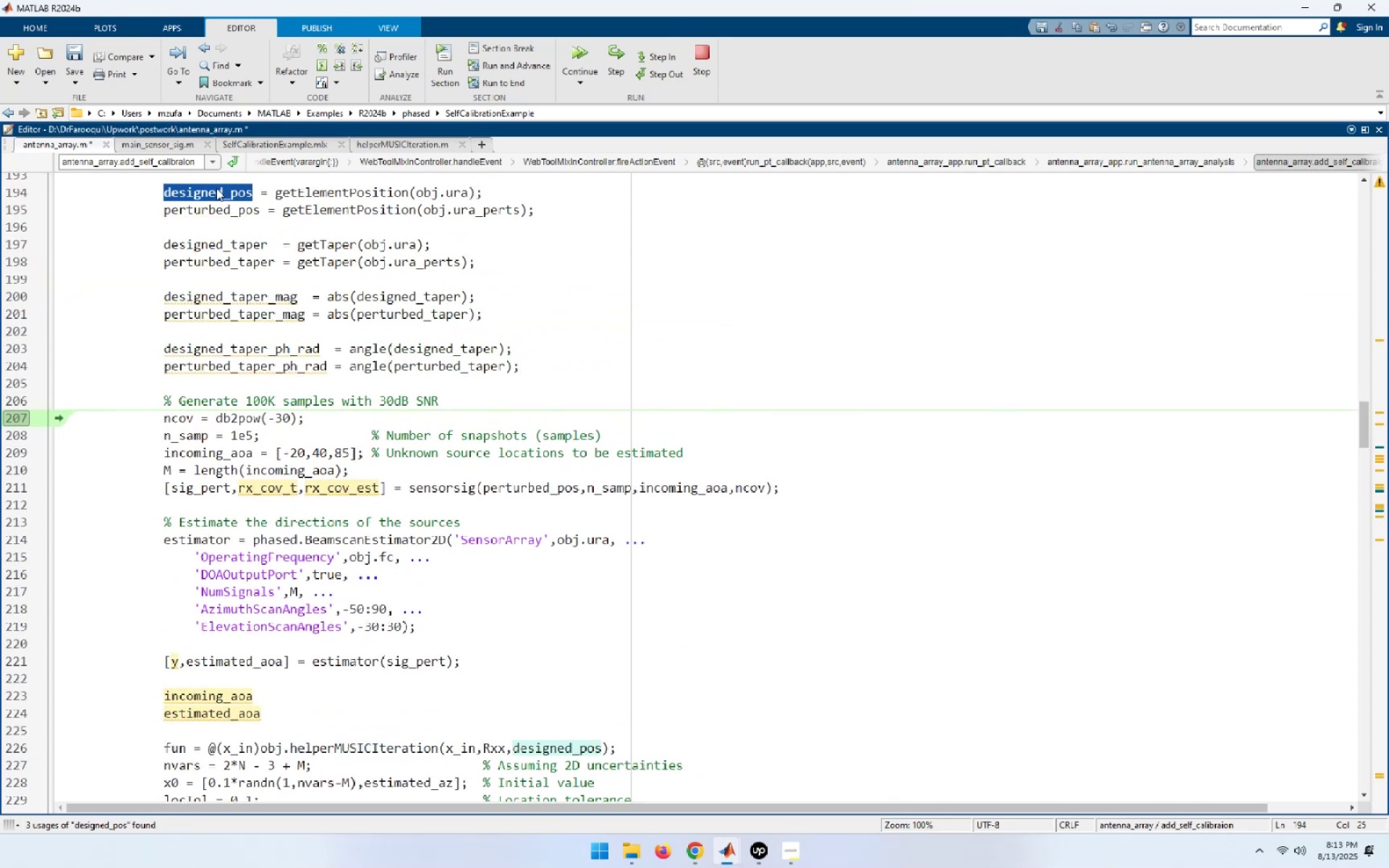 
key(Control+C)
 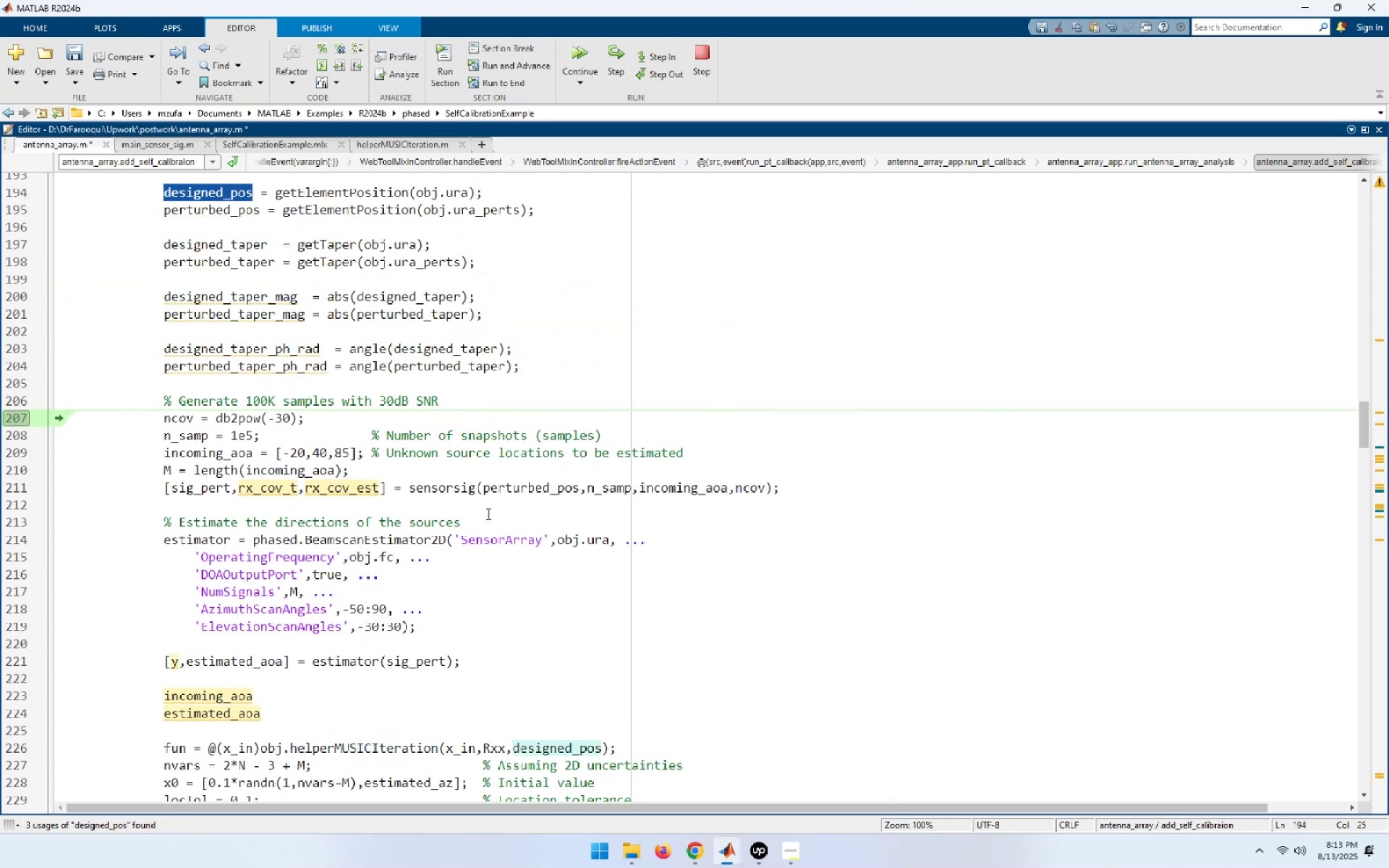 
scroll: coordinate [487, 514], scroll_direction: down, amount: 2.0
 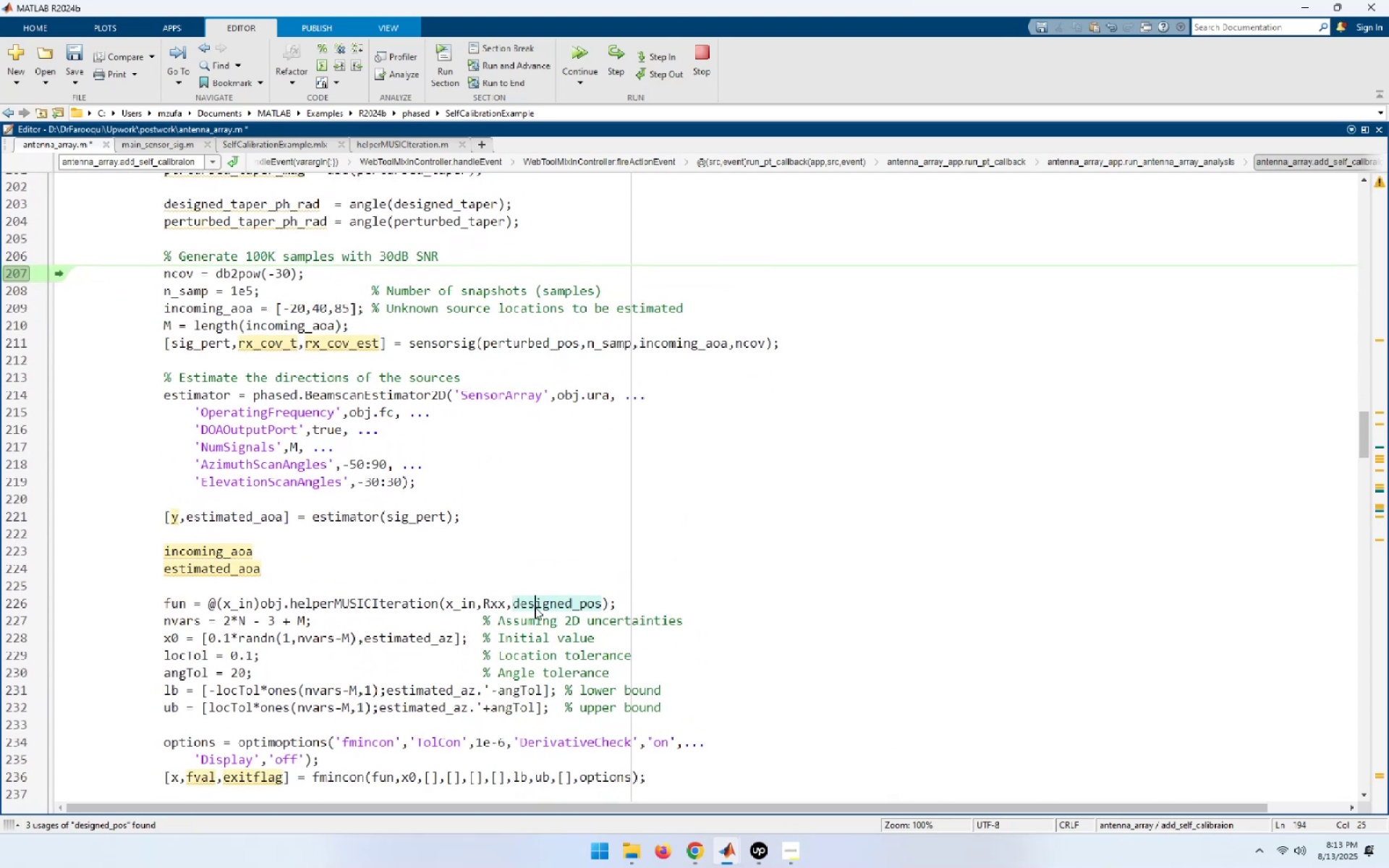 
double_click([535, 607])
 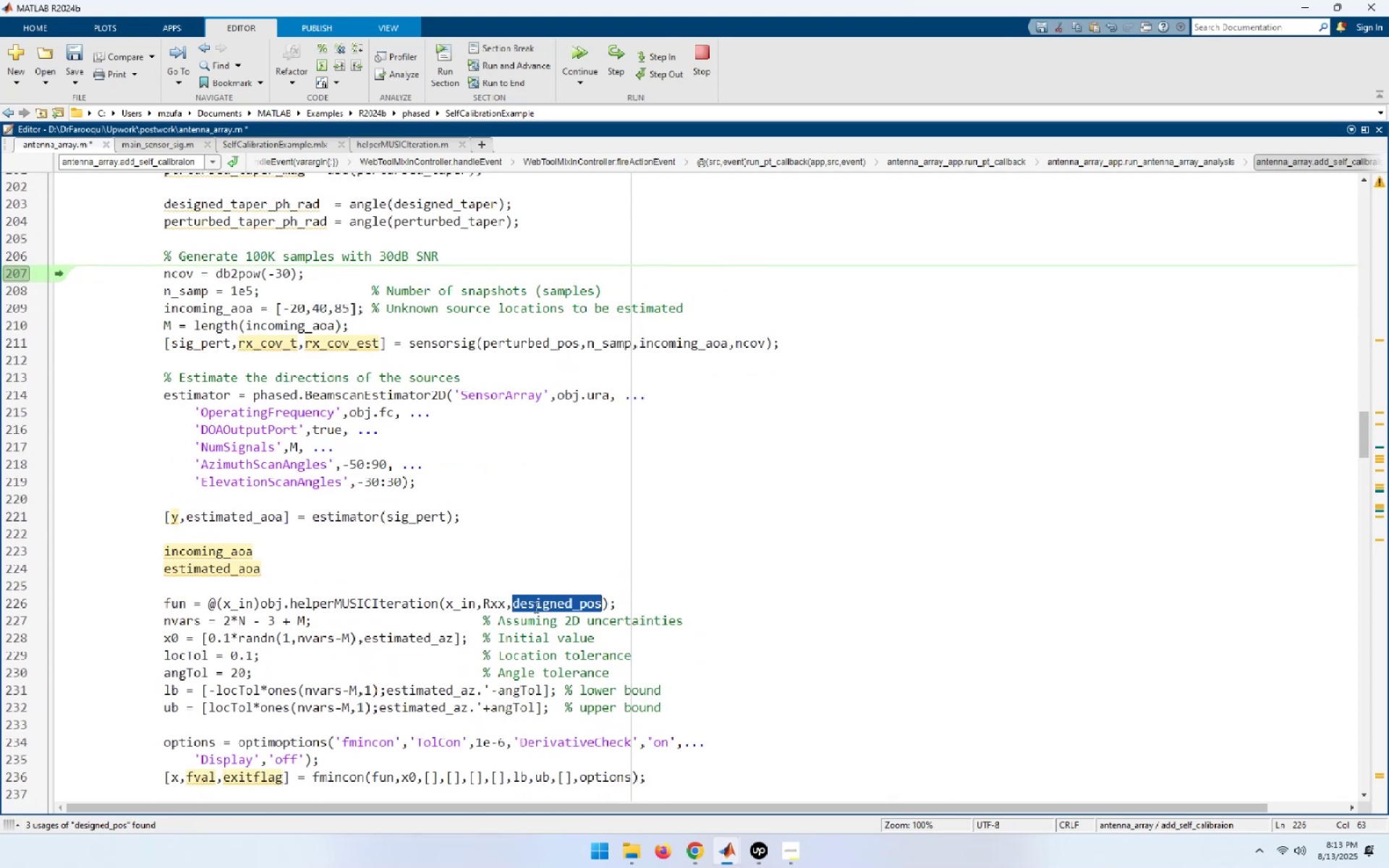 
key(Control+ControlLeft)
 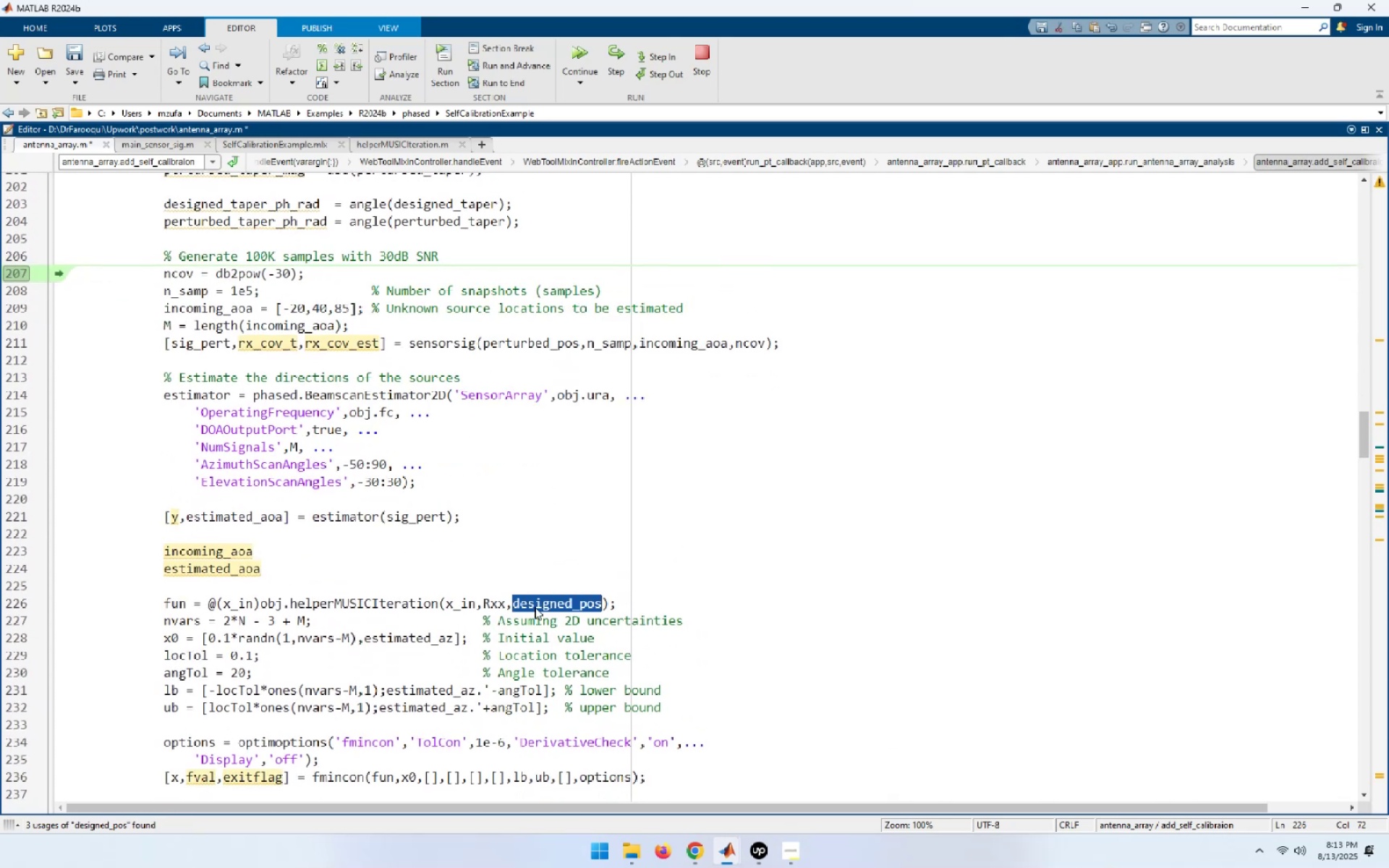 
key(Control+V)
 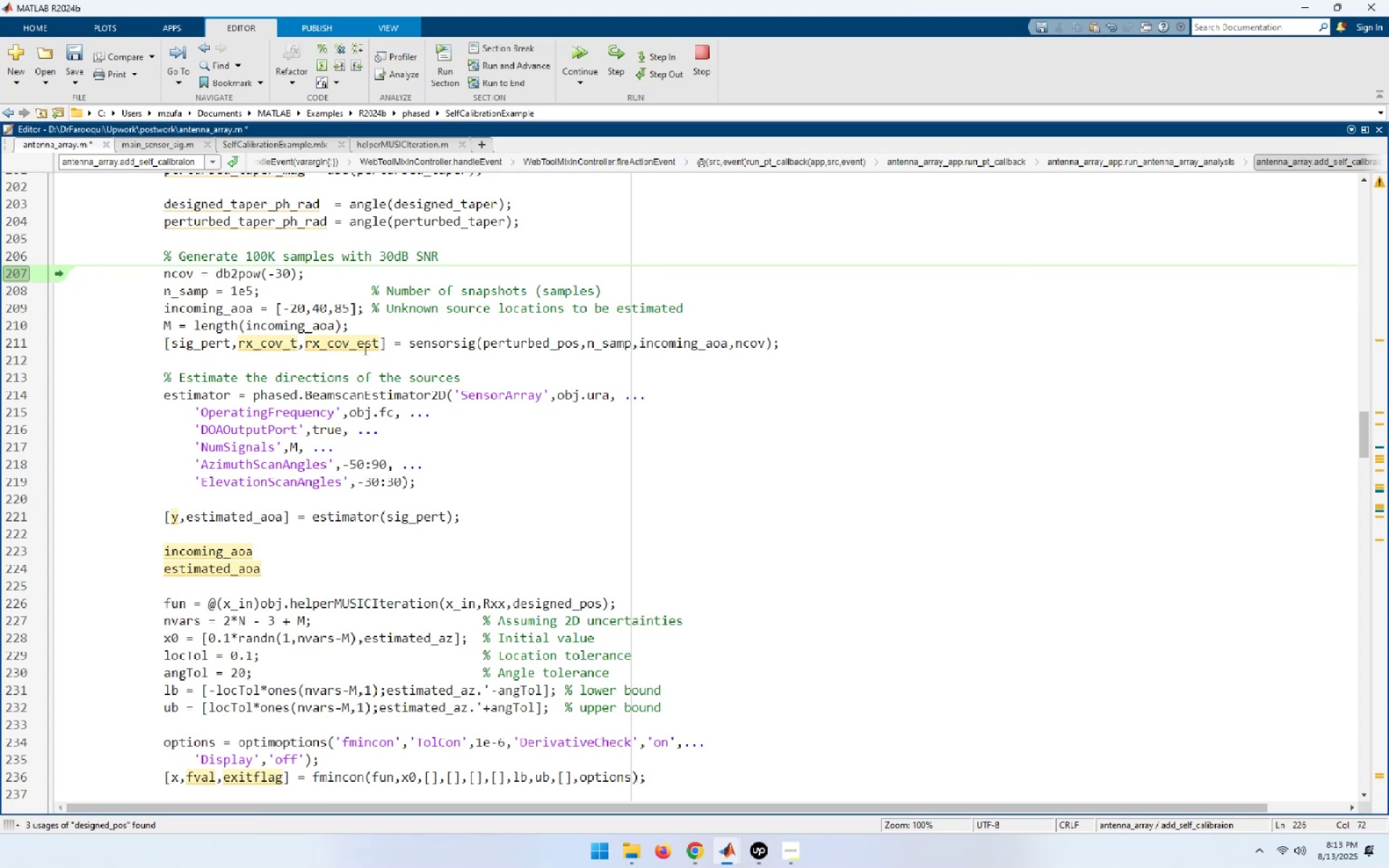 
double_click([350, 342])
 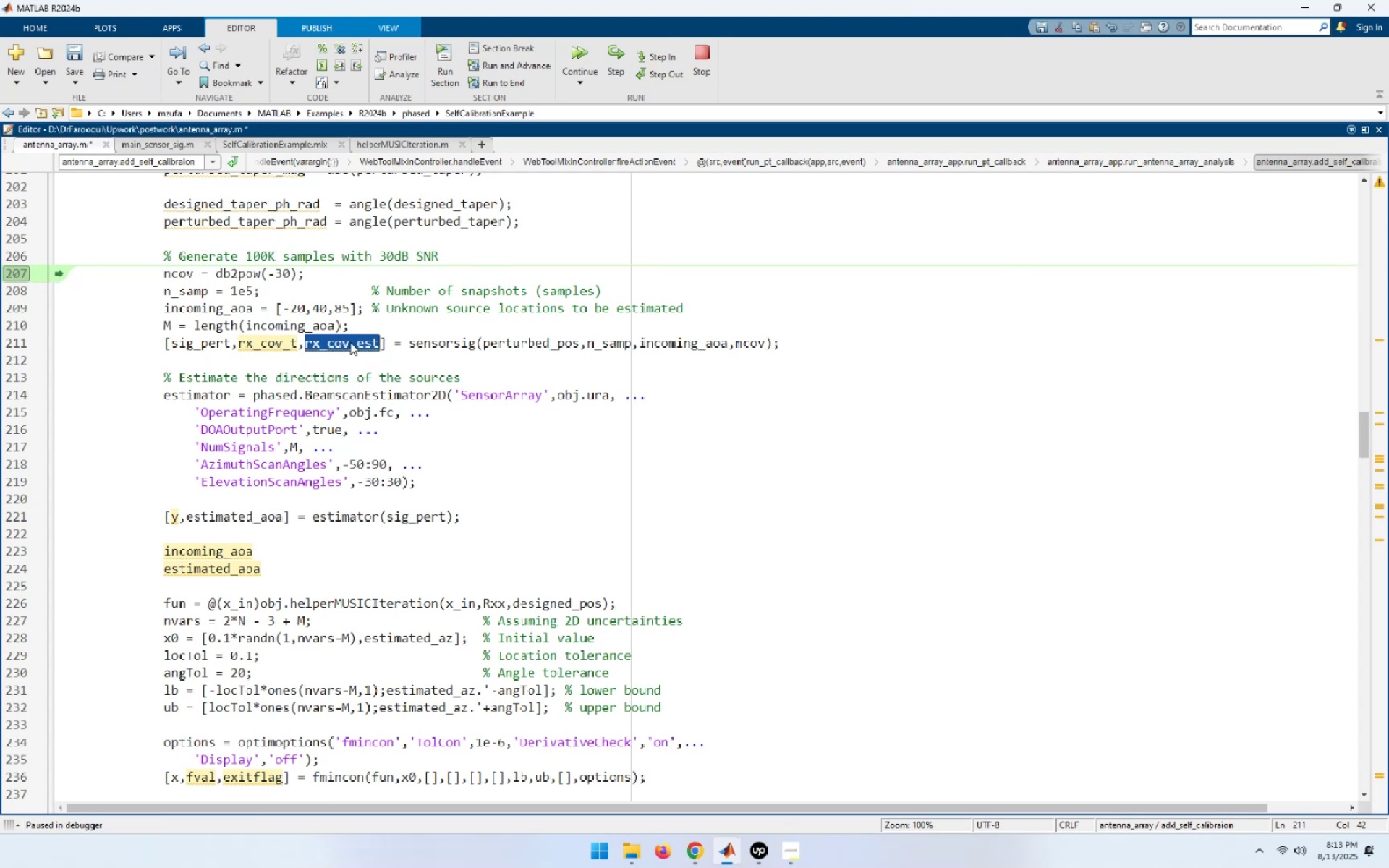 
key(Control+C)
 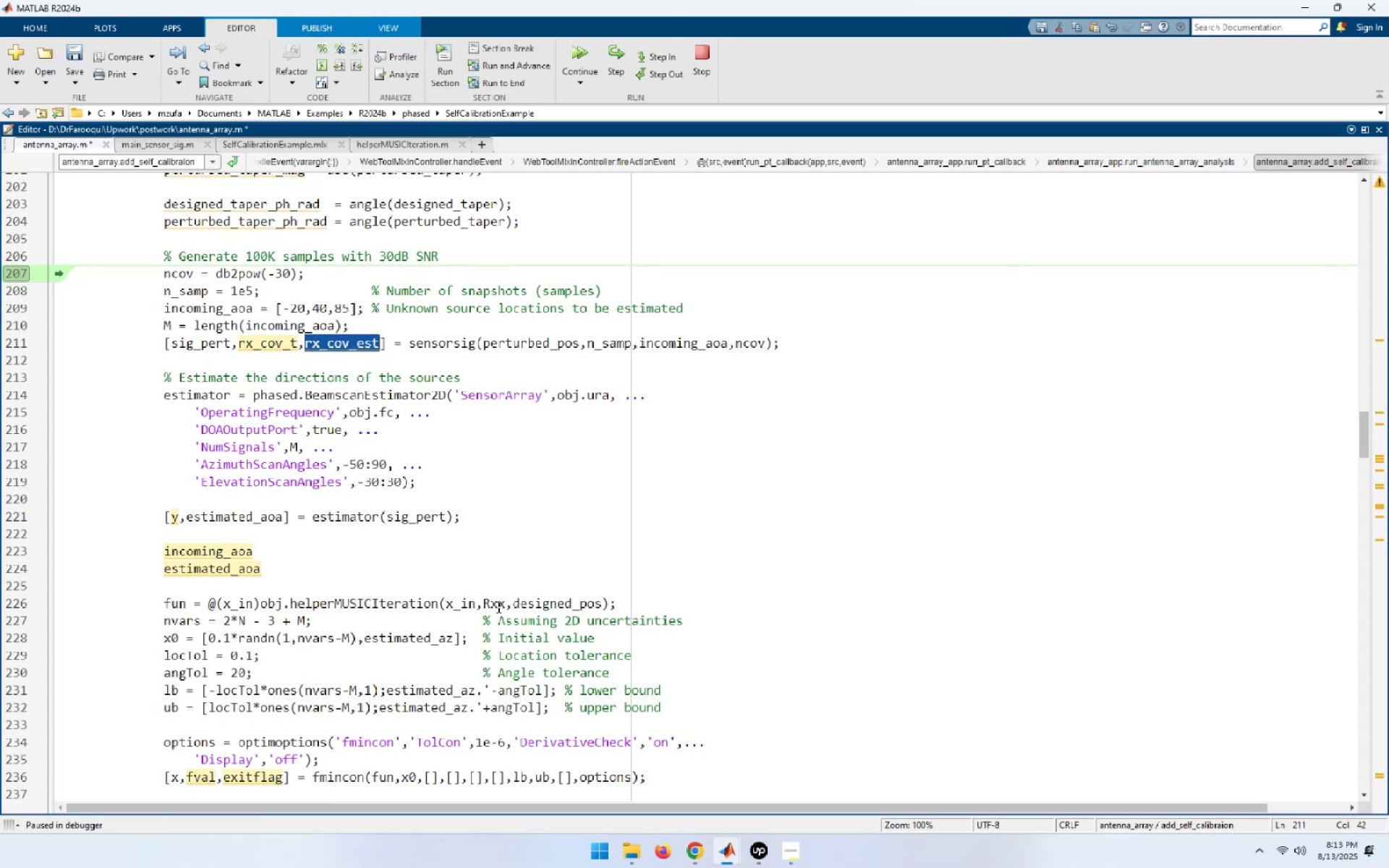 
double_click([497, 606])
 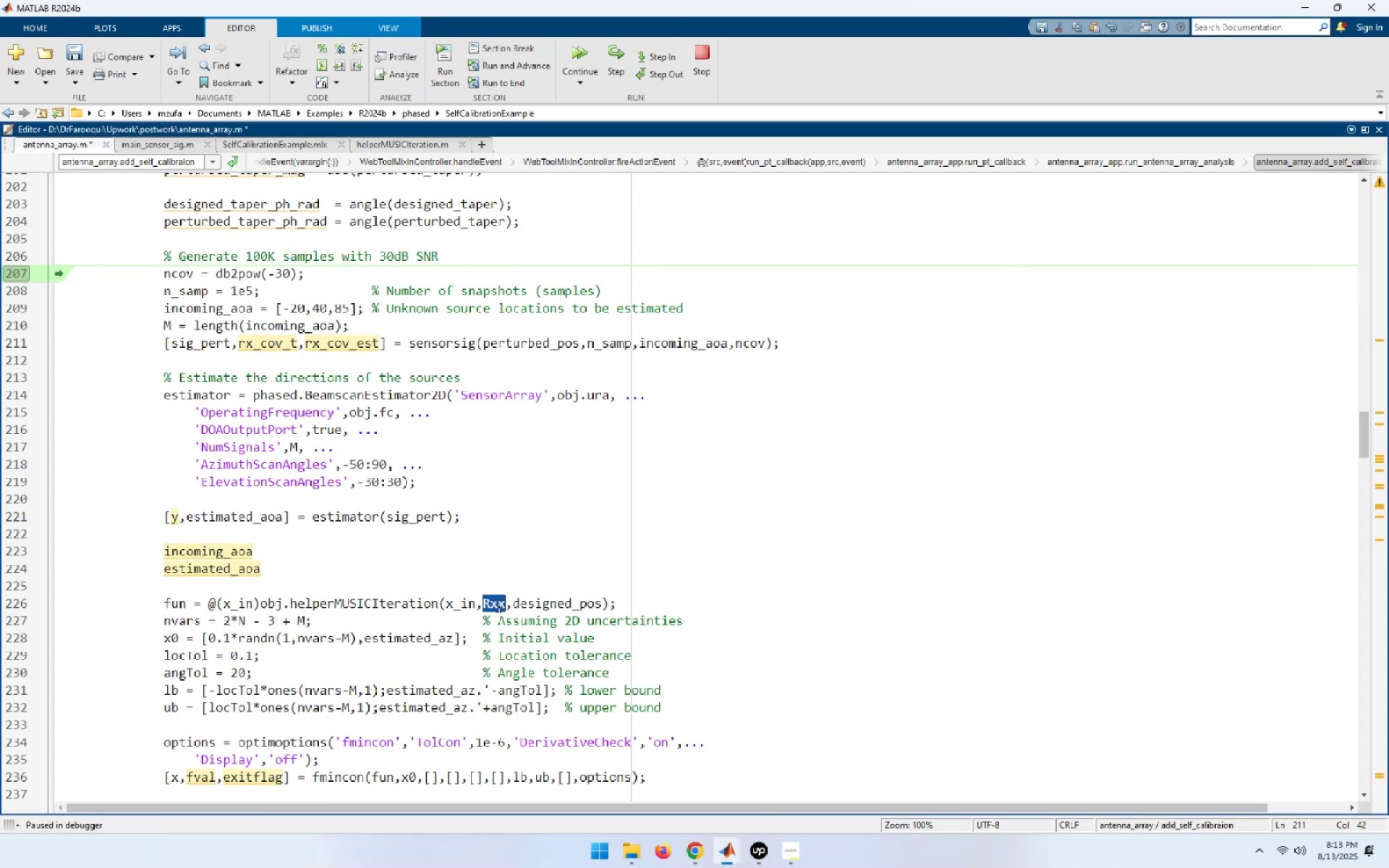 
key(Control+V)
 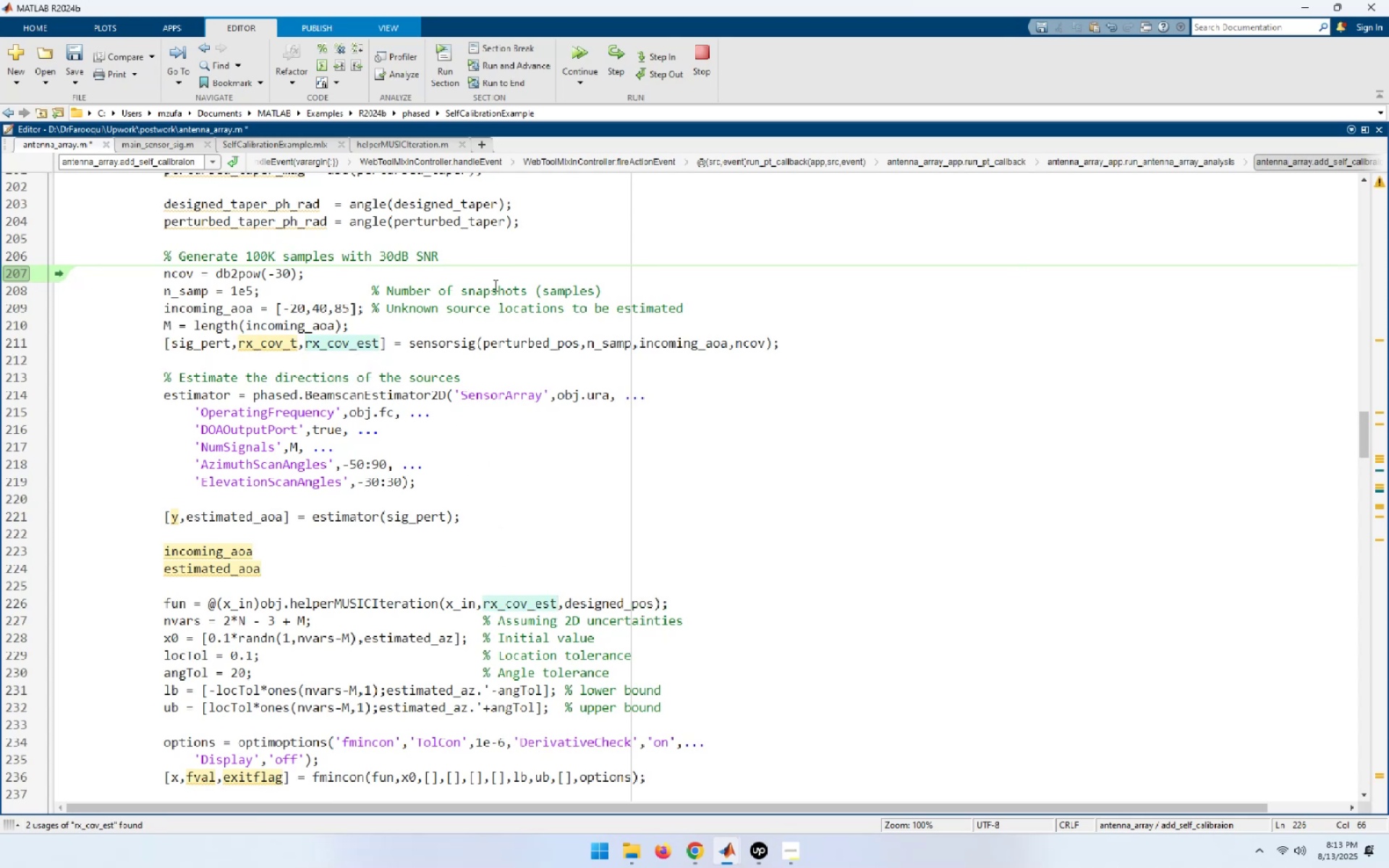 
left_click([700, 855])
 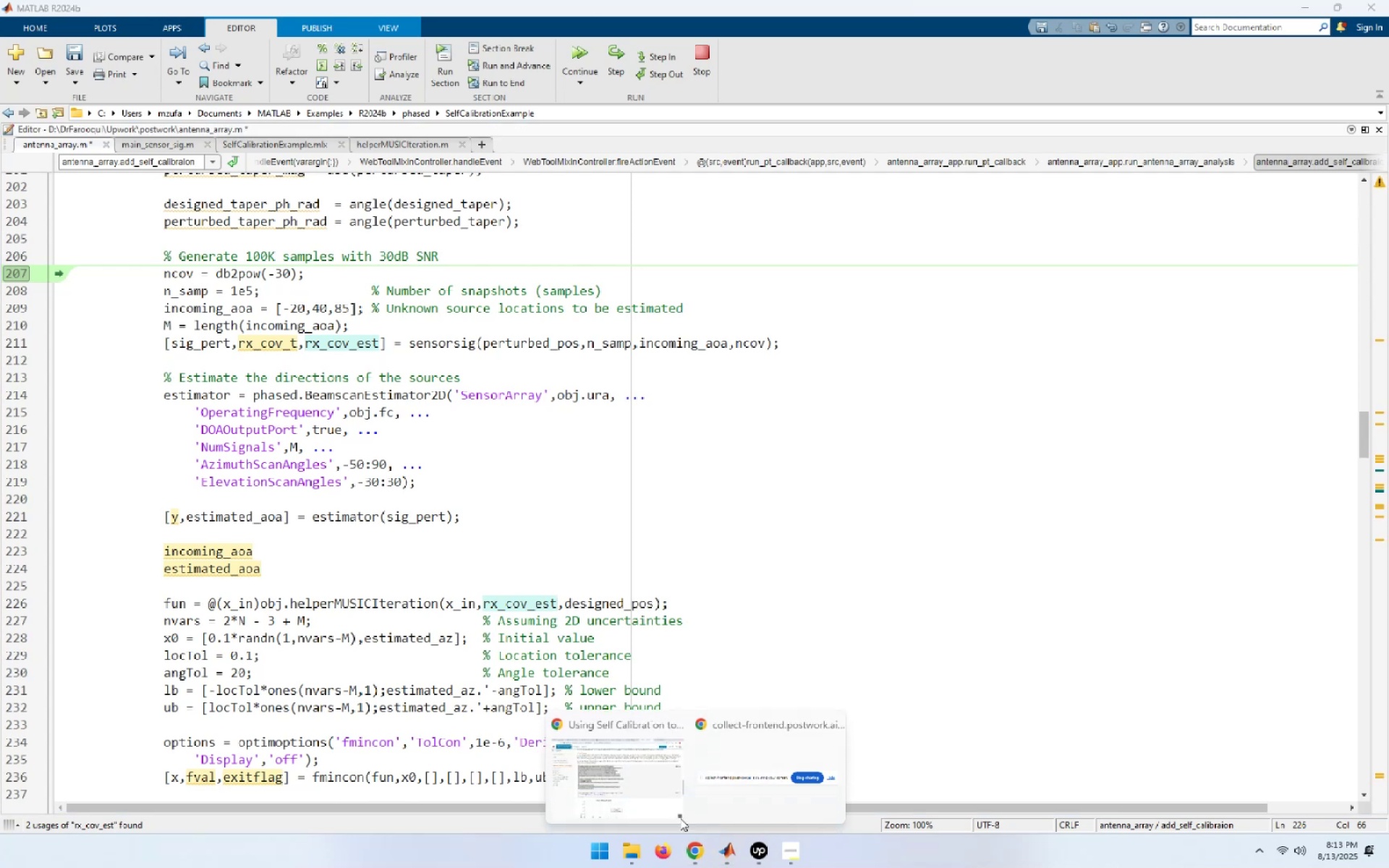 
left_click([608, 780])
 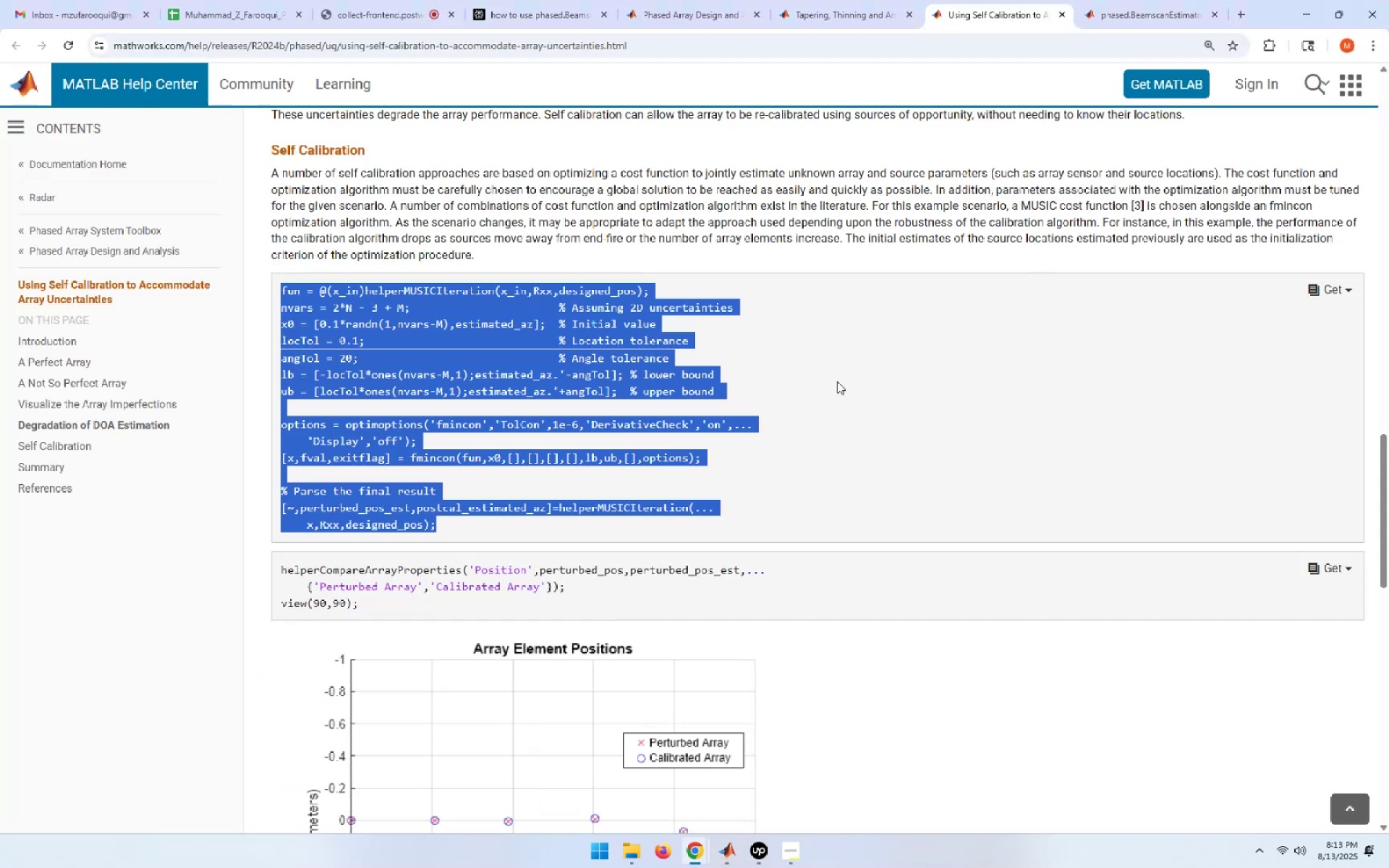 
left_click([877, 383])
 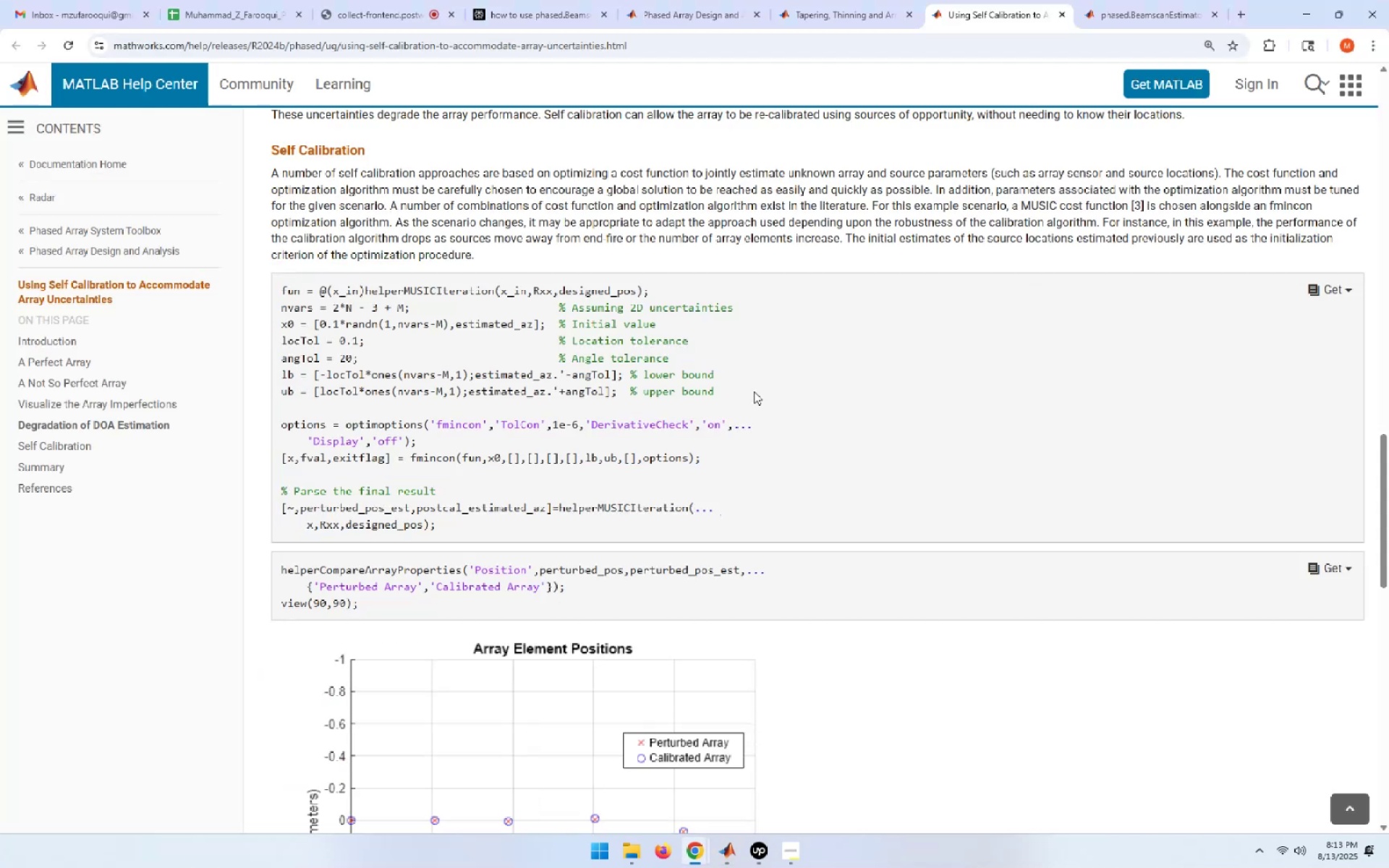 
scroll: coordinate [754, 391], scroll_direction: up, amount: 1.0
 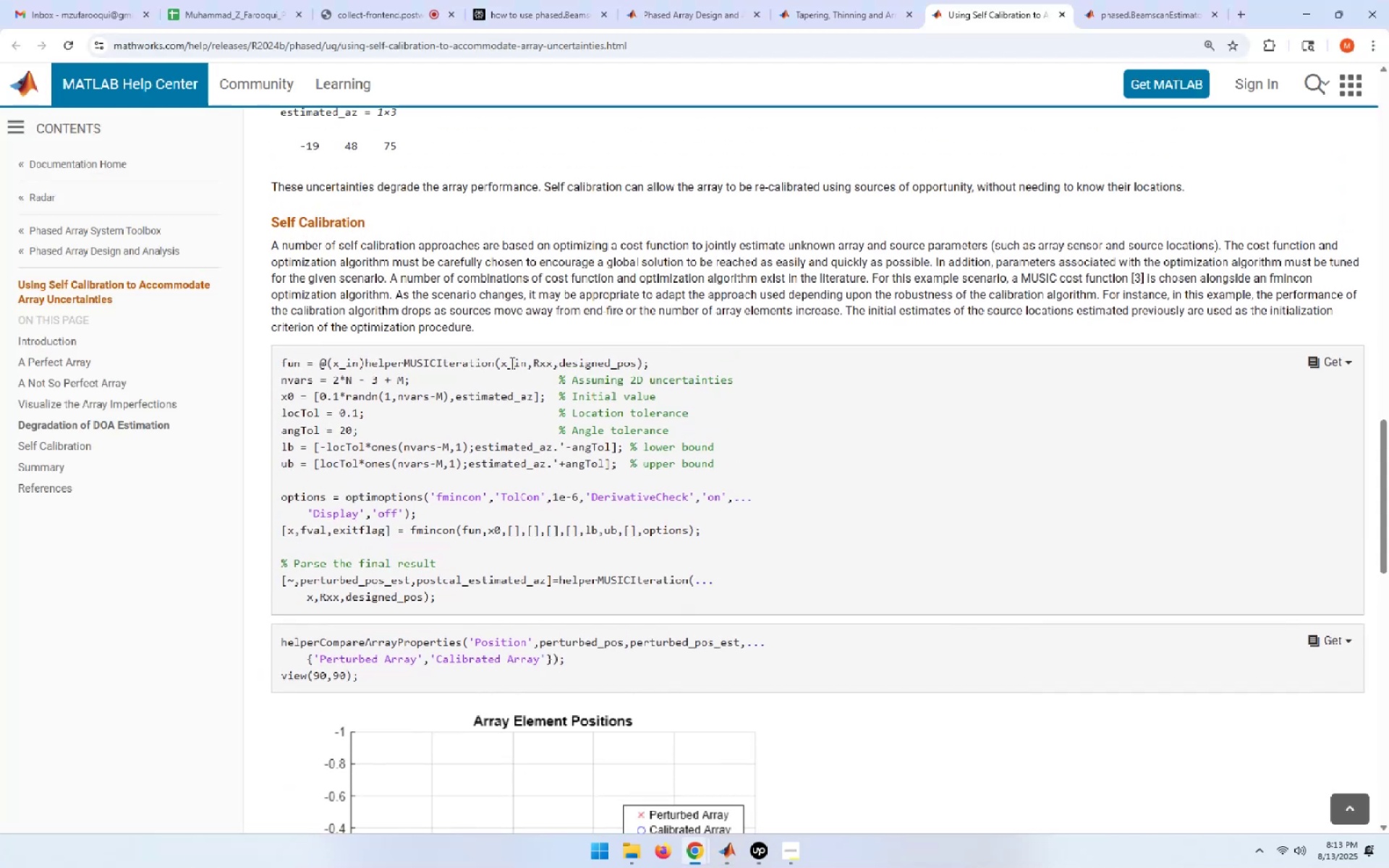 
double_click([511, 362])
 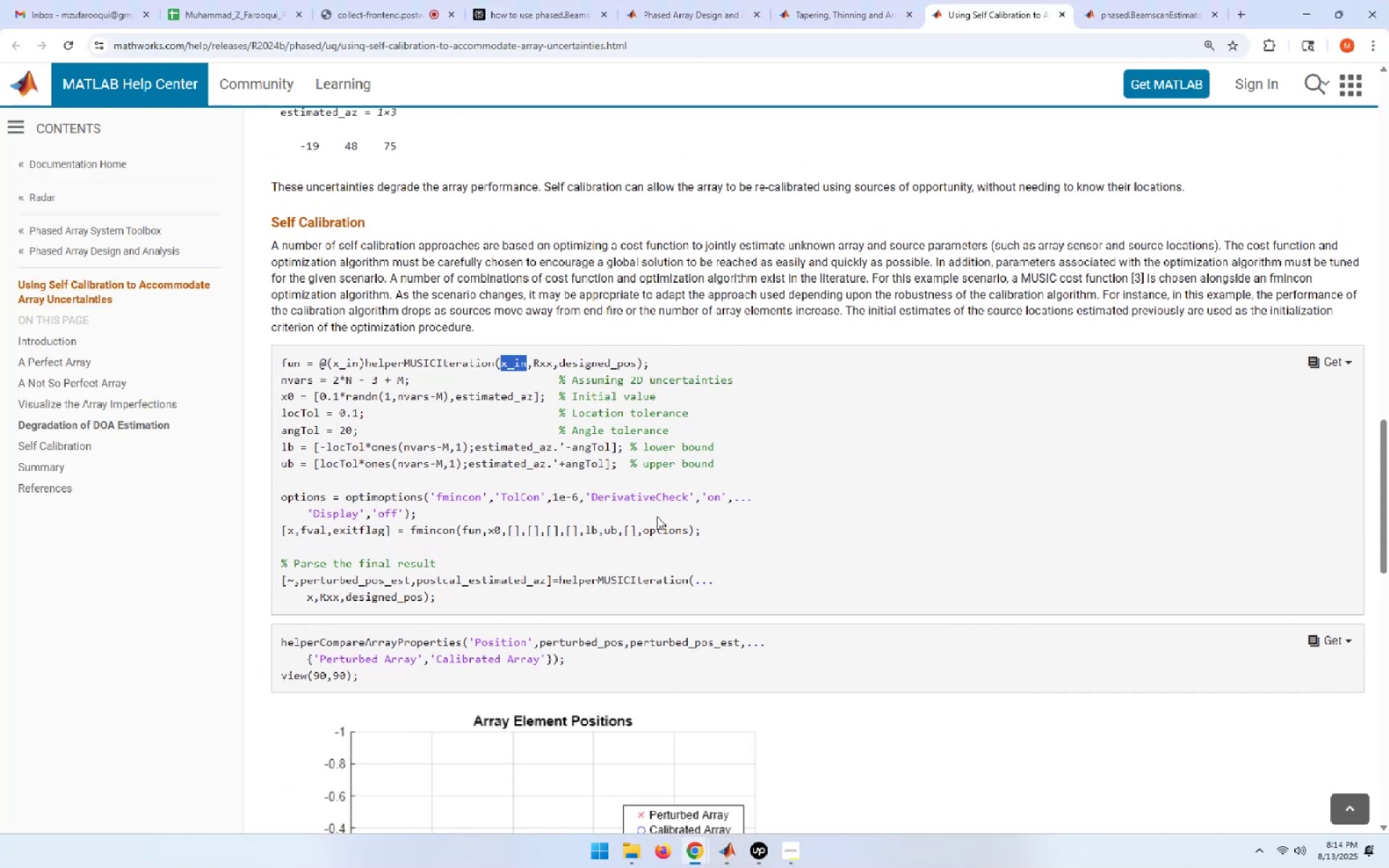 
scroll: coordinate [657, 516], scroll_direction: up, amount: 5.0
 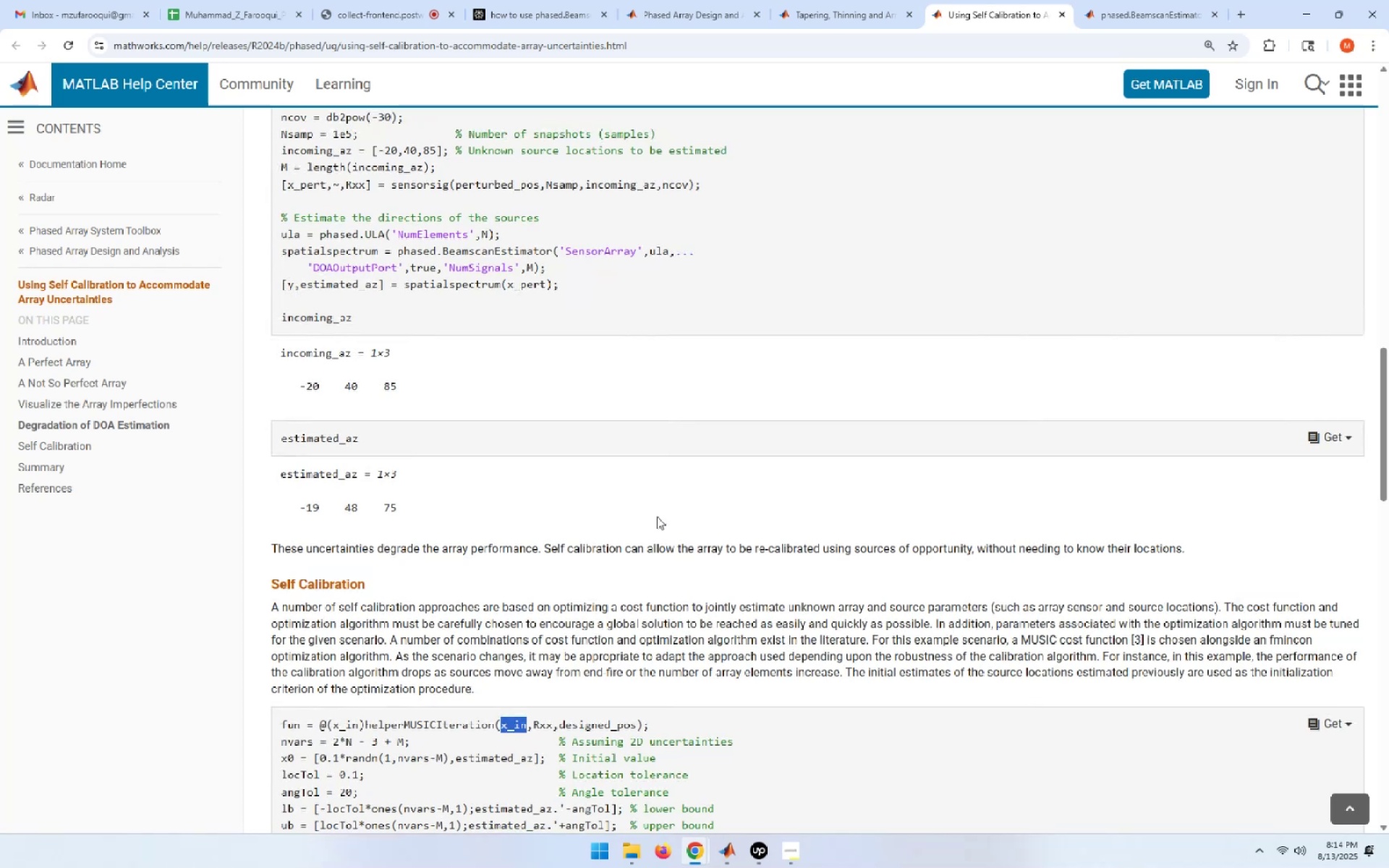 
wait(5.9)
 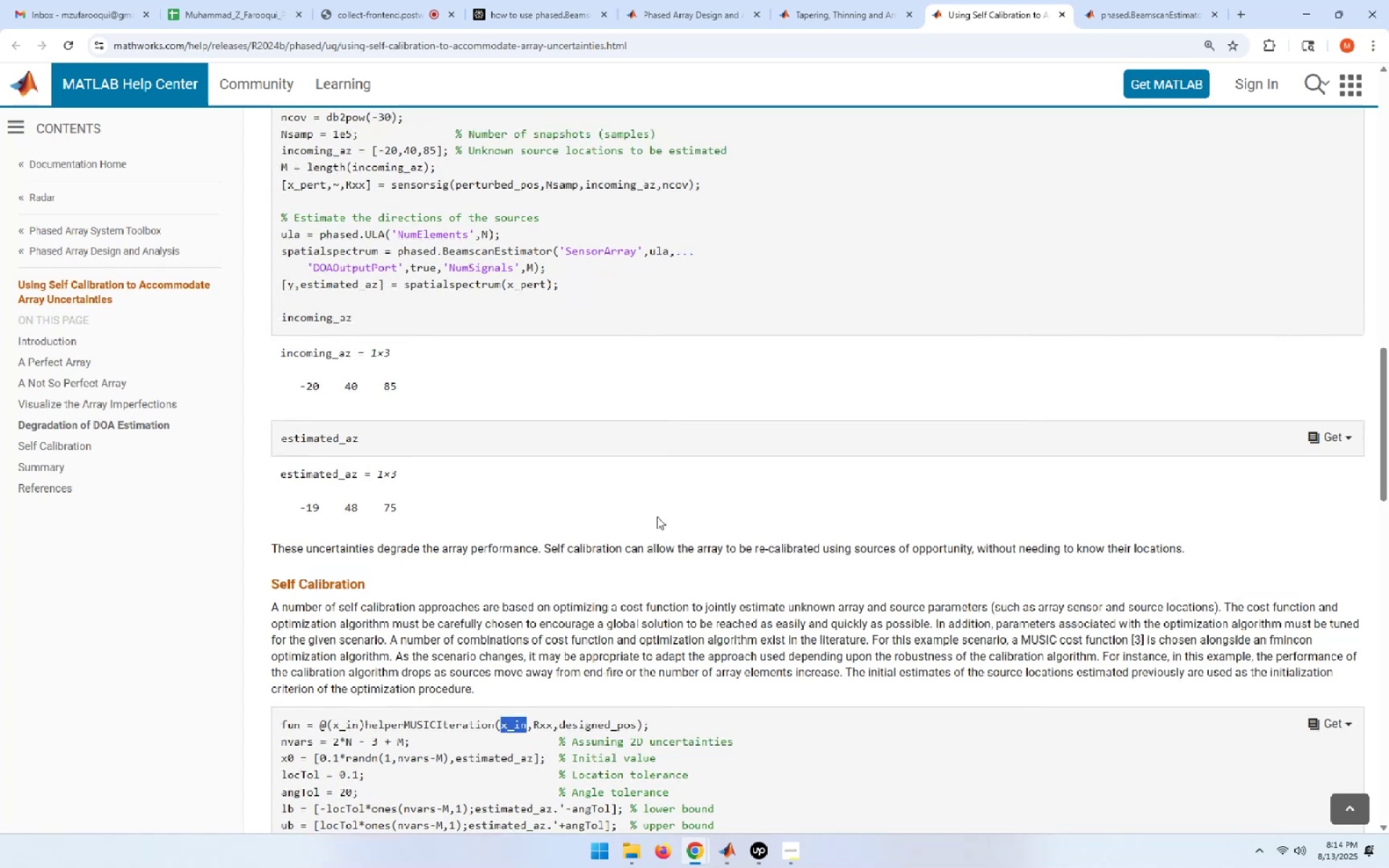 
left_click([730, 857])
 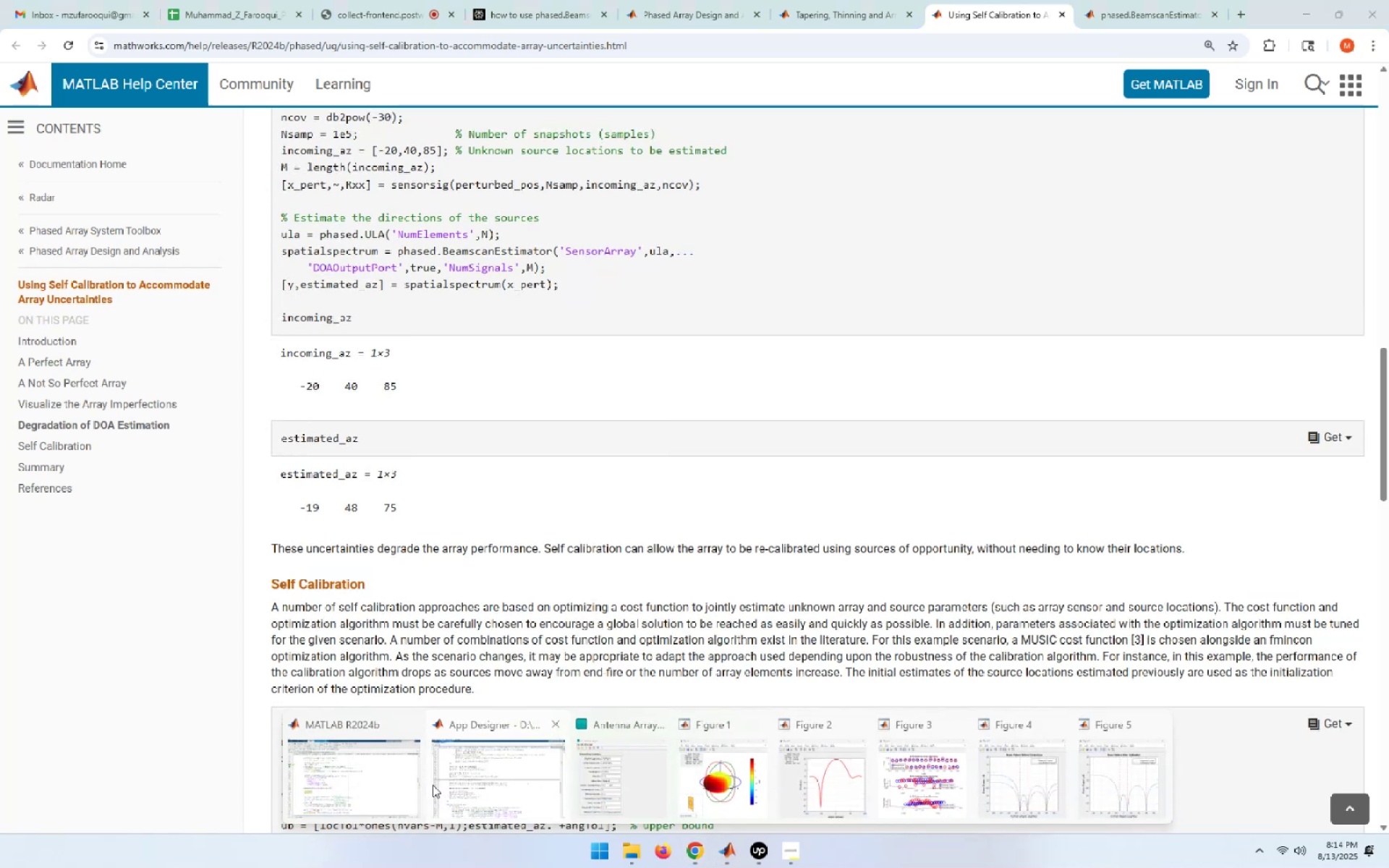 
left_click([382, 784])
 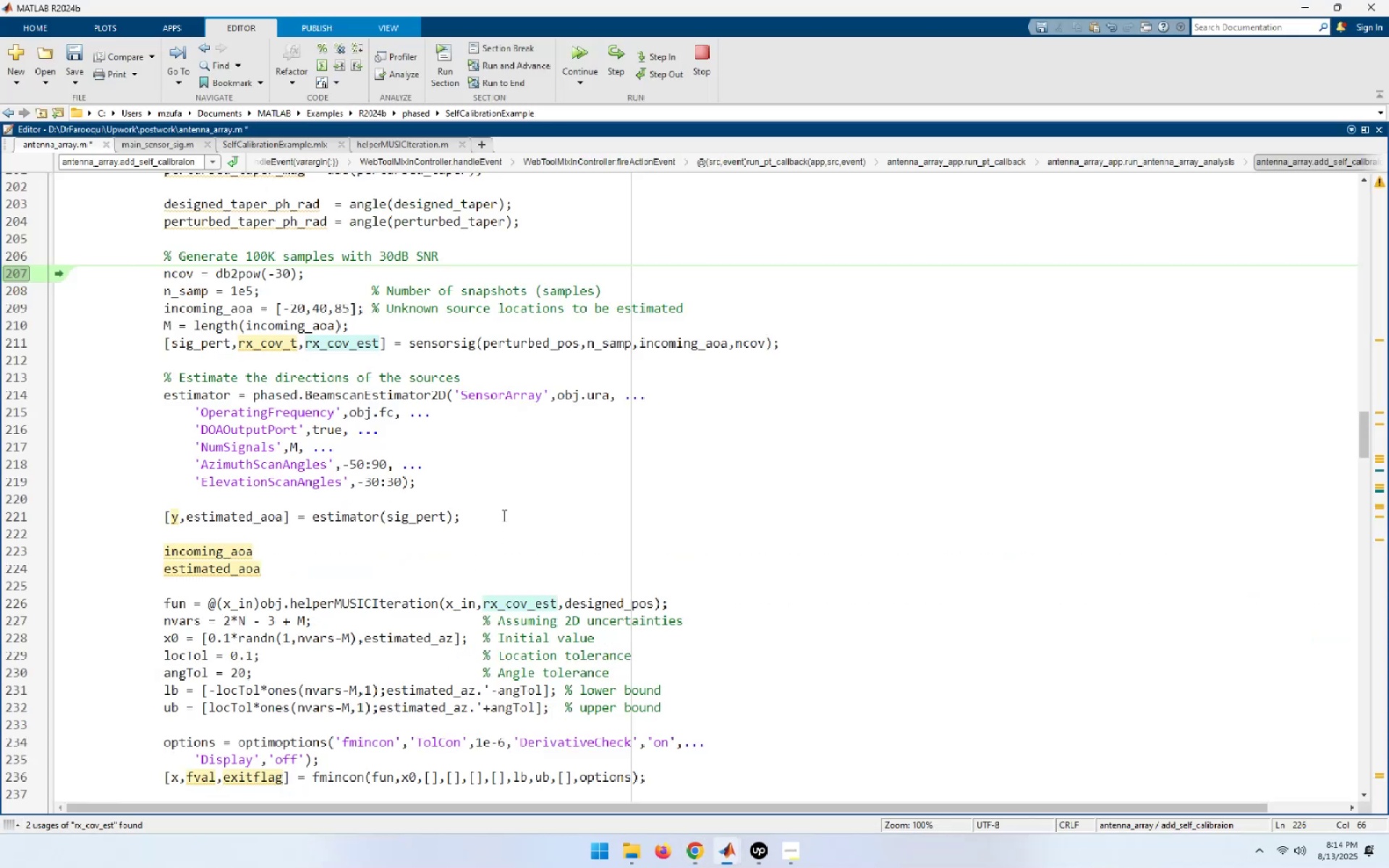 
double_click([242, 601])
 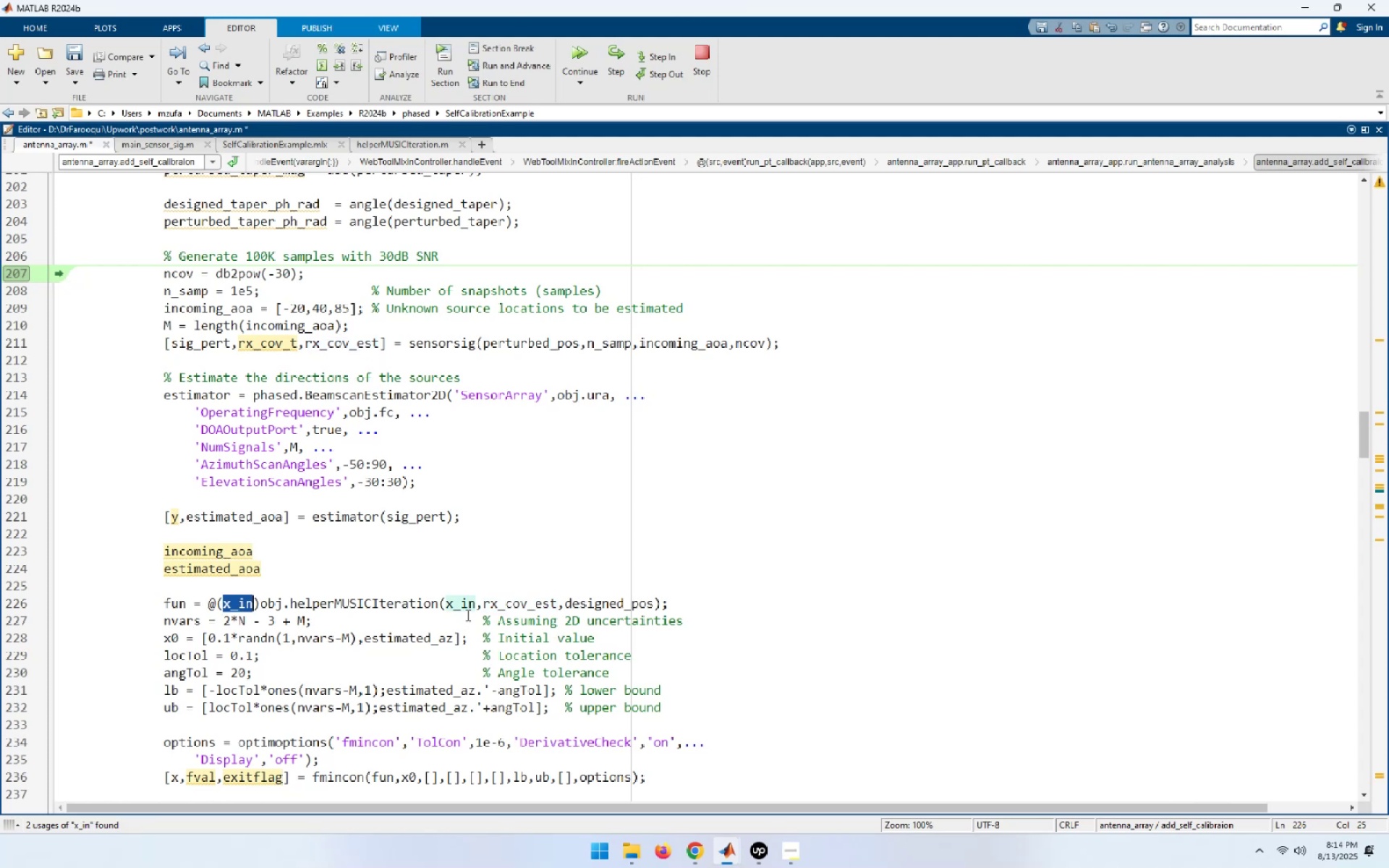 
double_click([467, 605])
 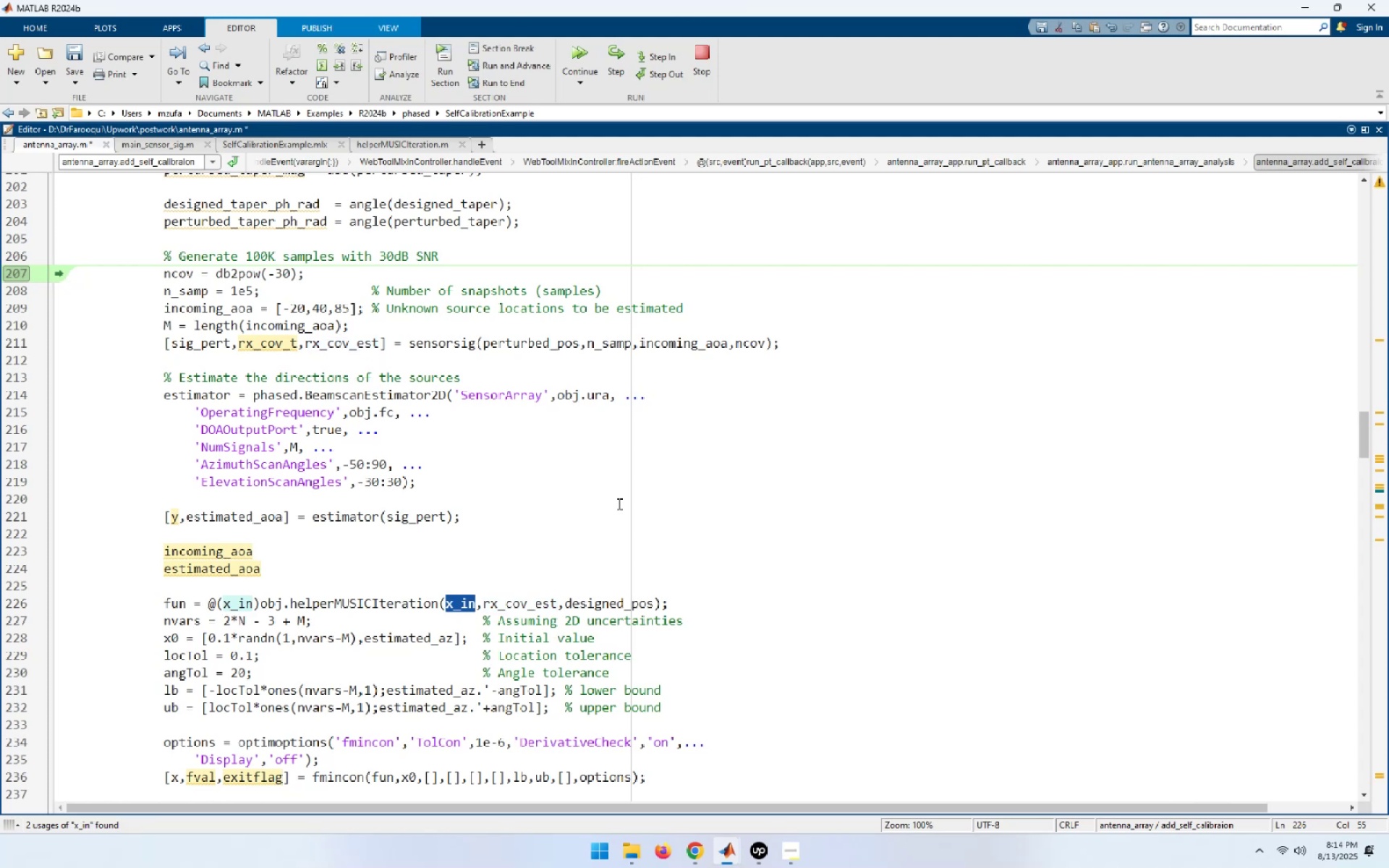 
key(Alt+Tab)
 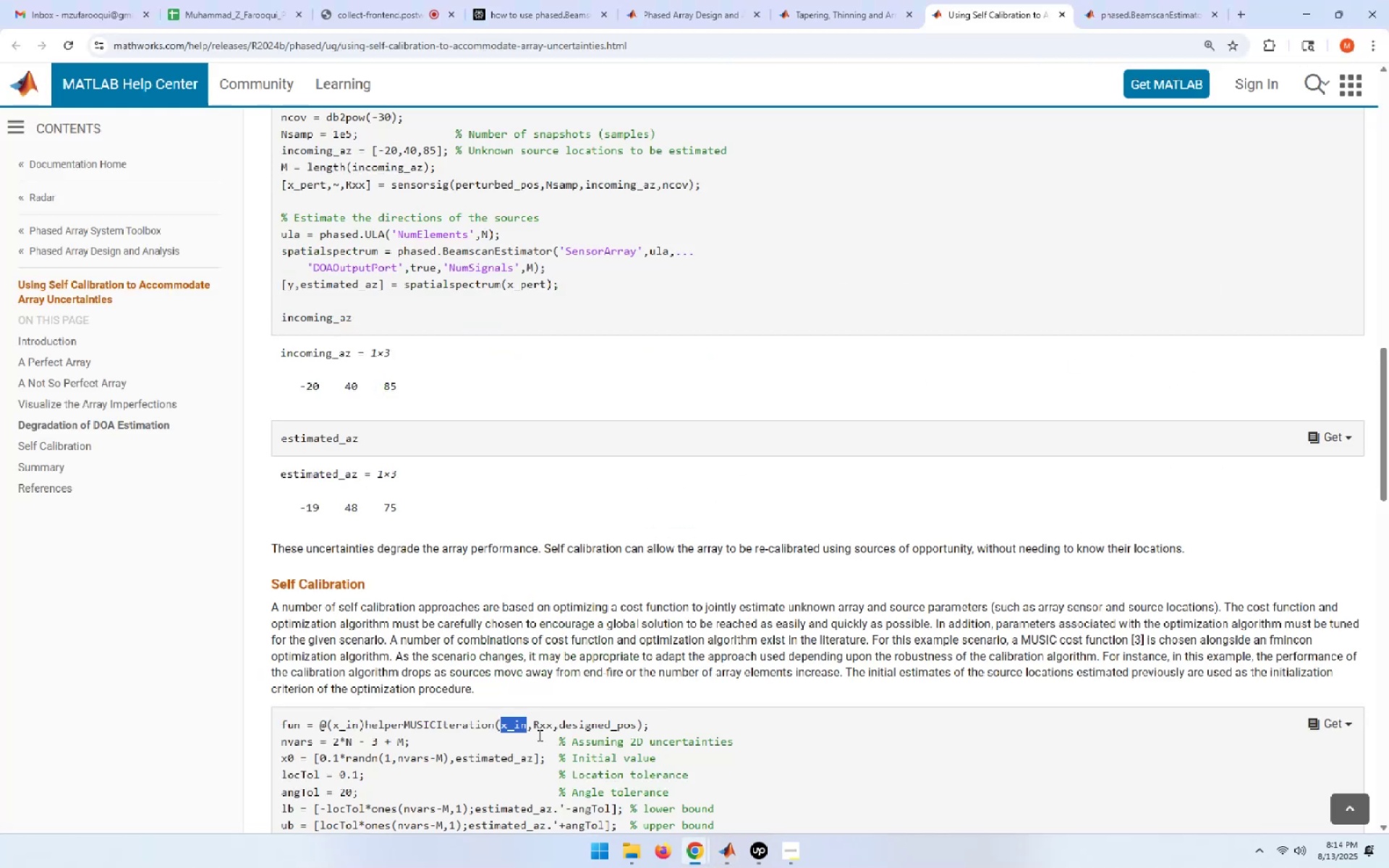 
double_click([544, 723])
 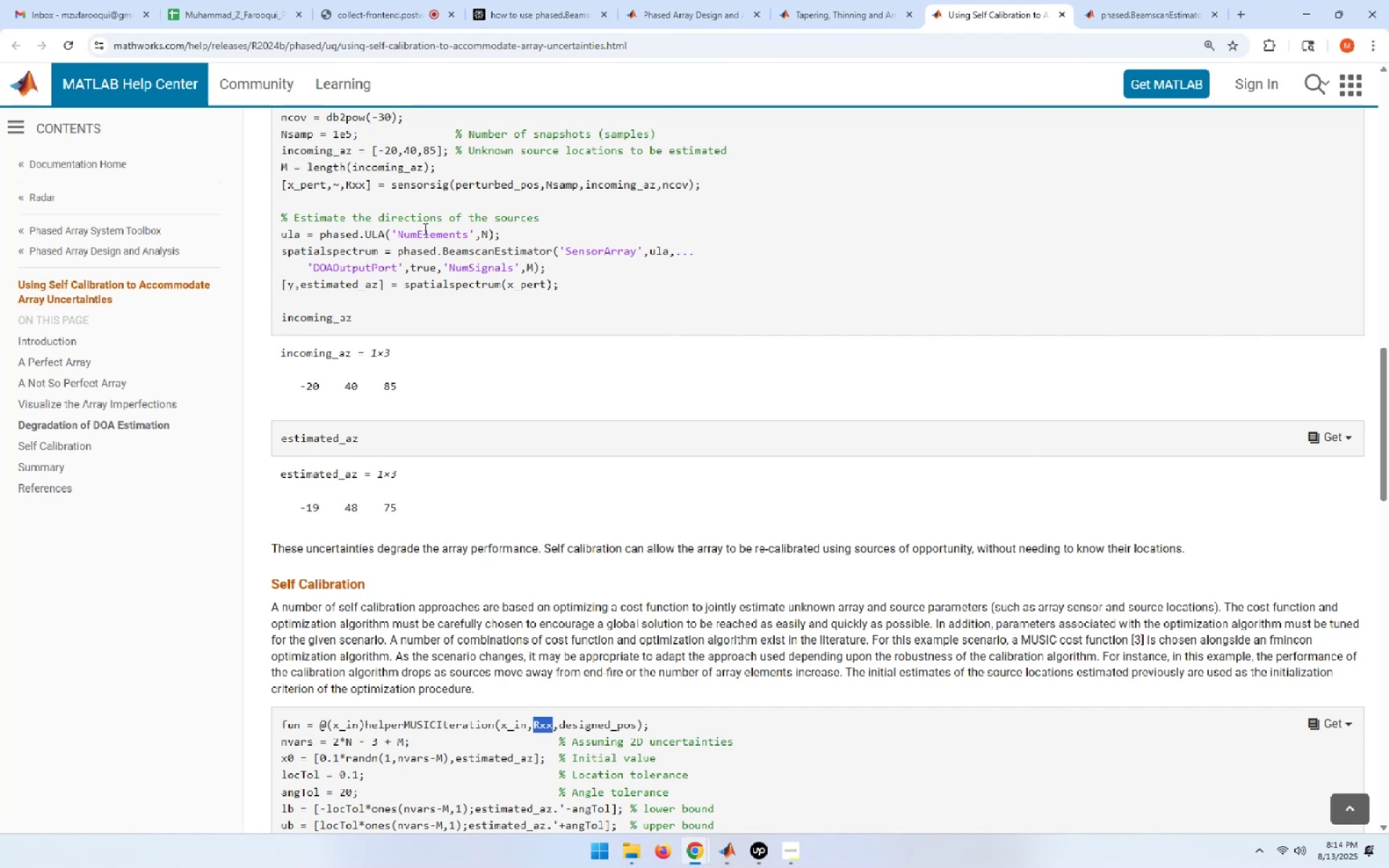 
wait(6.19)
 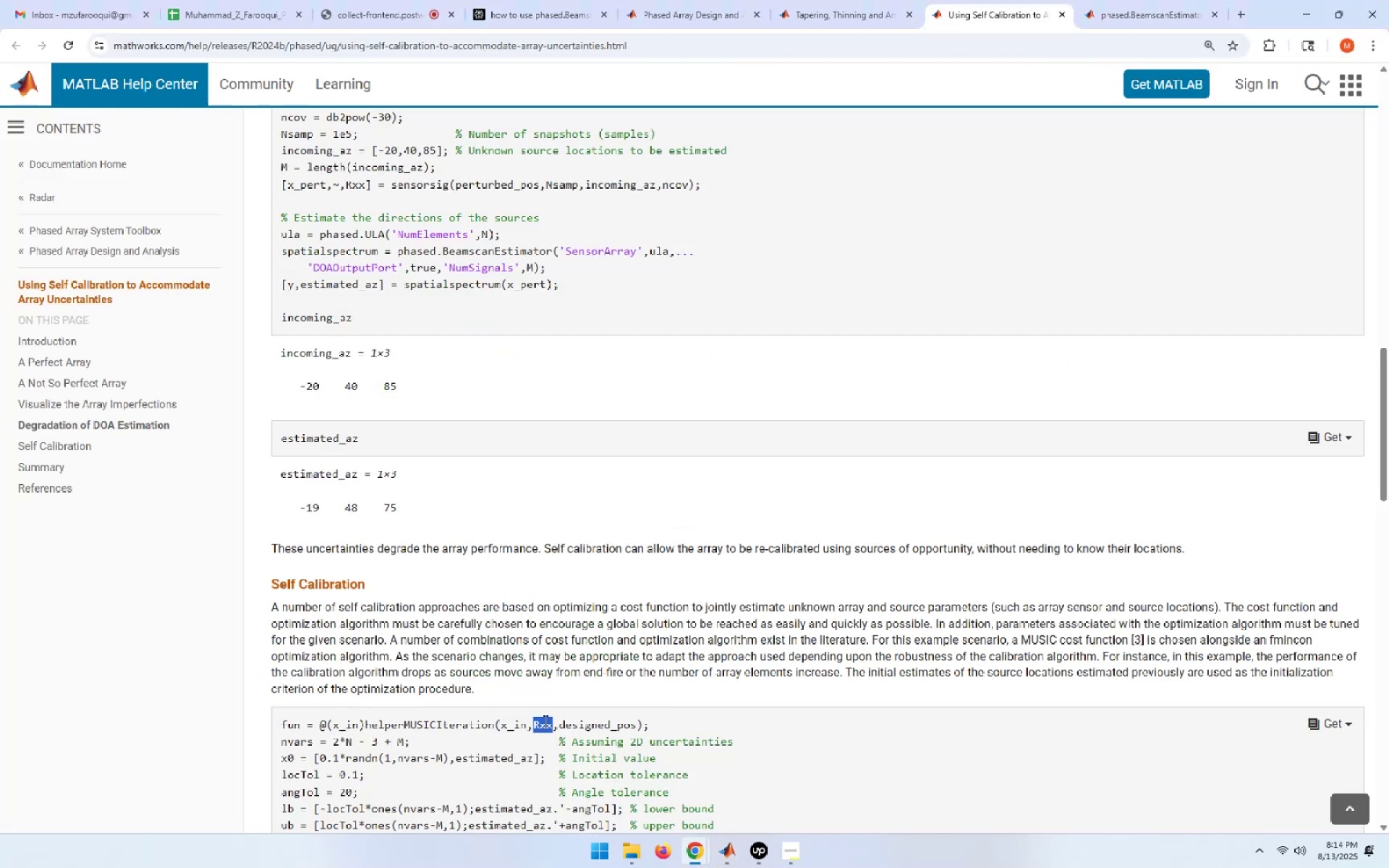 
key(Alt+AltLeft)
 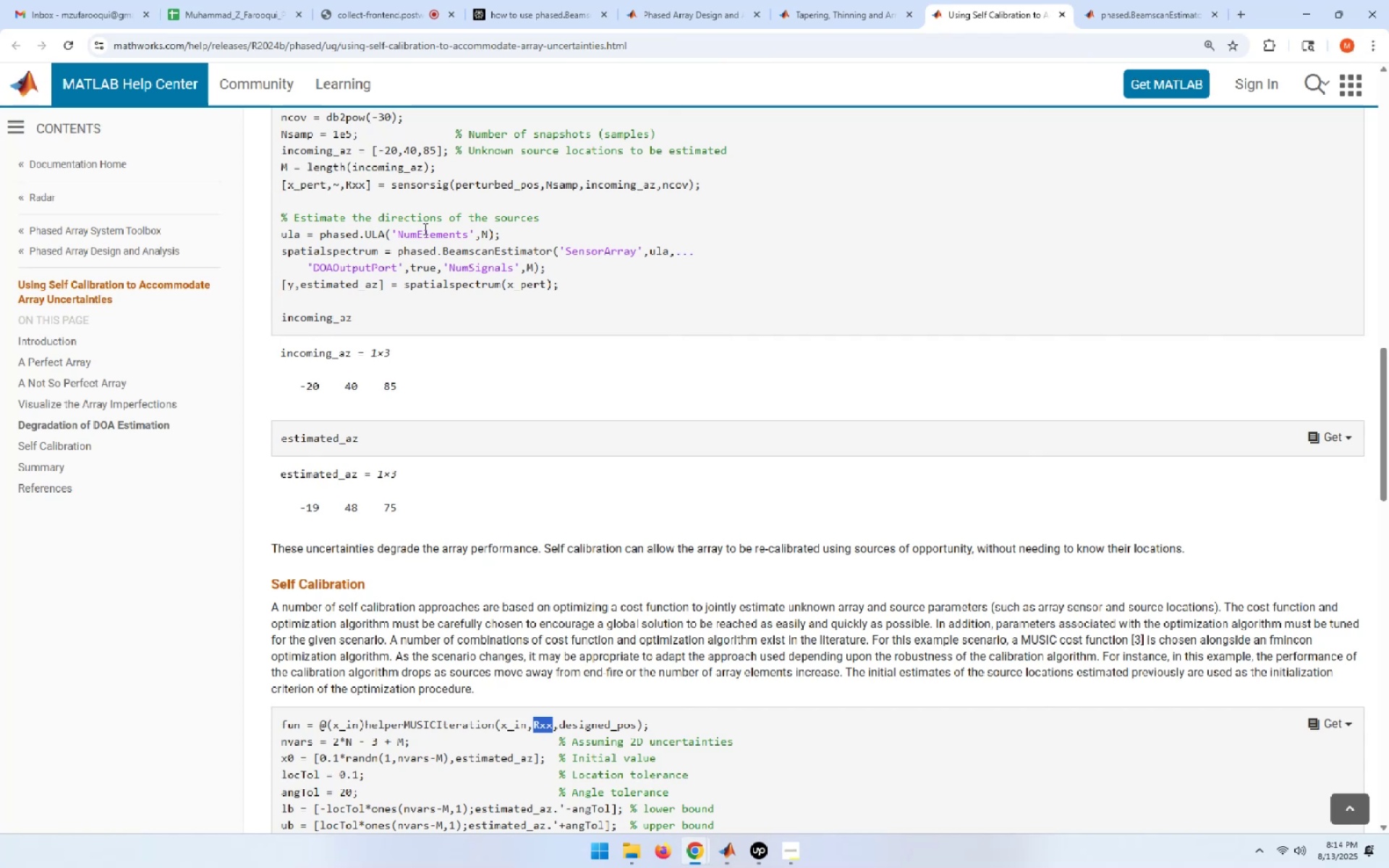 
key(Alt+Tab)
 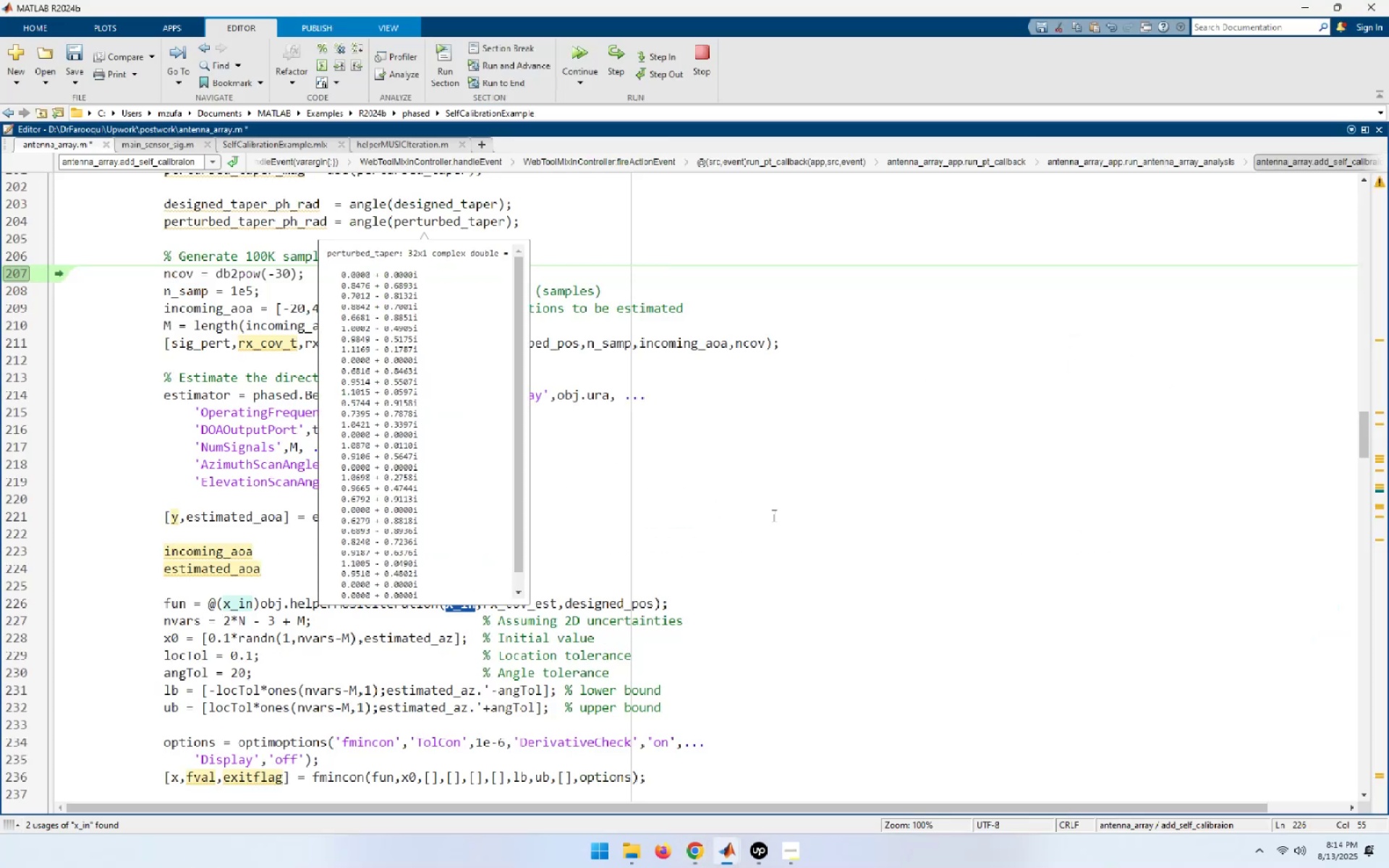 
left_click([795, 448])
 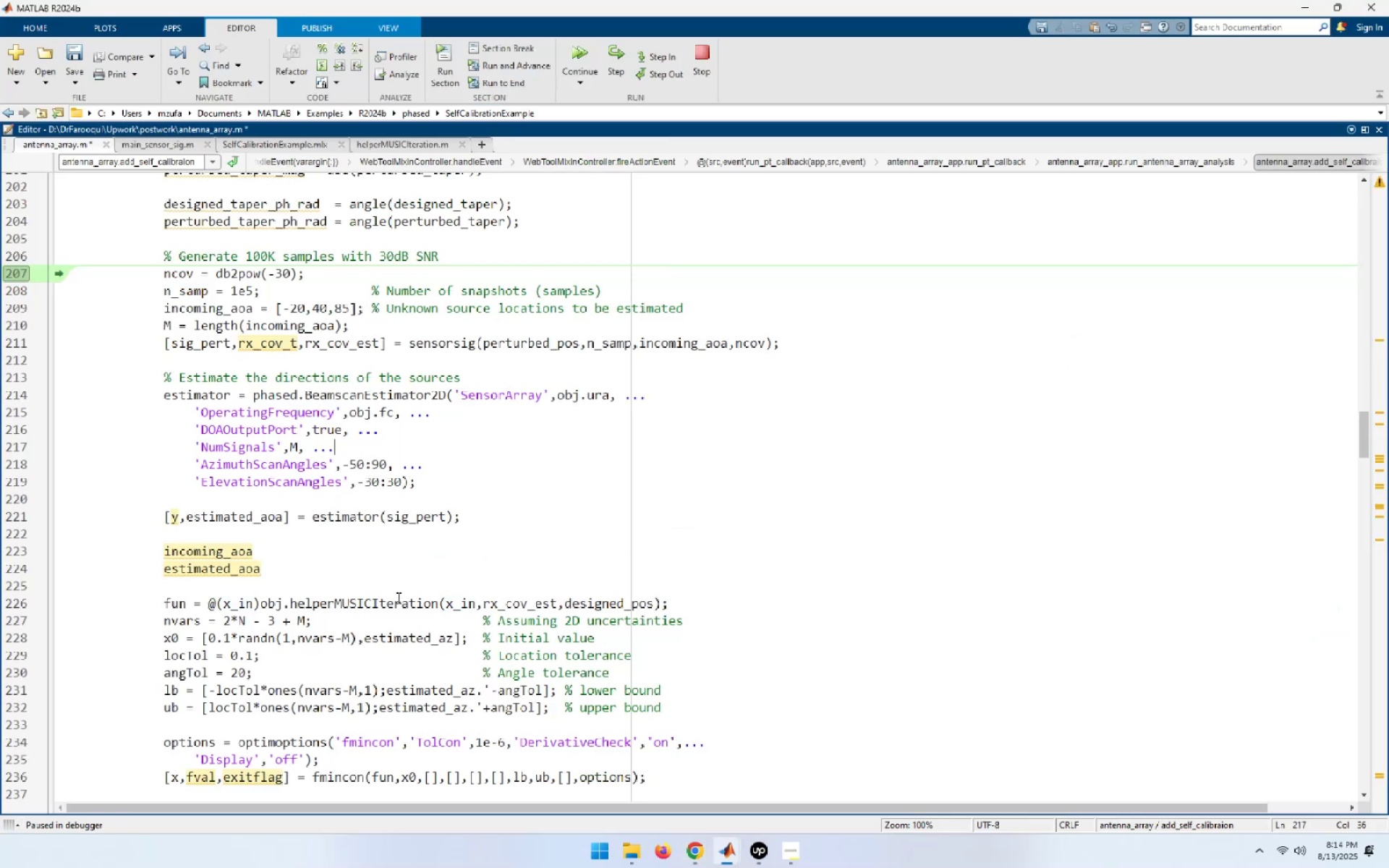 
double_click([397, 597])
 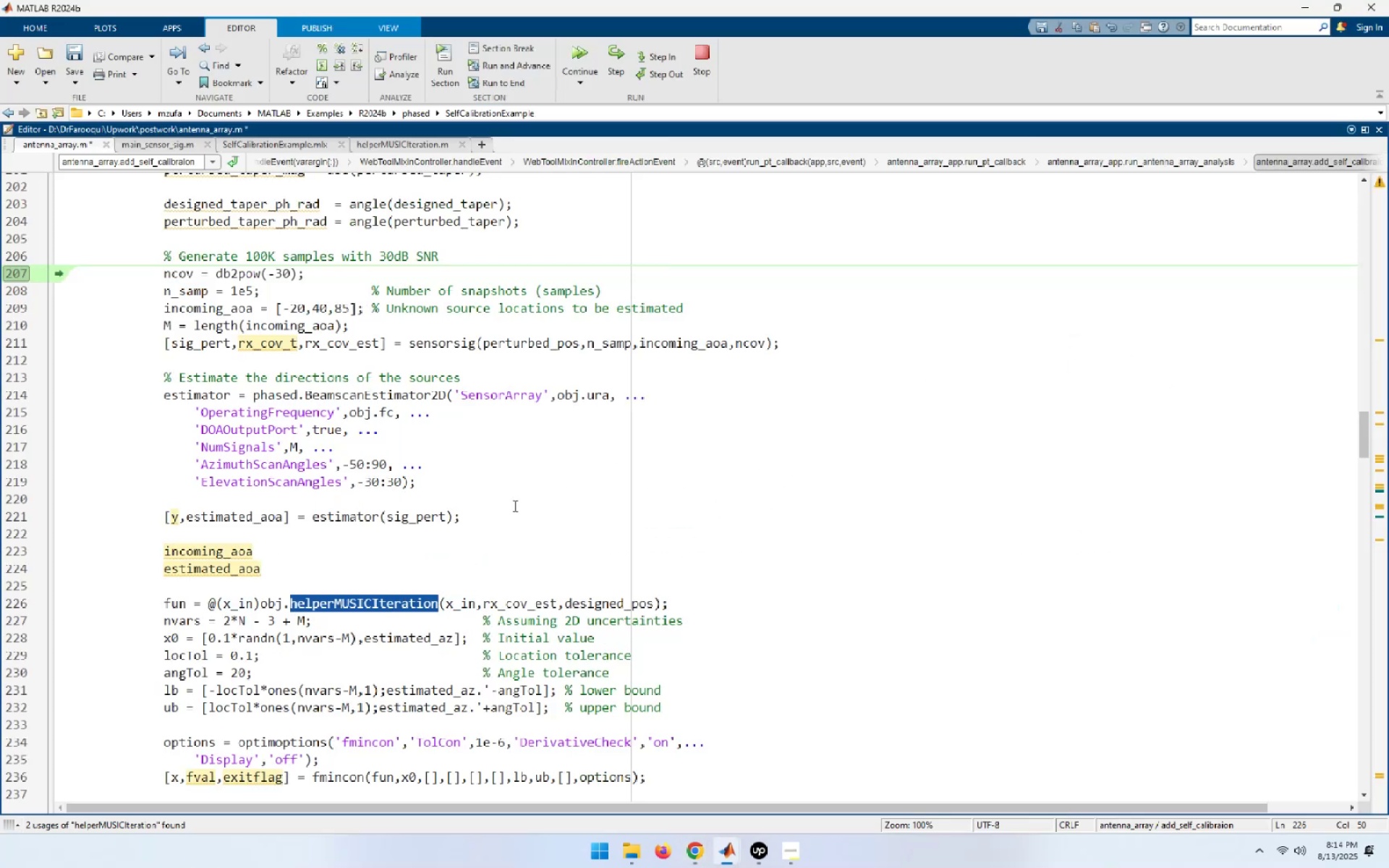 
scroll: coordinate [514, 506], scroll_direction: up, amount: 2.0
 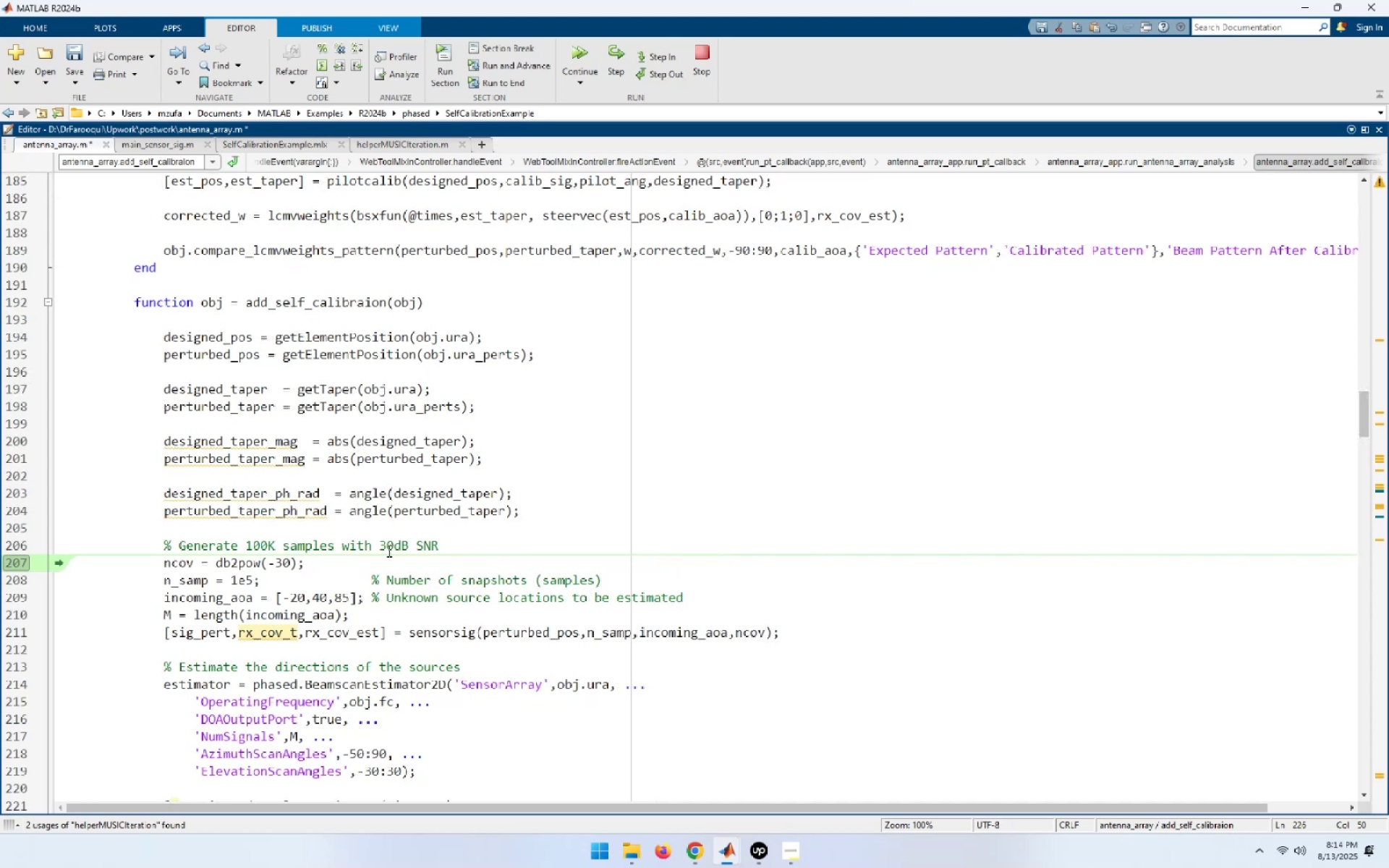 
wait(14.52)
 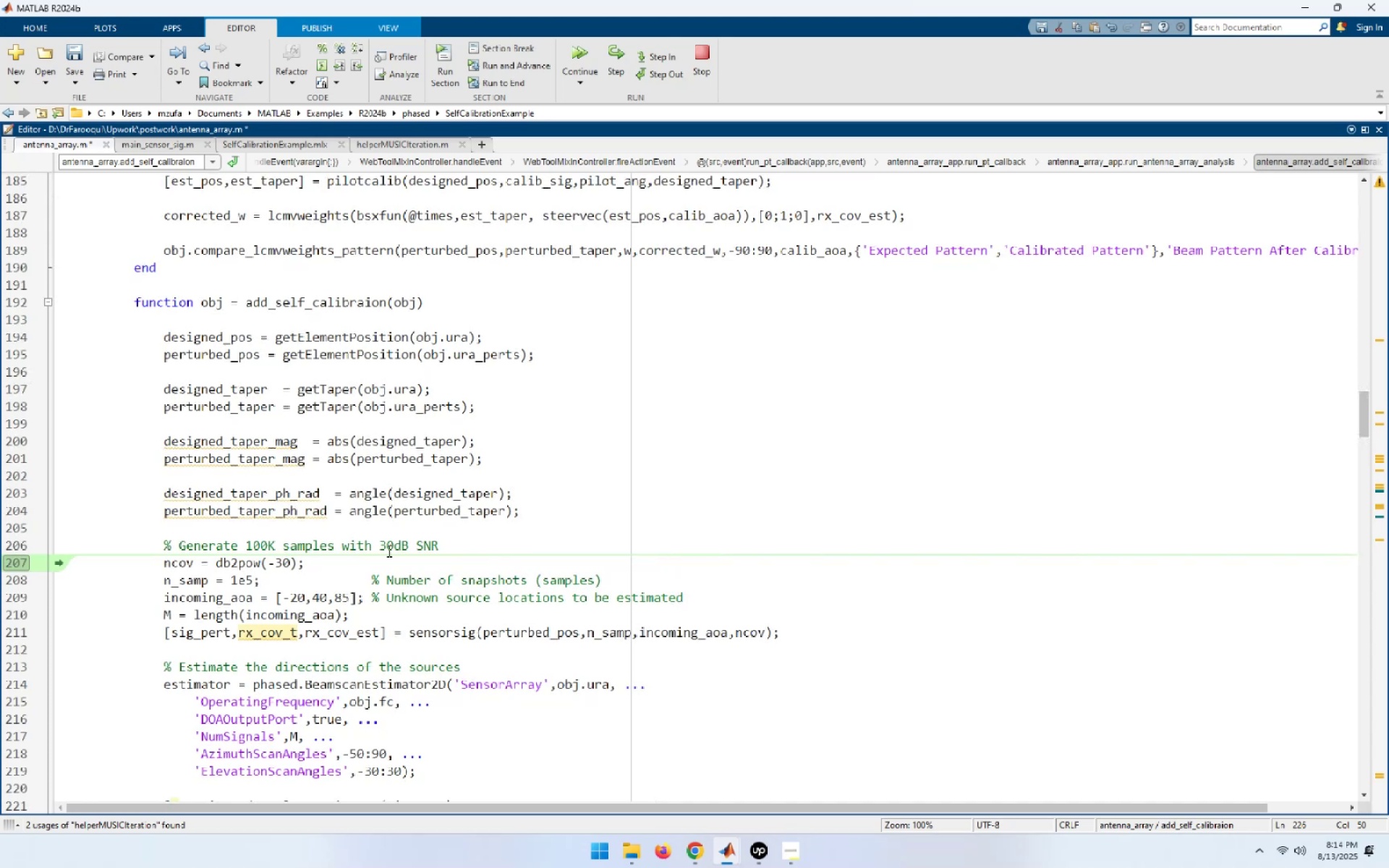 
scroll: coordinate [564, 535], scroll_direction: down, amount: 4.0
 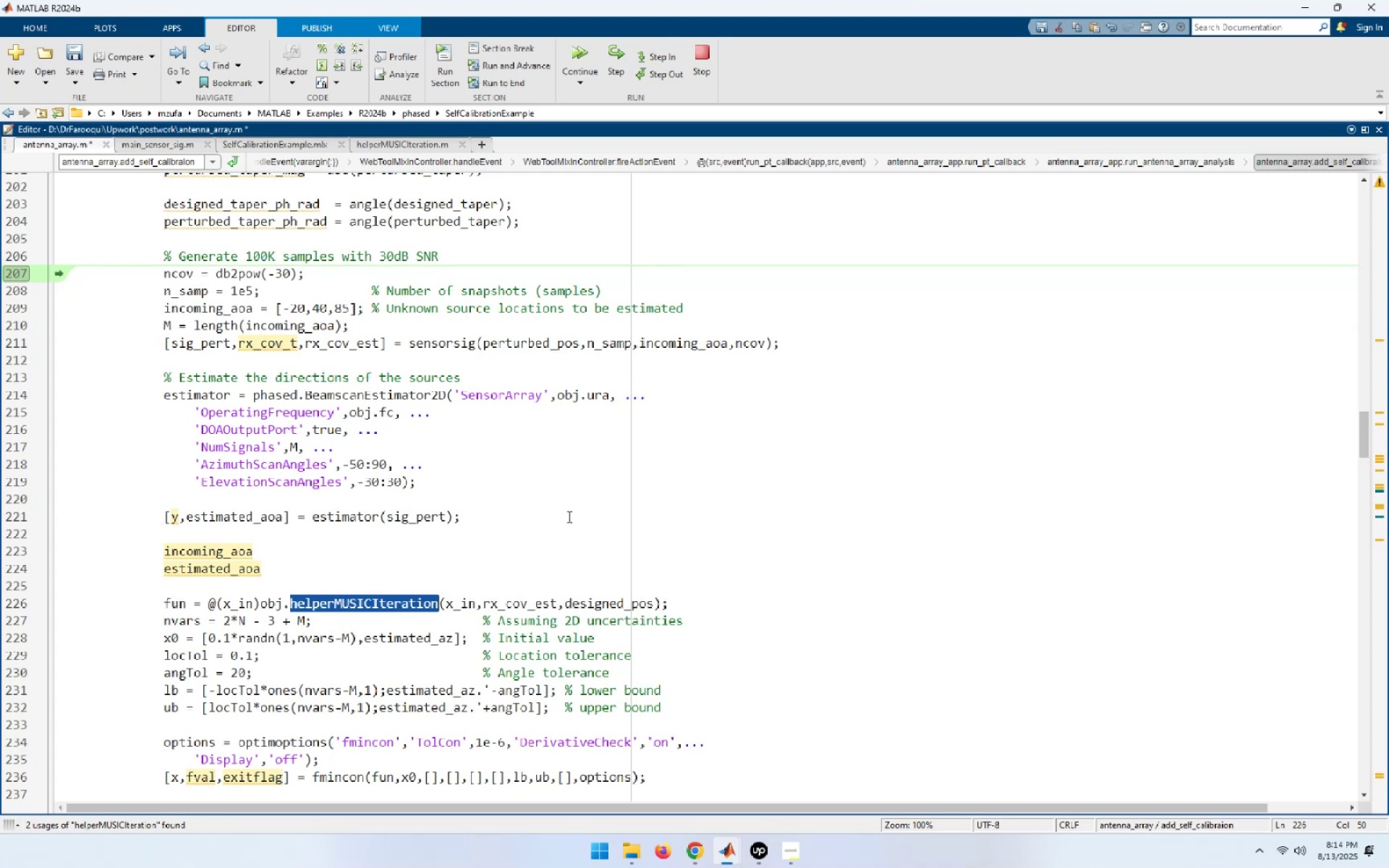 
wait(11.75)
 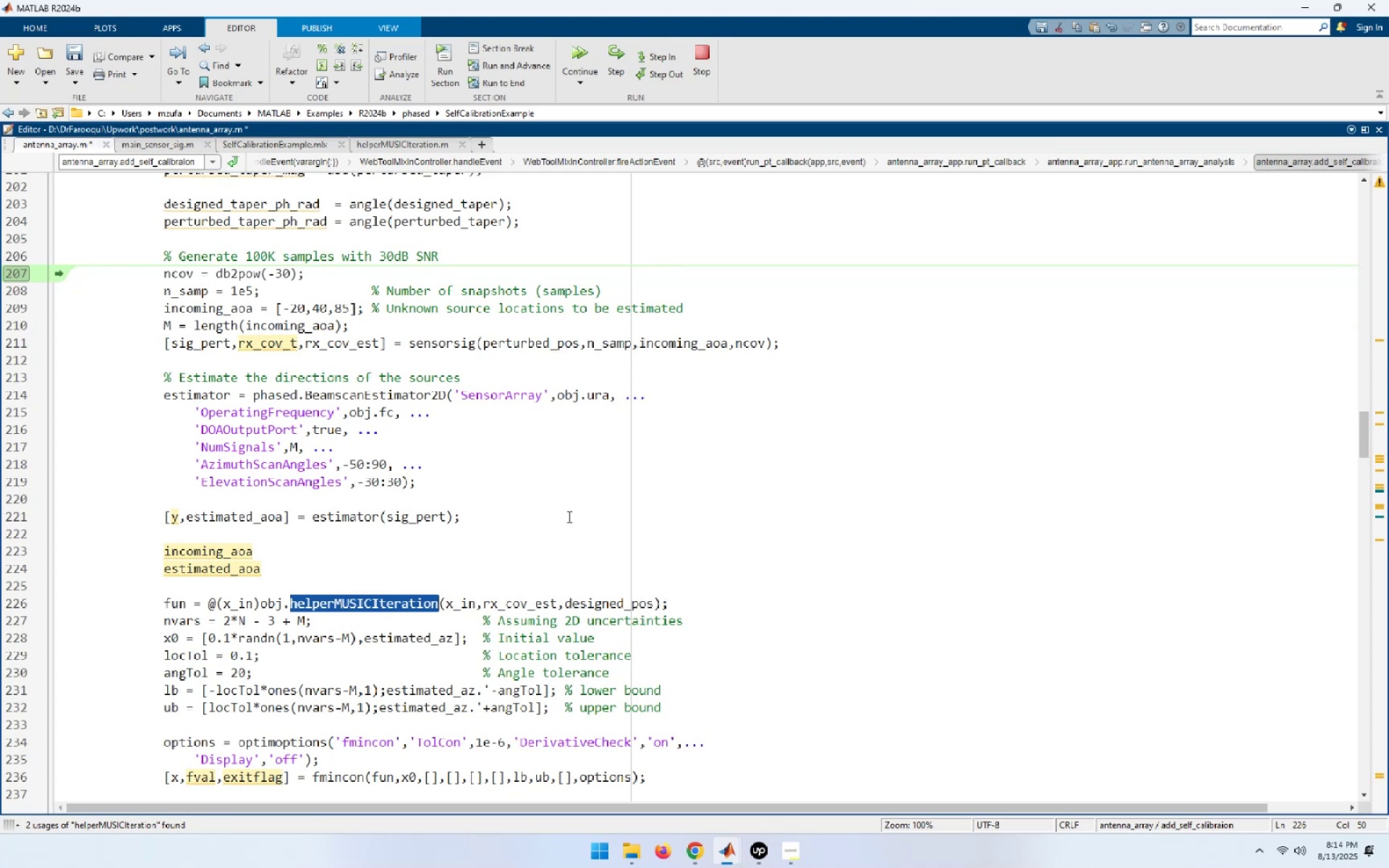 
double_click([347, 342])
 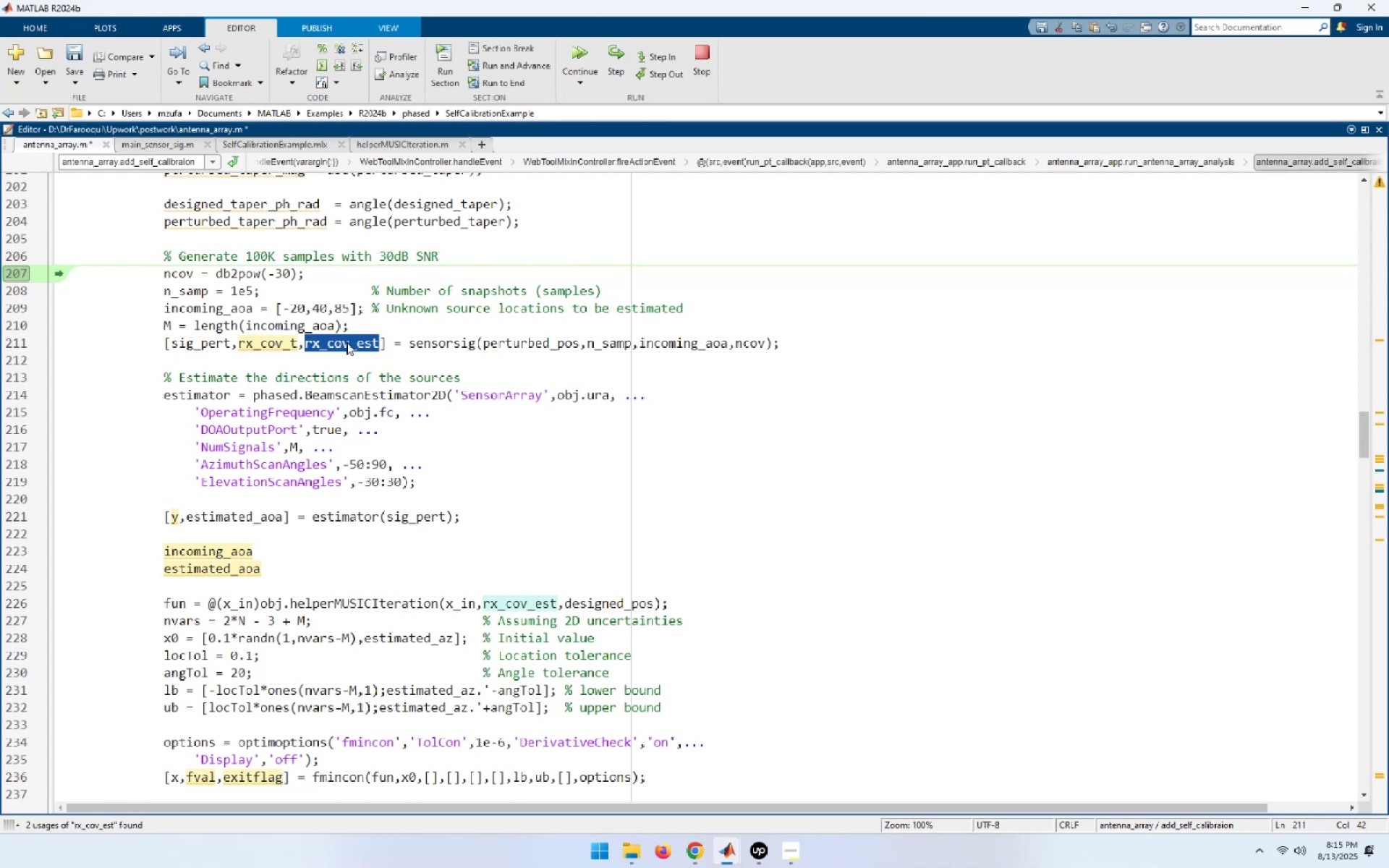 
key(Control+C)
 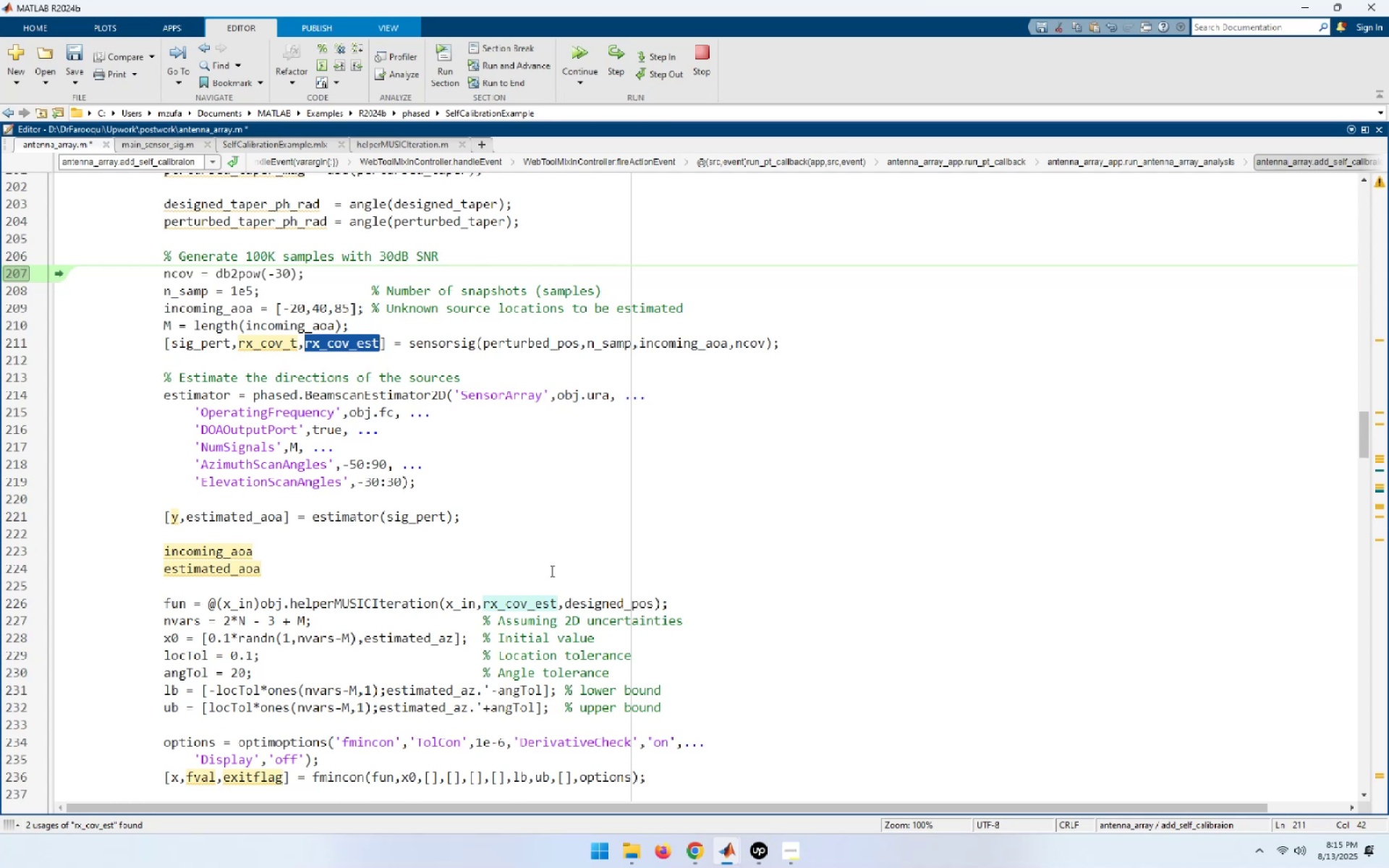 
scroll: coordinate [551, 571], scroll_direction: down, amount: 2.0
 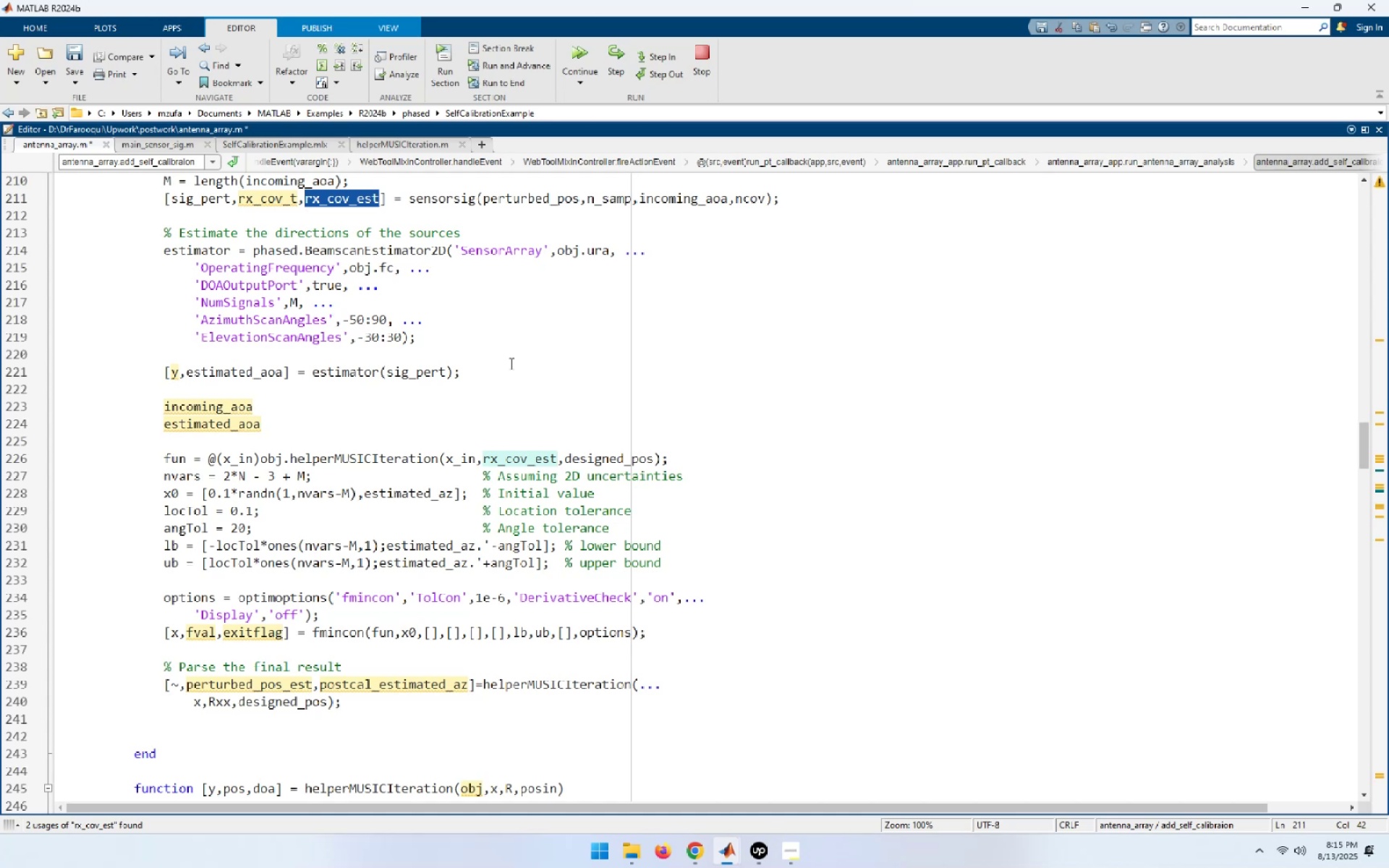 
wait(52.41)
 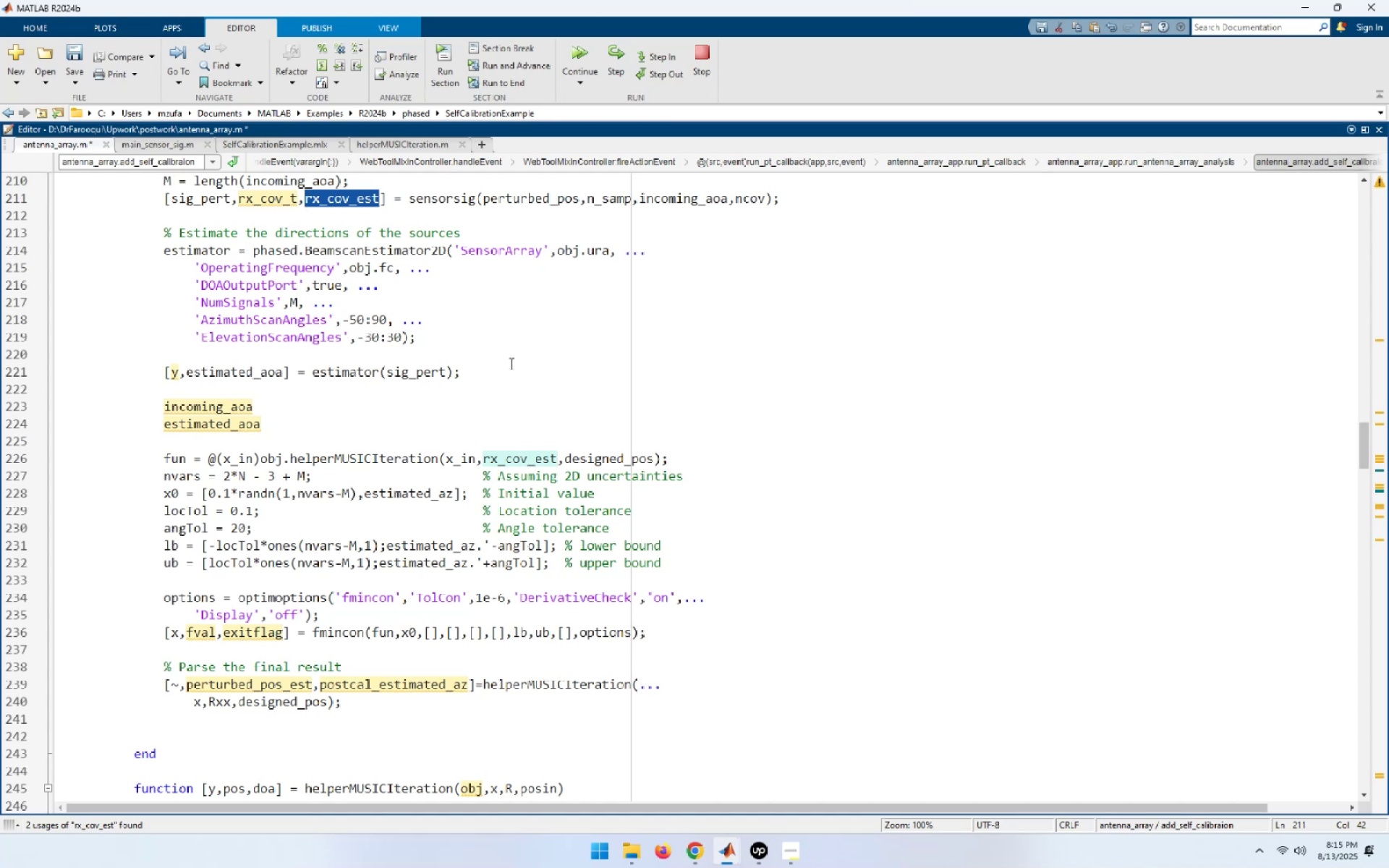 
left_click([530, 417])
 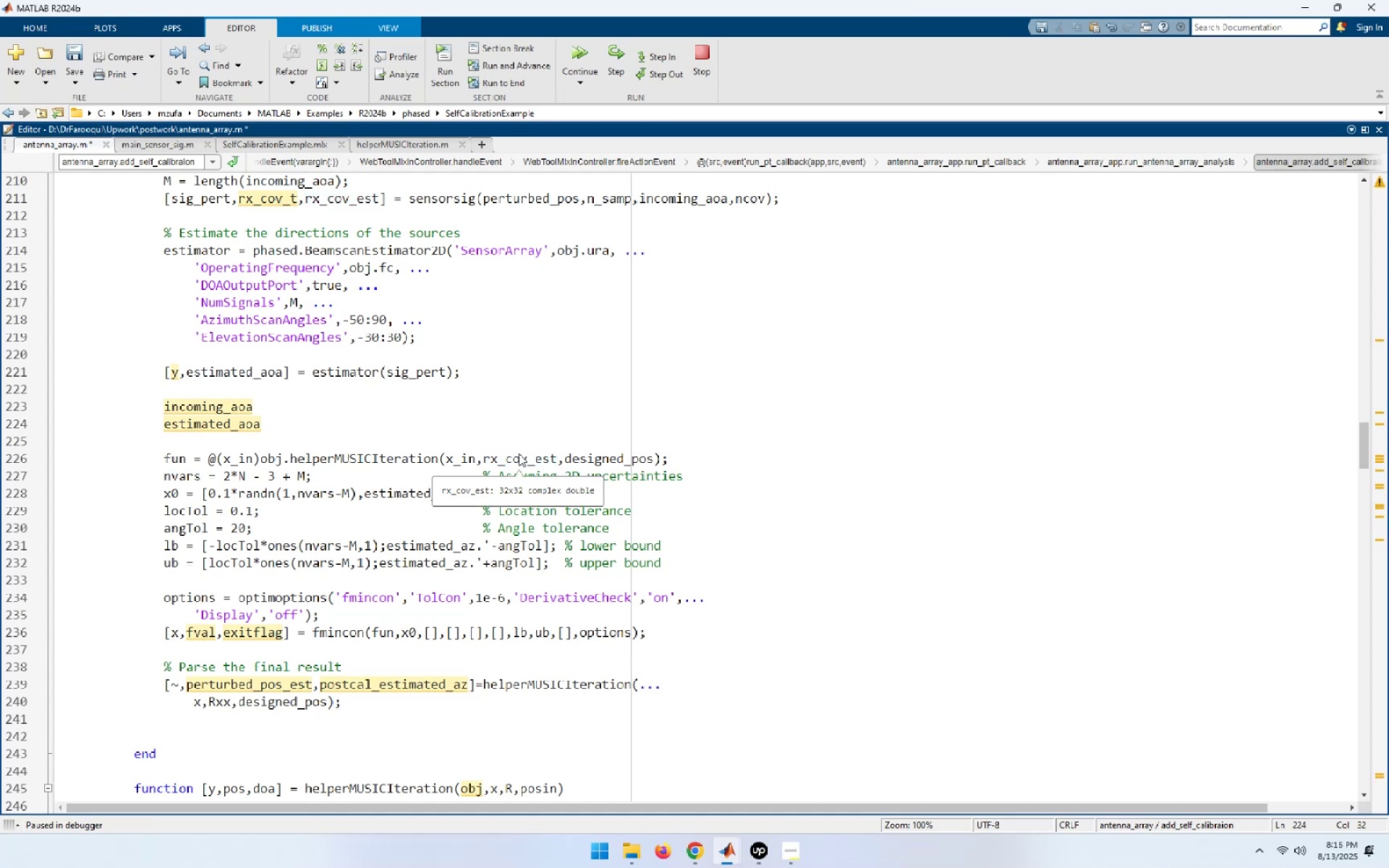 
double_click([519, 454])
 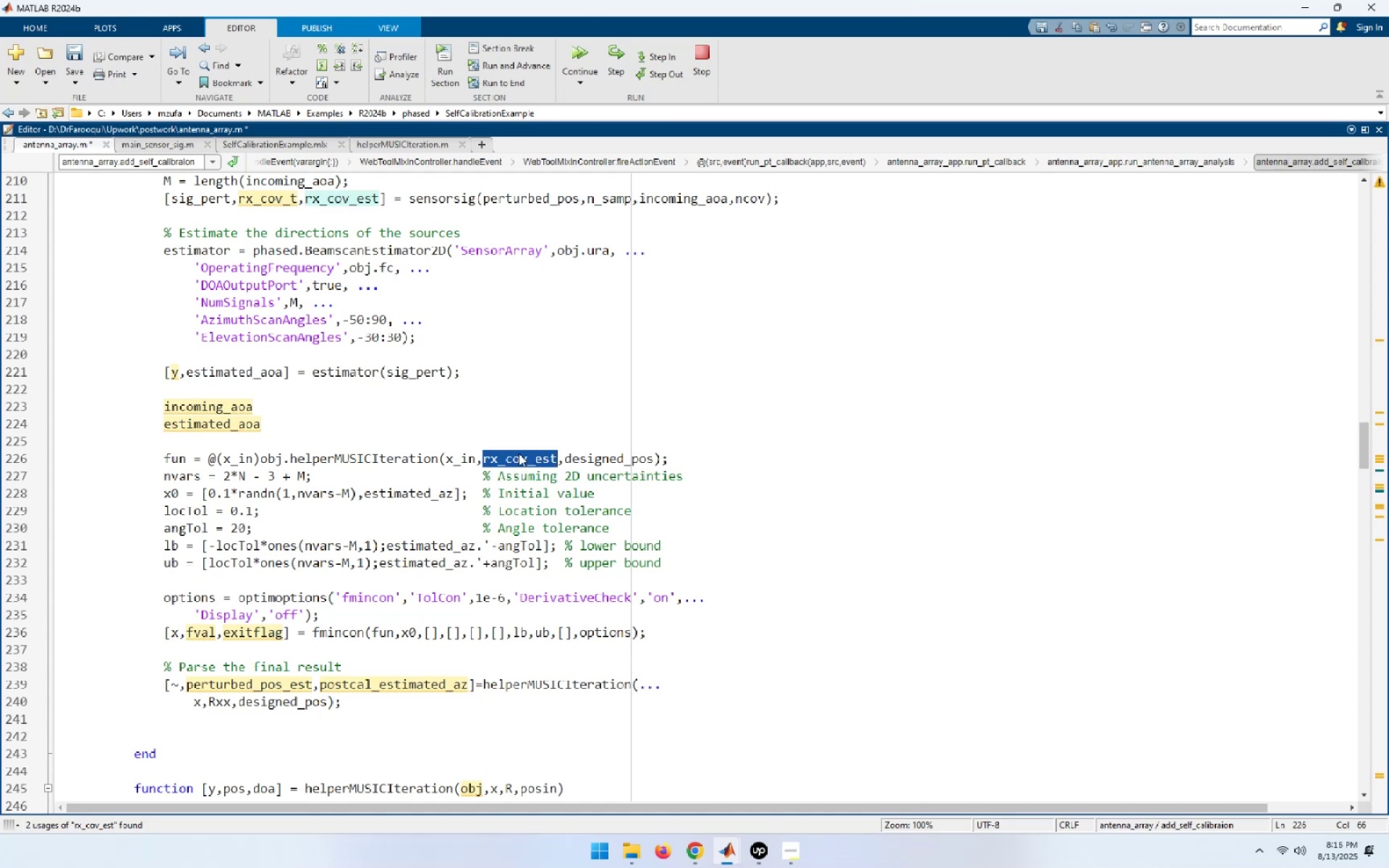 
key(Control+V)
 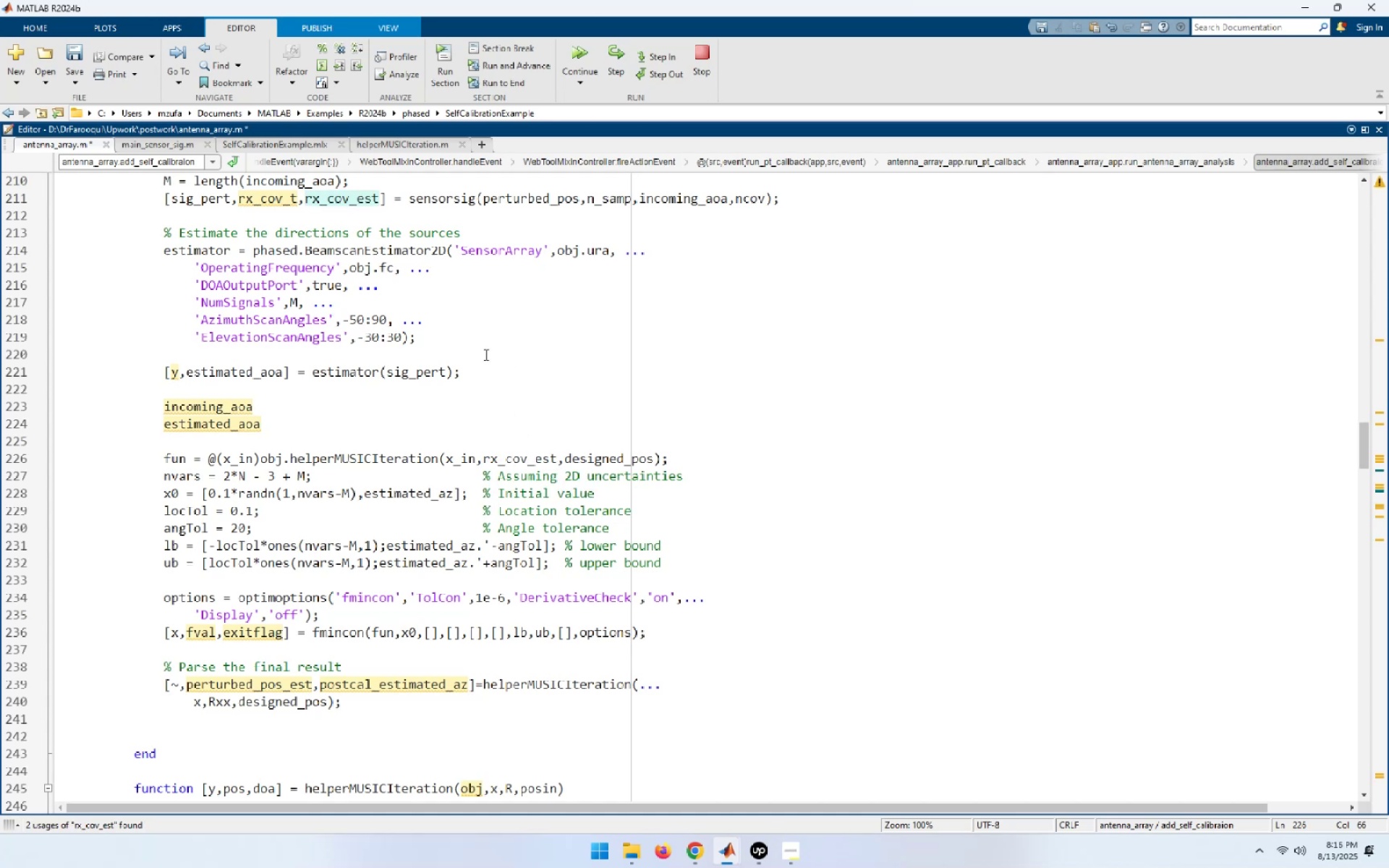 
left_click([485, 354])
 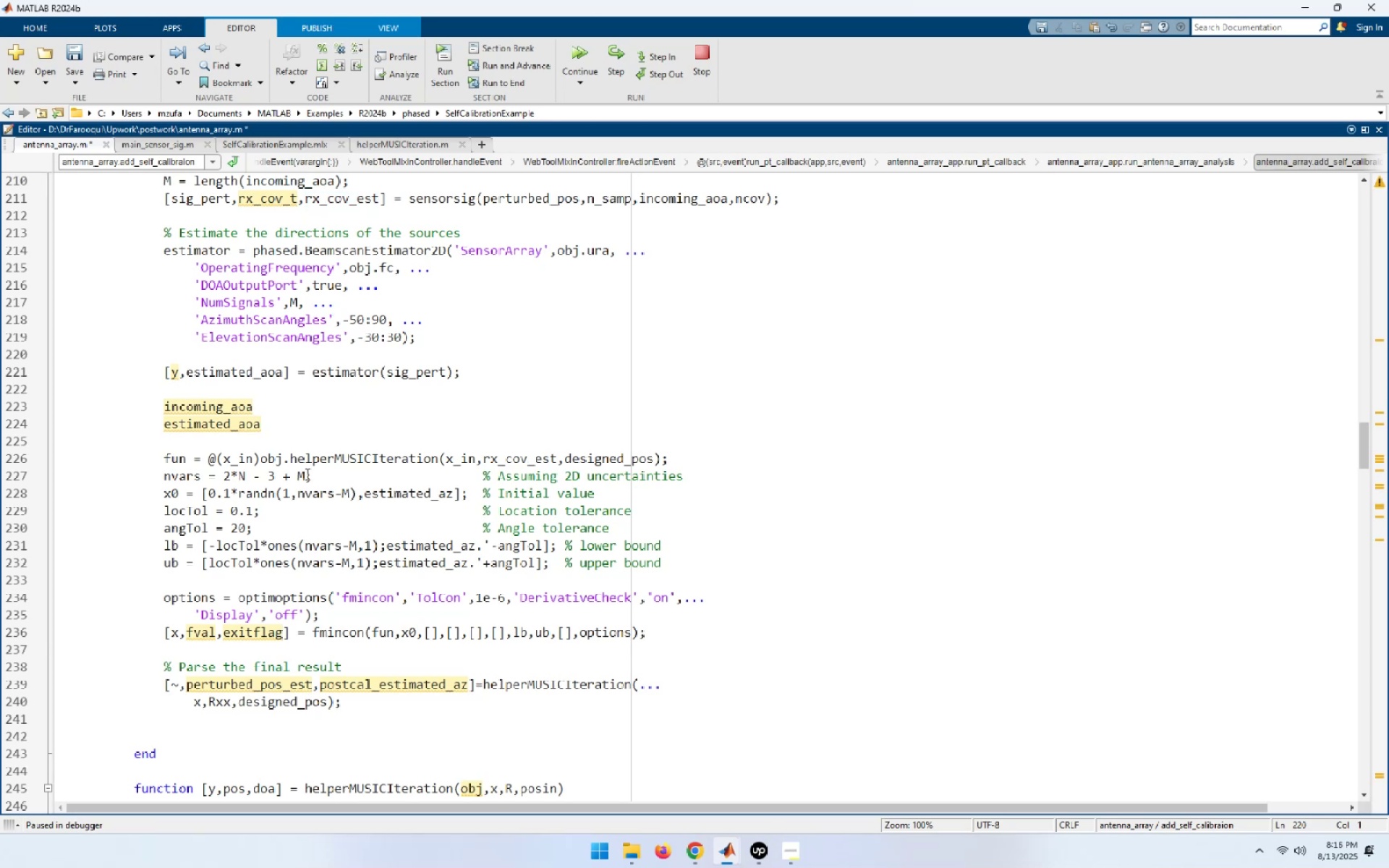 
left_click([306, 474])
 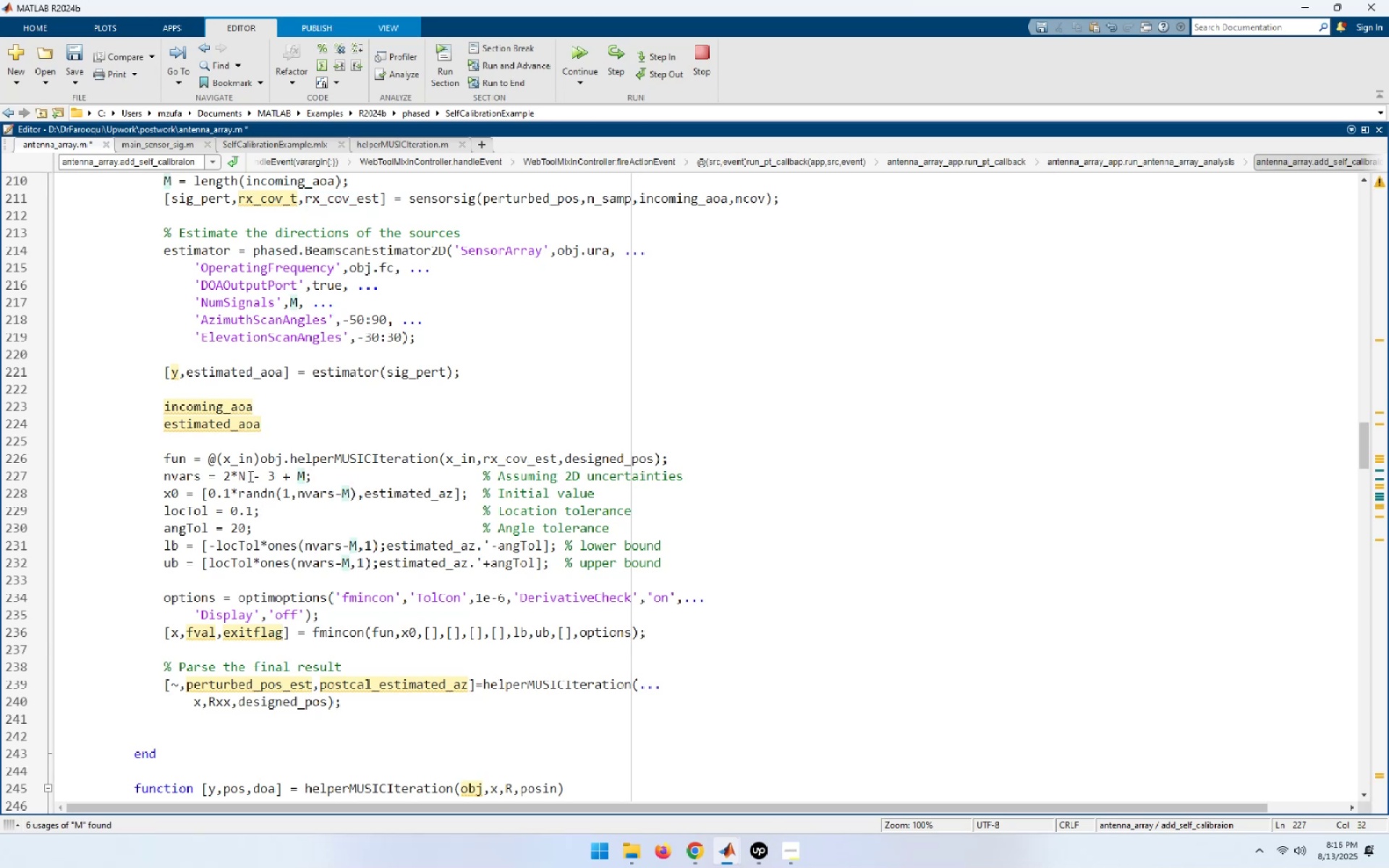 
left_click([242, 477])
 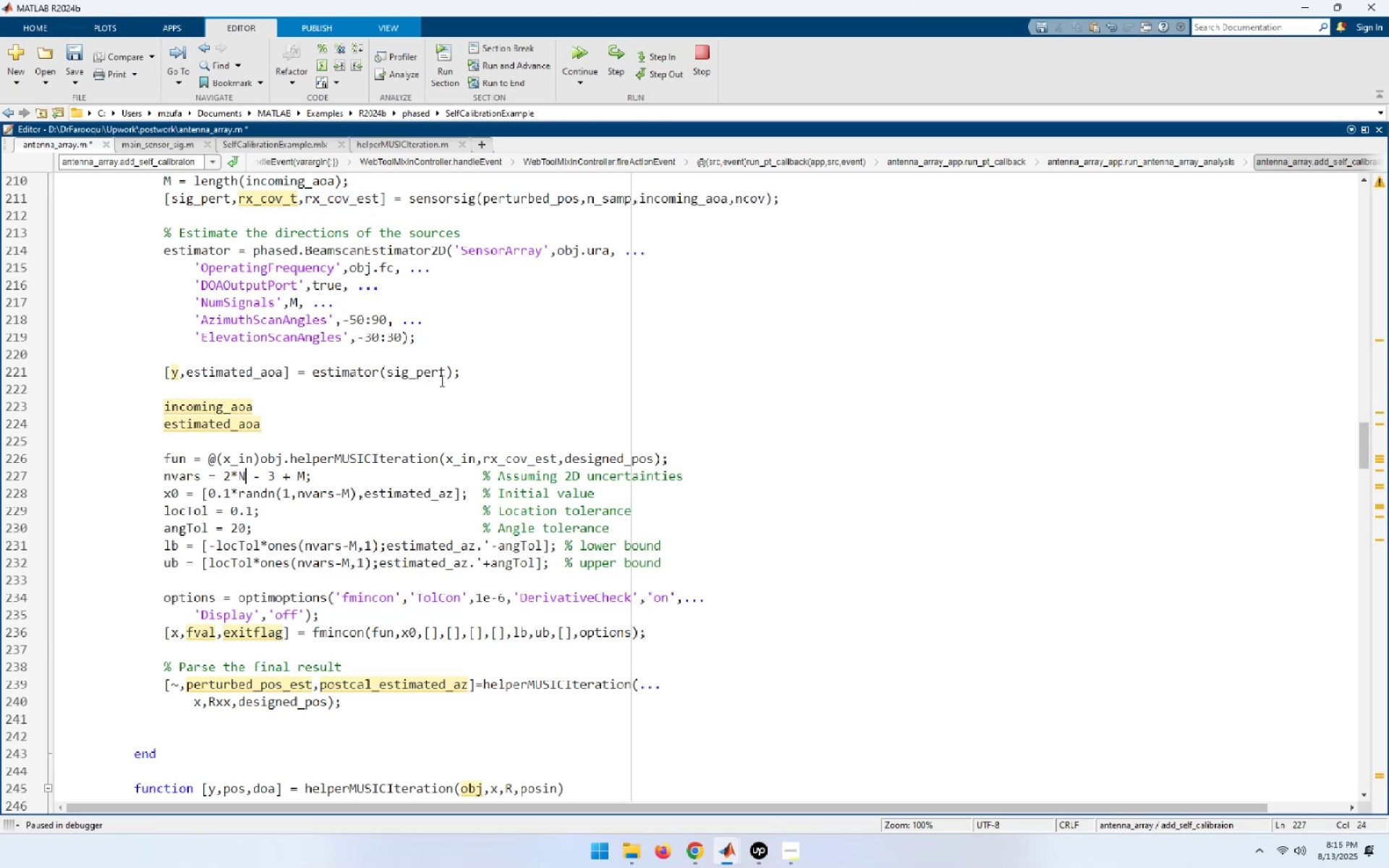 
key(Alt+AltLeft)
 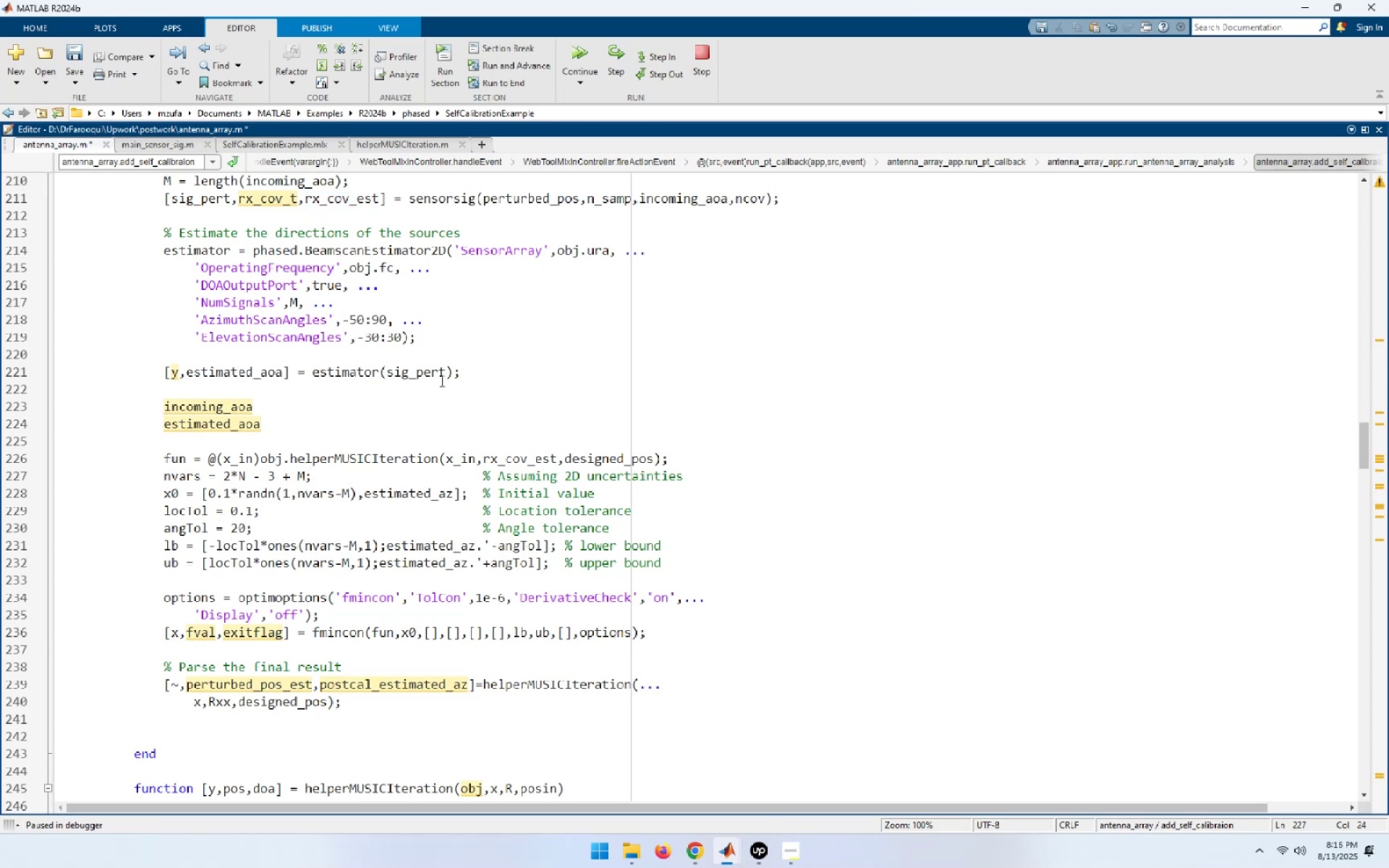 
key(Alt+Tab)
 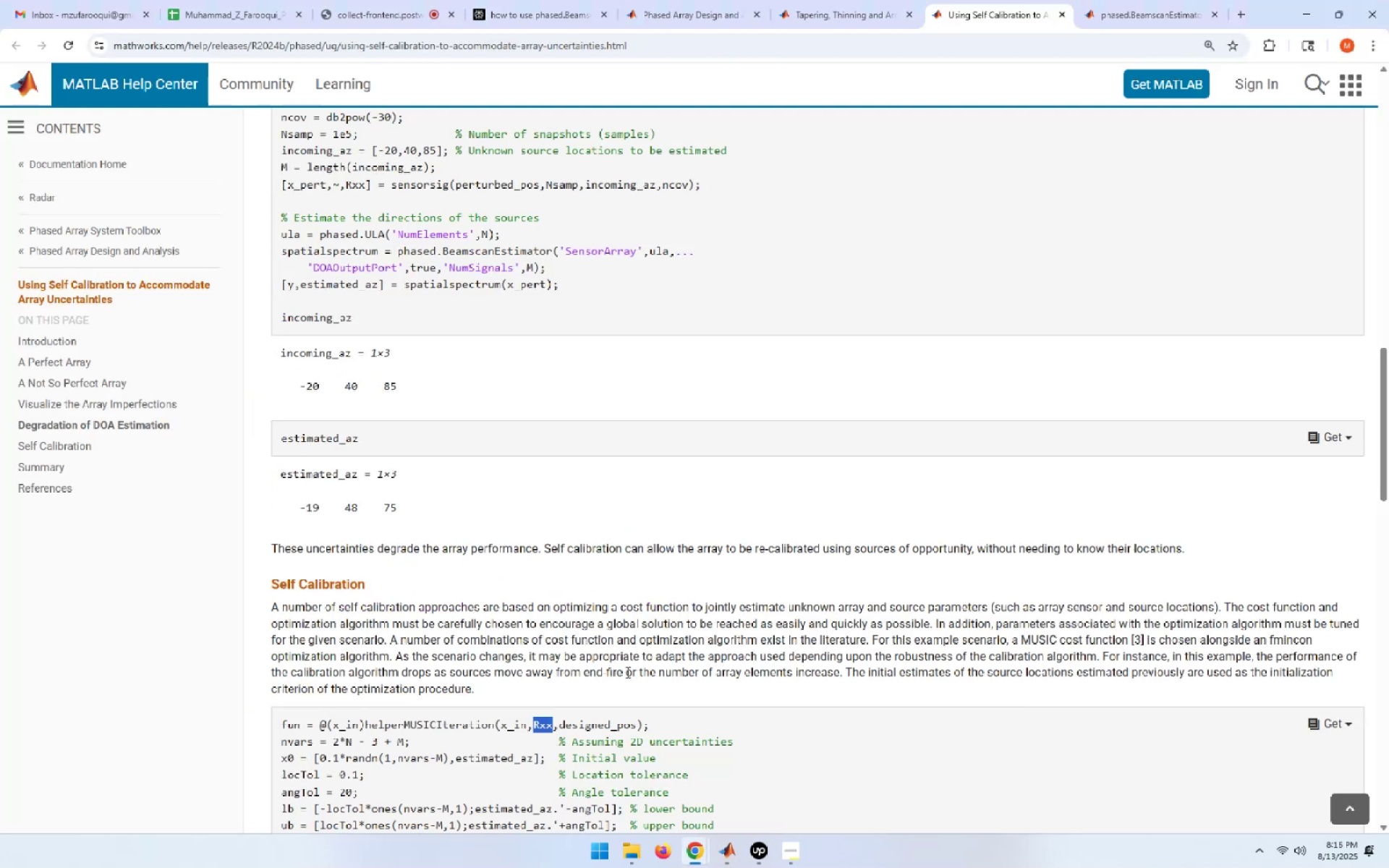 
scroll: coordinate [626, 672], scroll_direction: up, amount: 1.0
 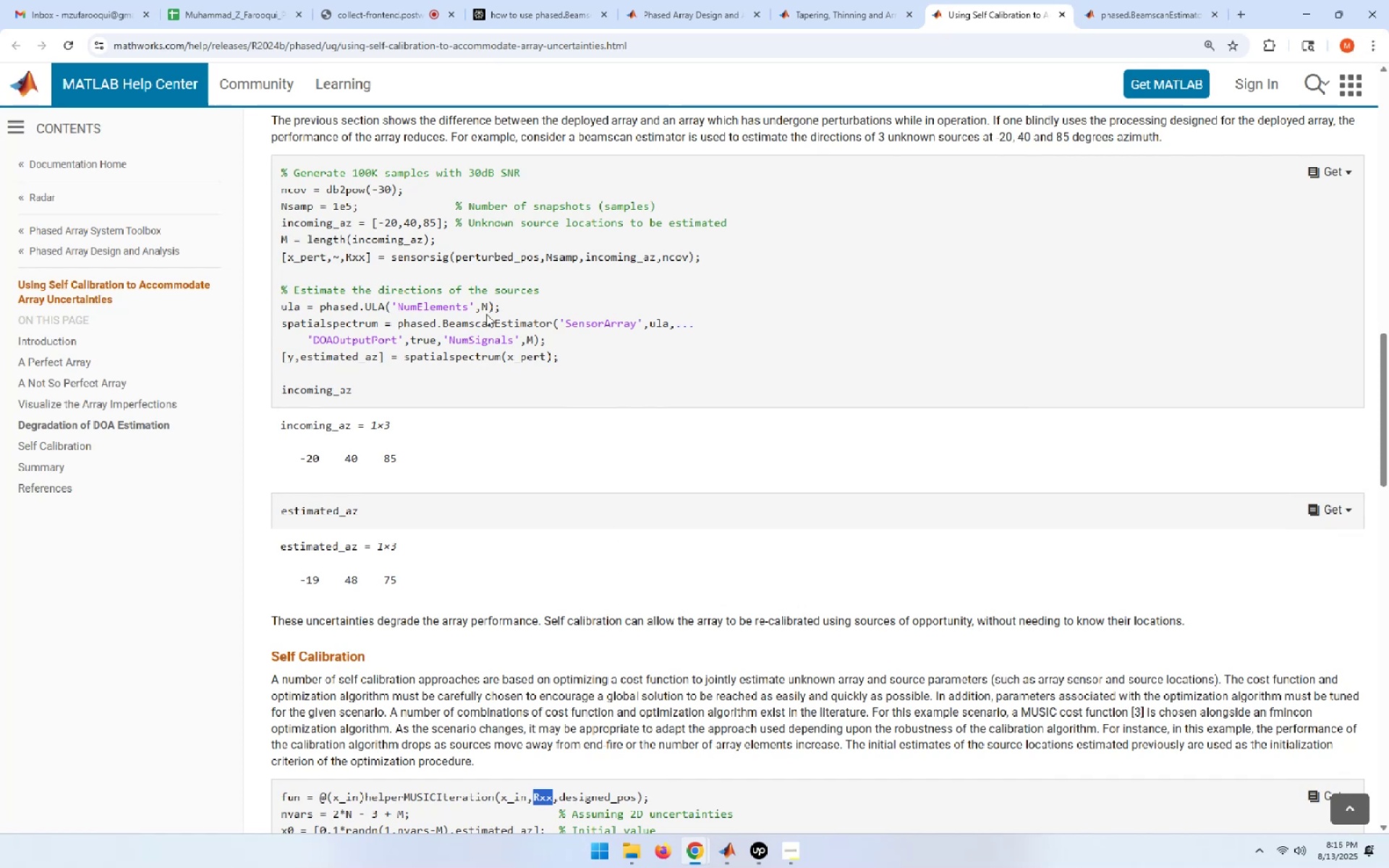 
wait(7.36)
 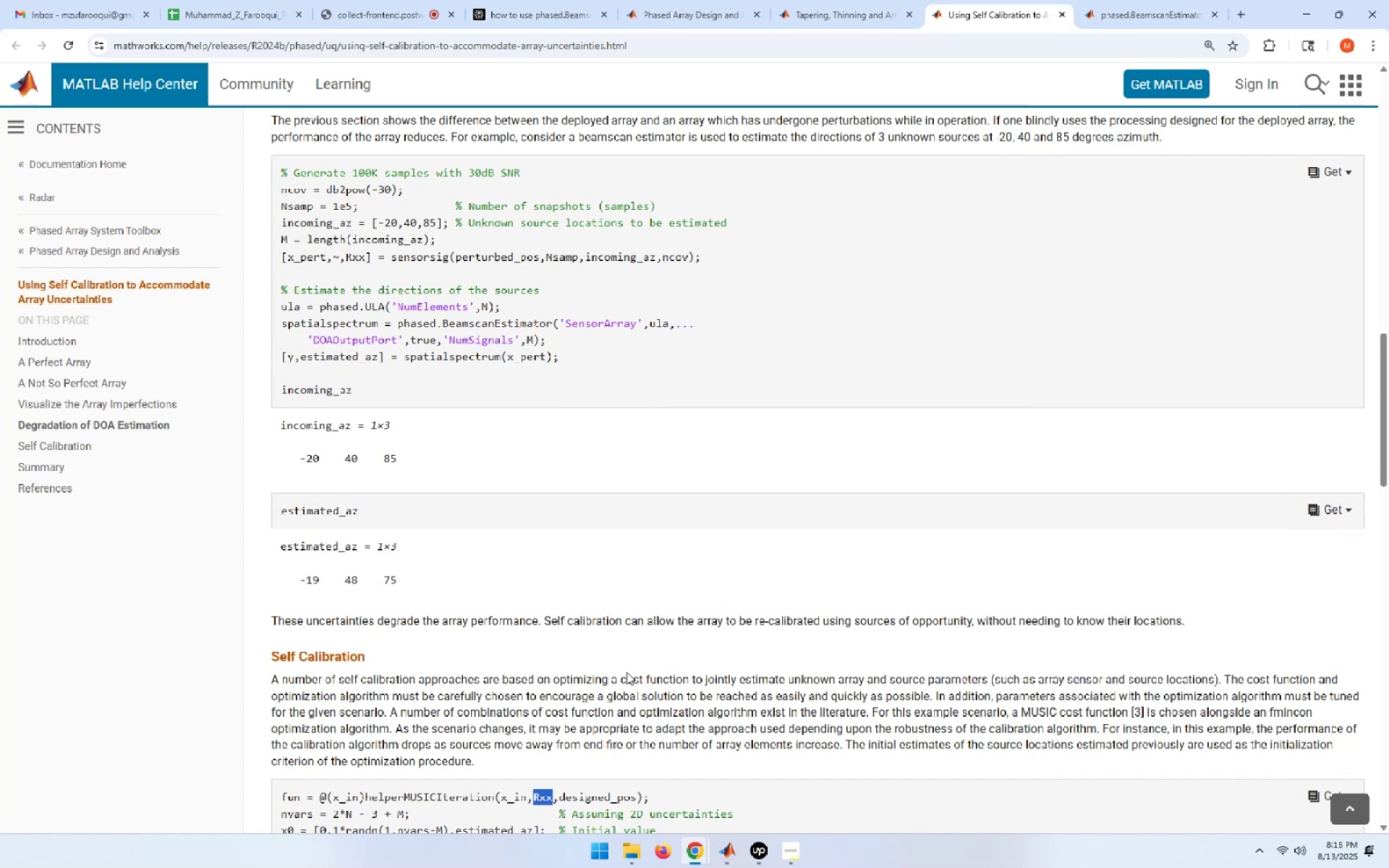 
left_click_drag(start_coordinate=[483, 307], to_coordinate=[487, 307])
 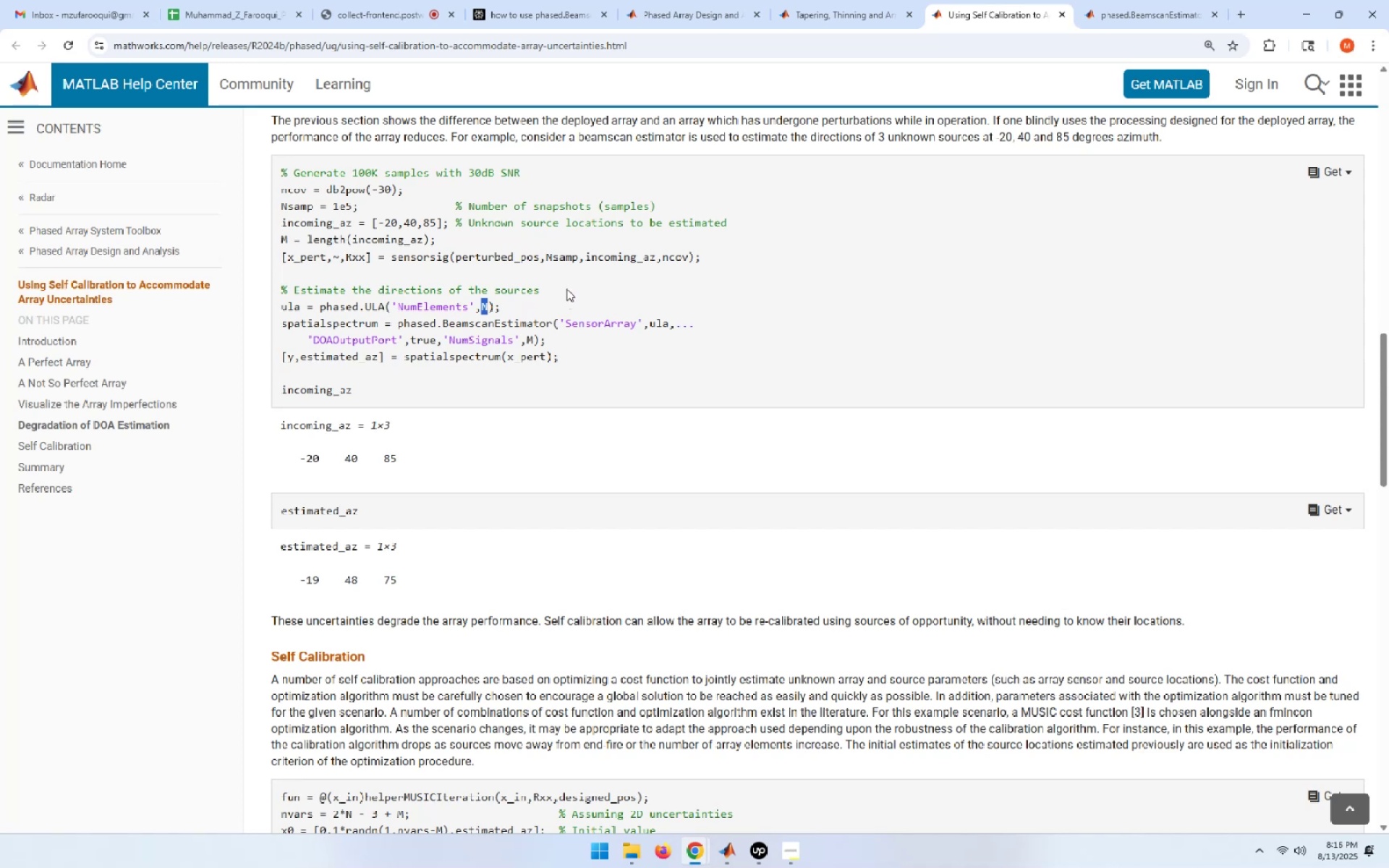 
wait(8.79)
 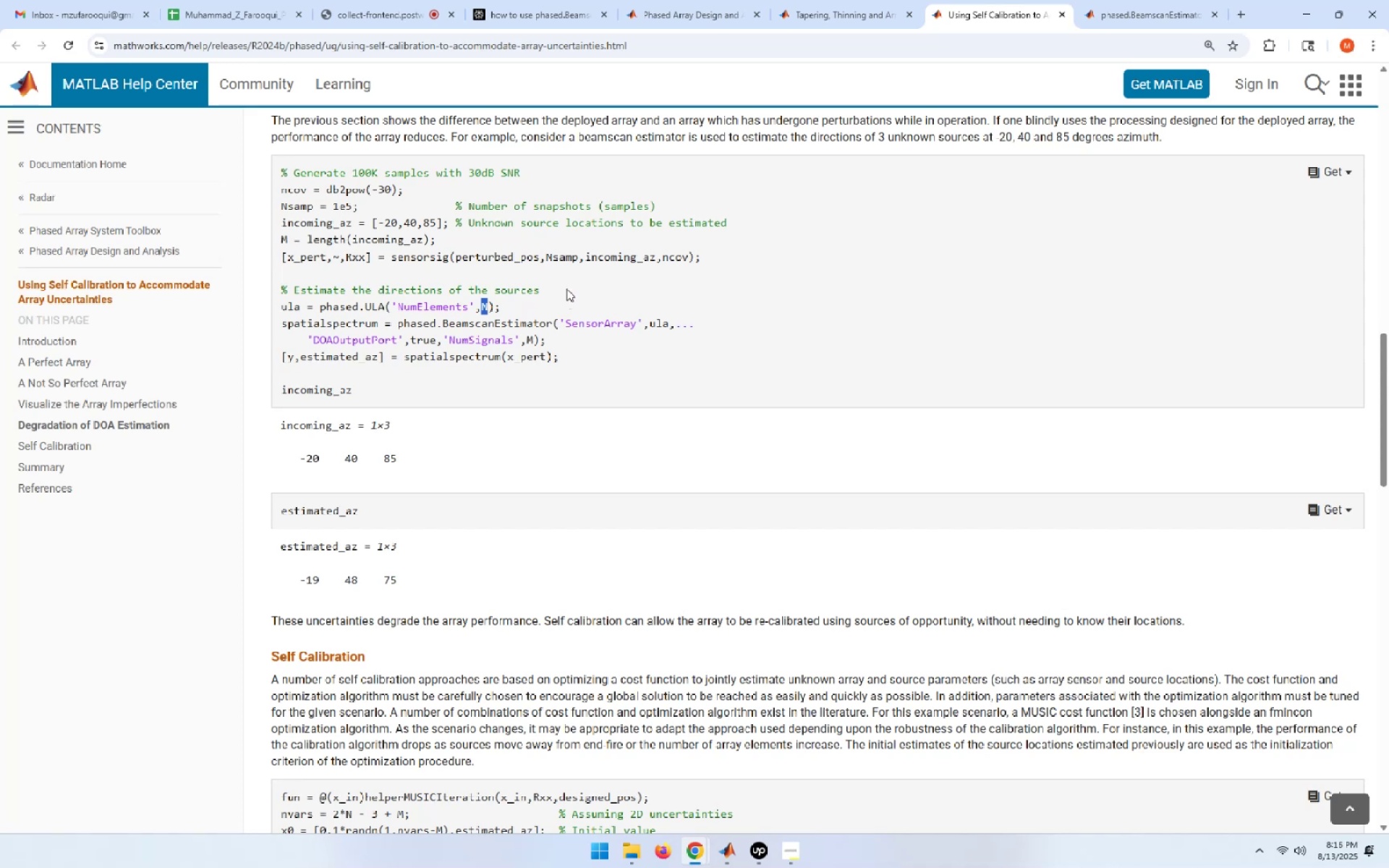 
scroll: coordinate [566, 289], scroll_direction: up, amount: 13.0
 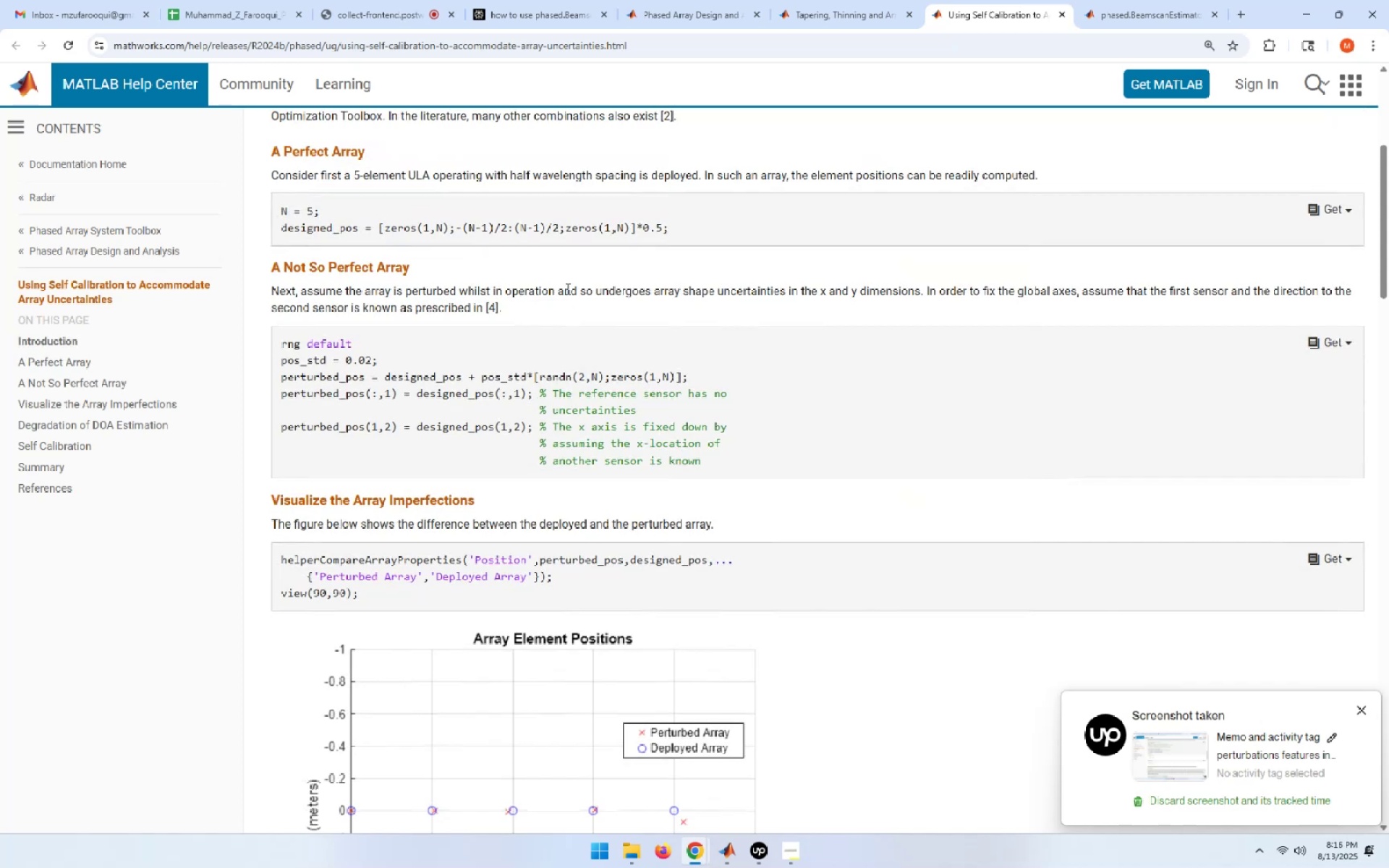 
scroll: coordinate [566, 289], scroll_direction: down, amount: 6.0
 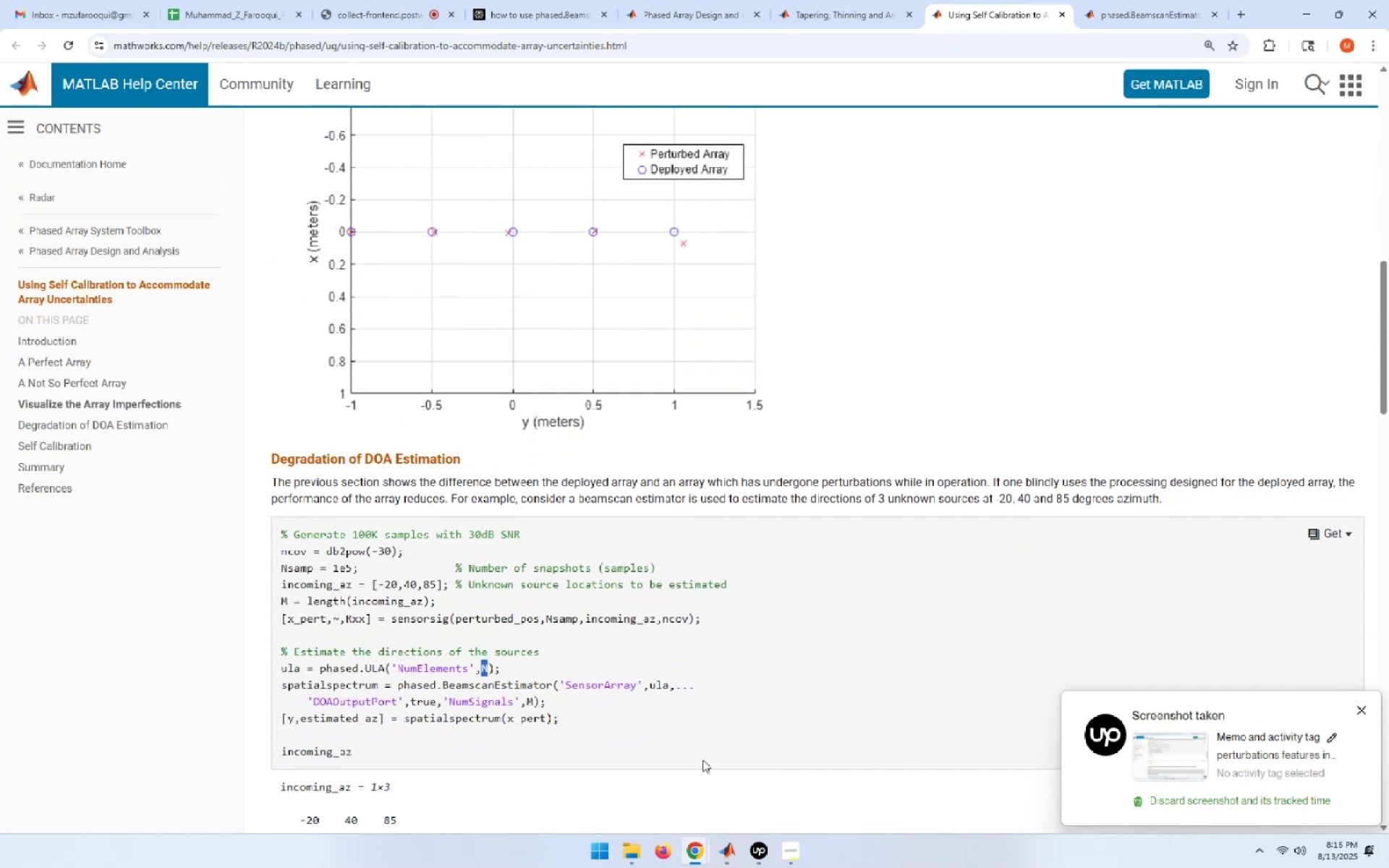 
key(Alt+AltLeft)
 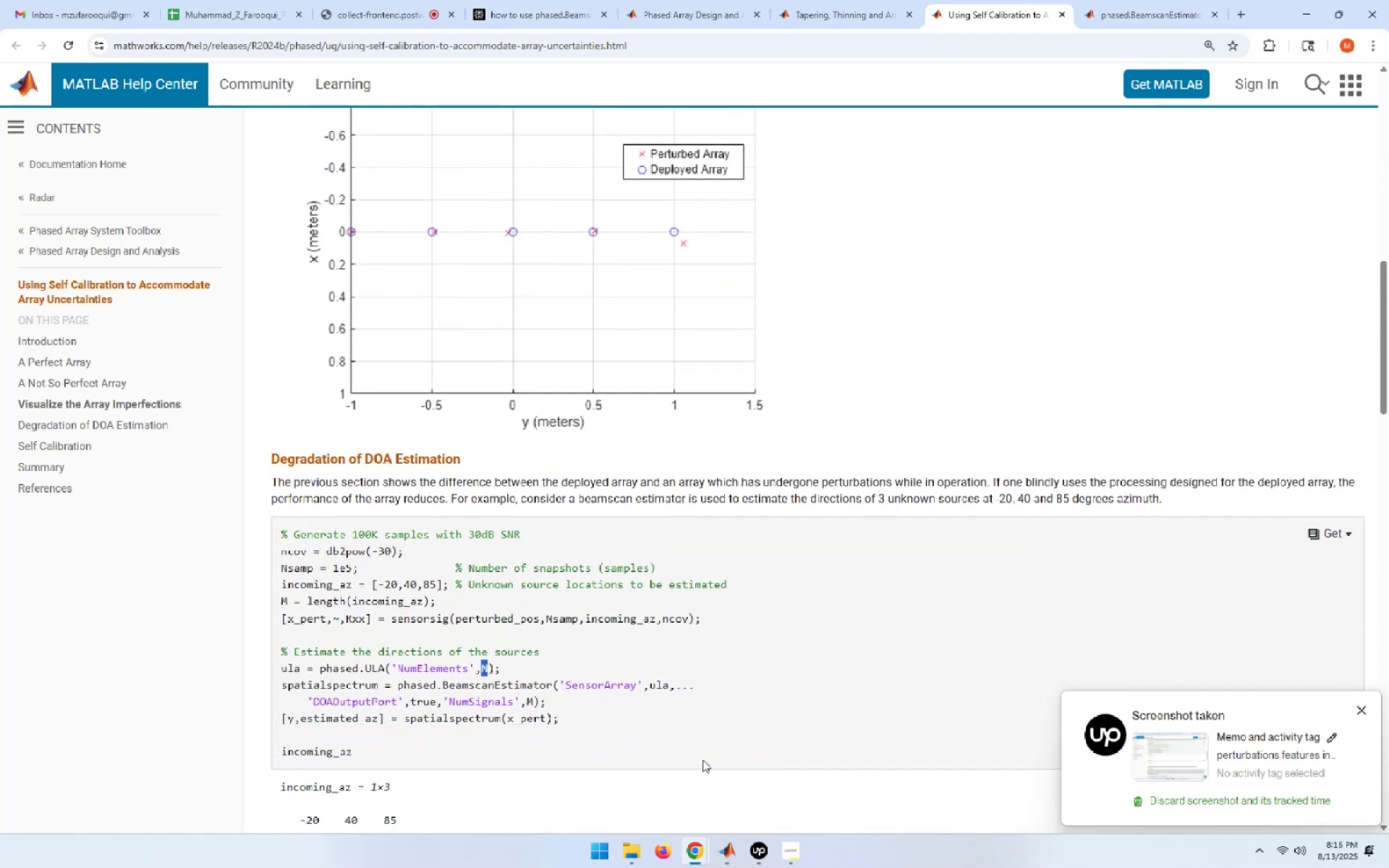 
key(Alt+Tab)
 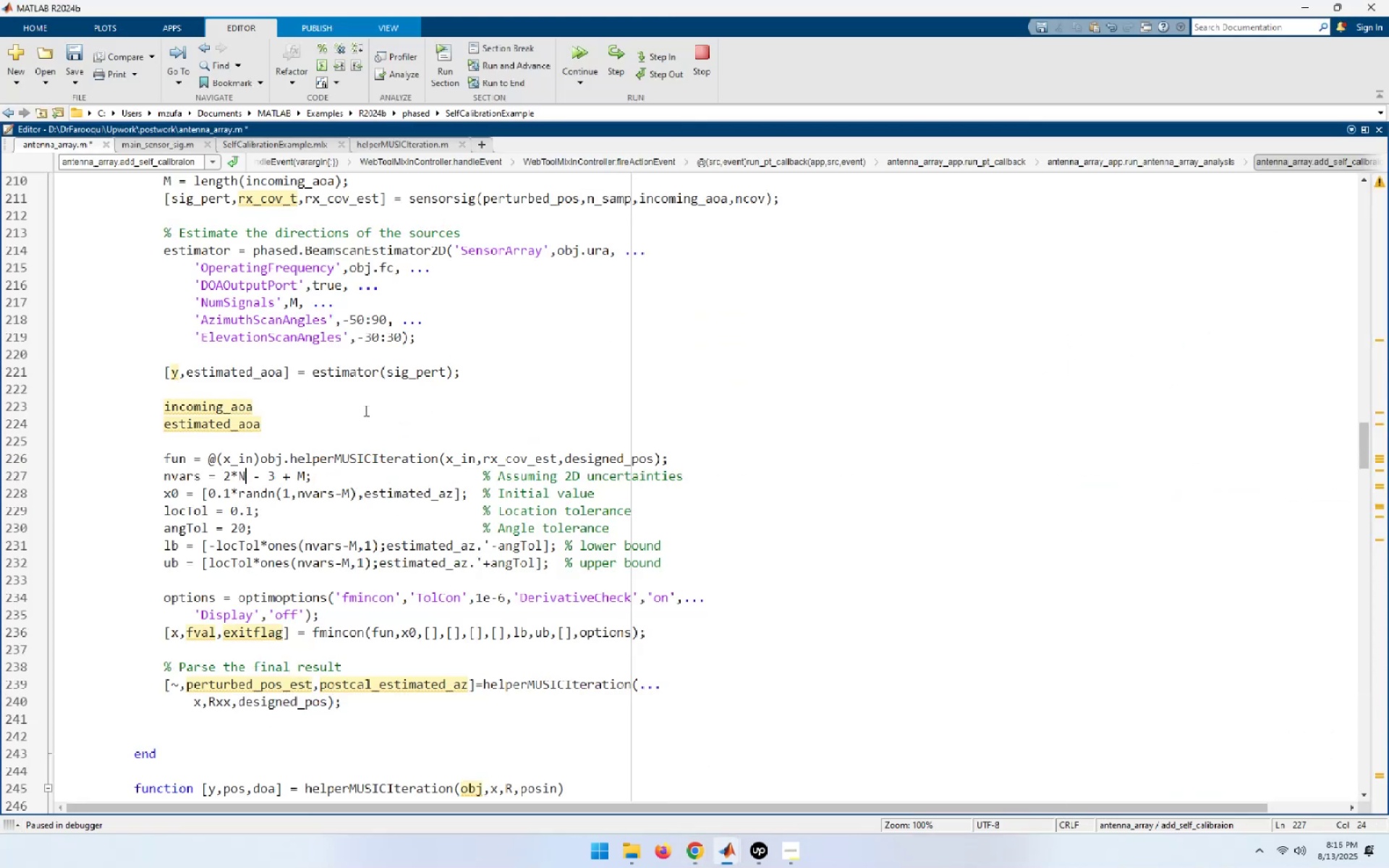 
wait(7.02)
 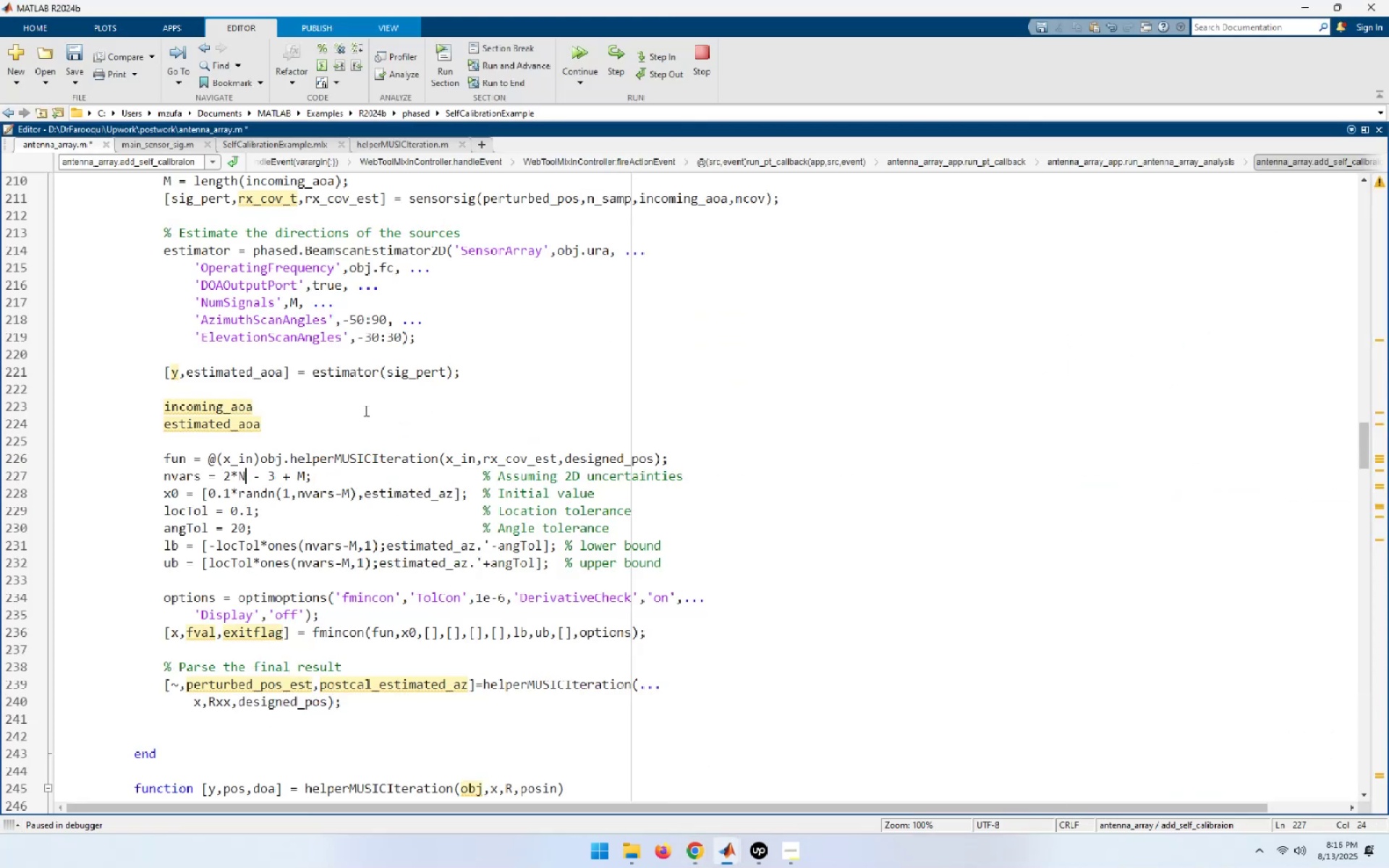 
left_click([266, 422])
 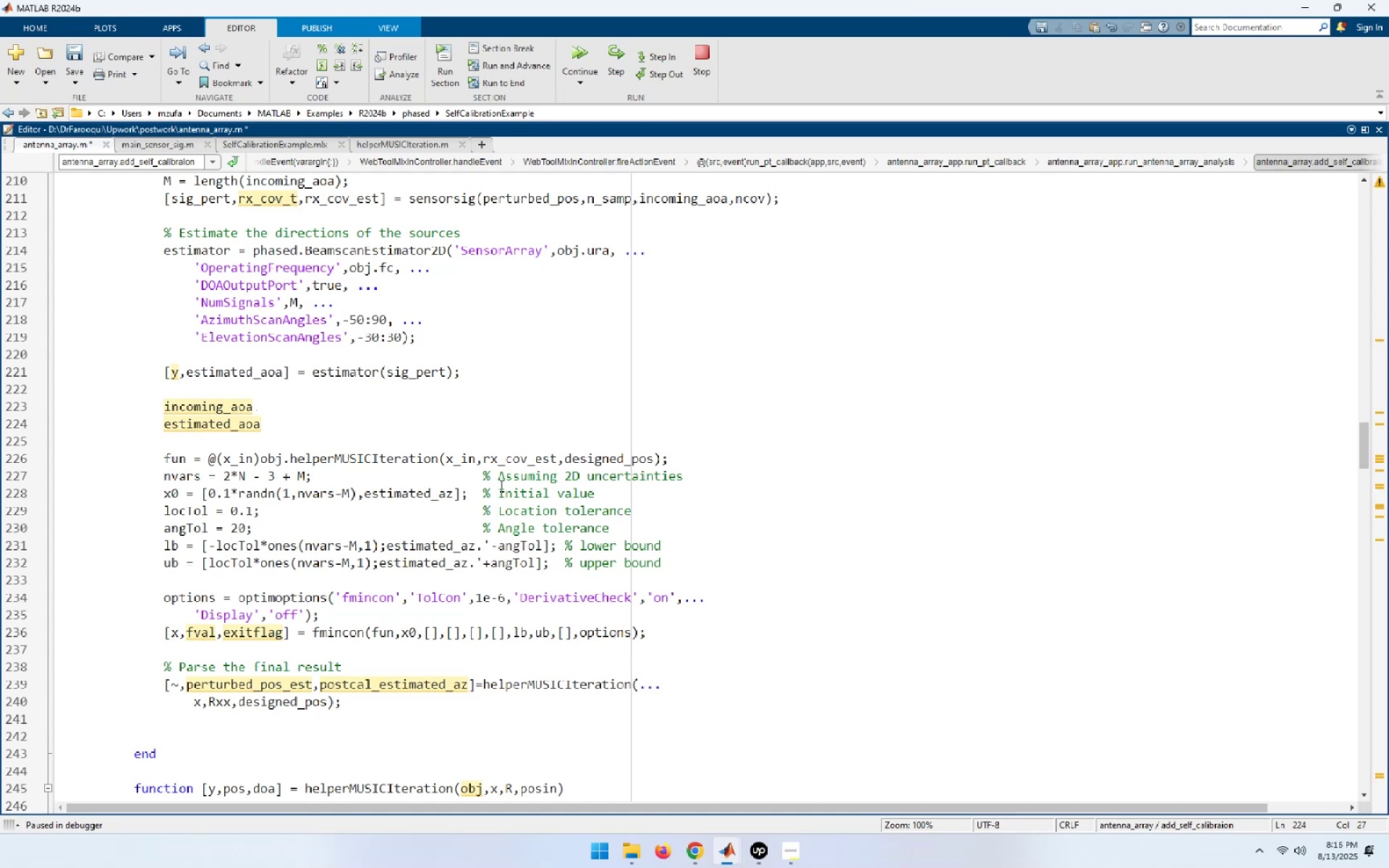 
key(NumpadEnter)
type(obj.ura.)
 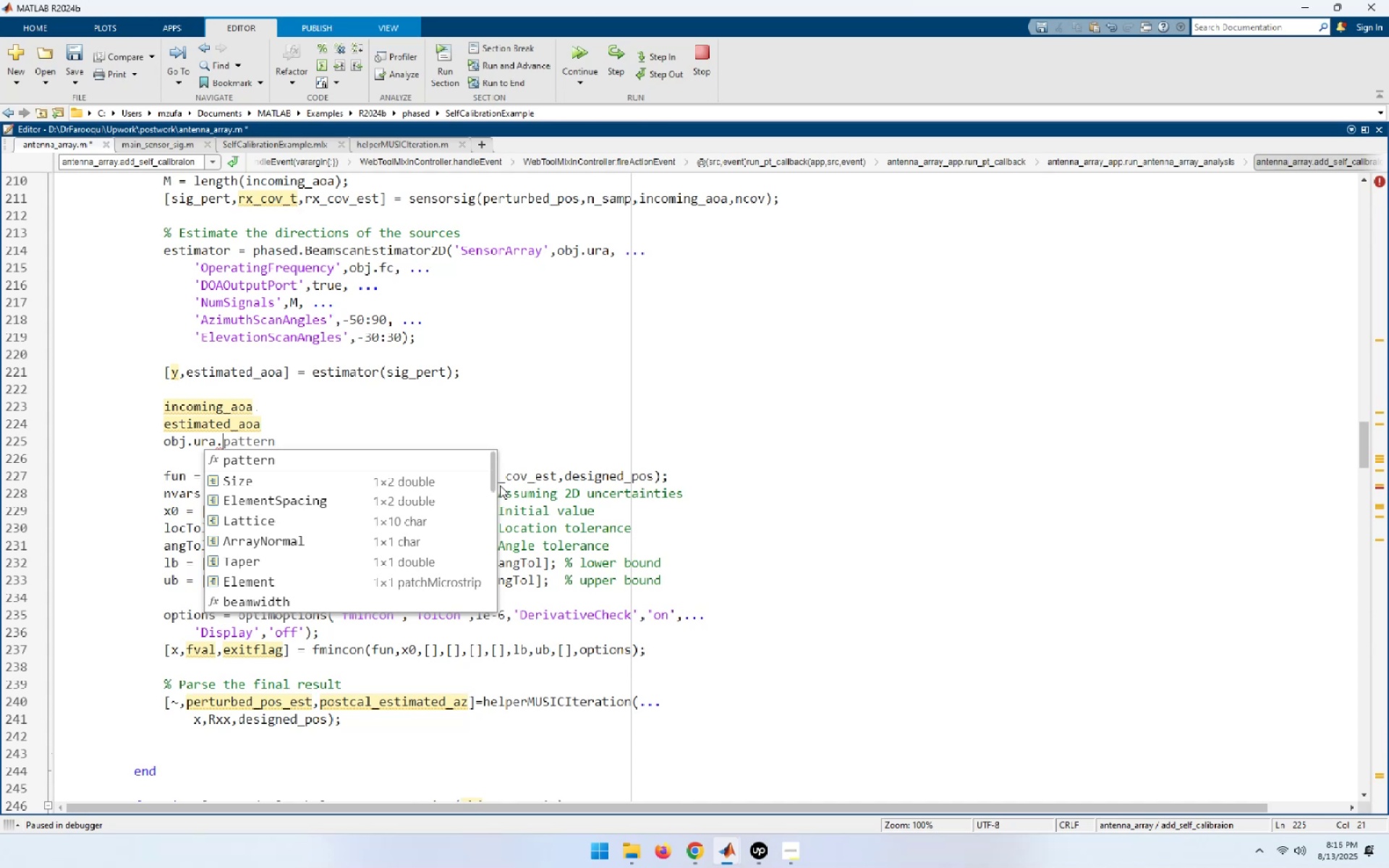 
type(numb)
key(Backspace)
key(Backspace)
key(Backspace)
key(Backspace)
type(get)
 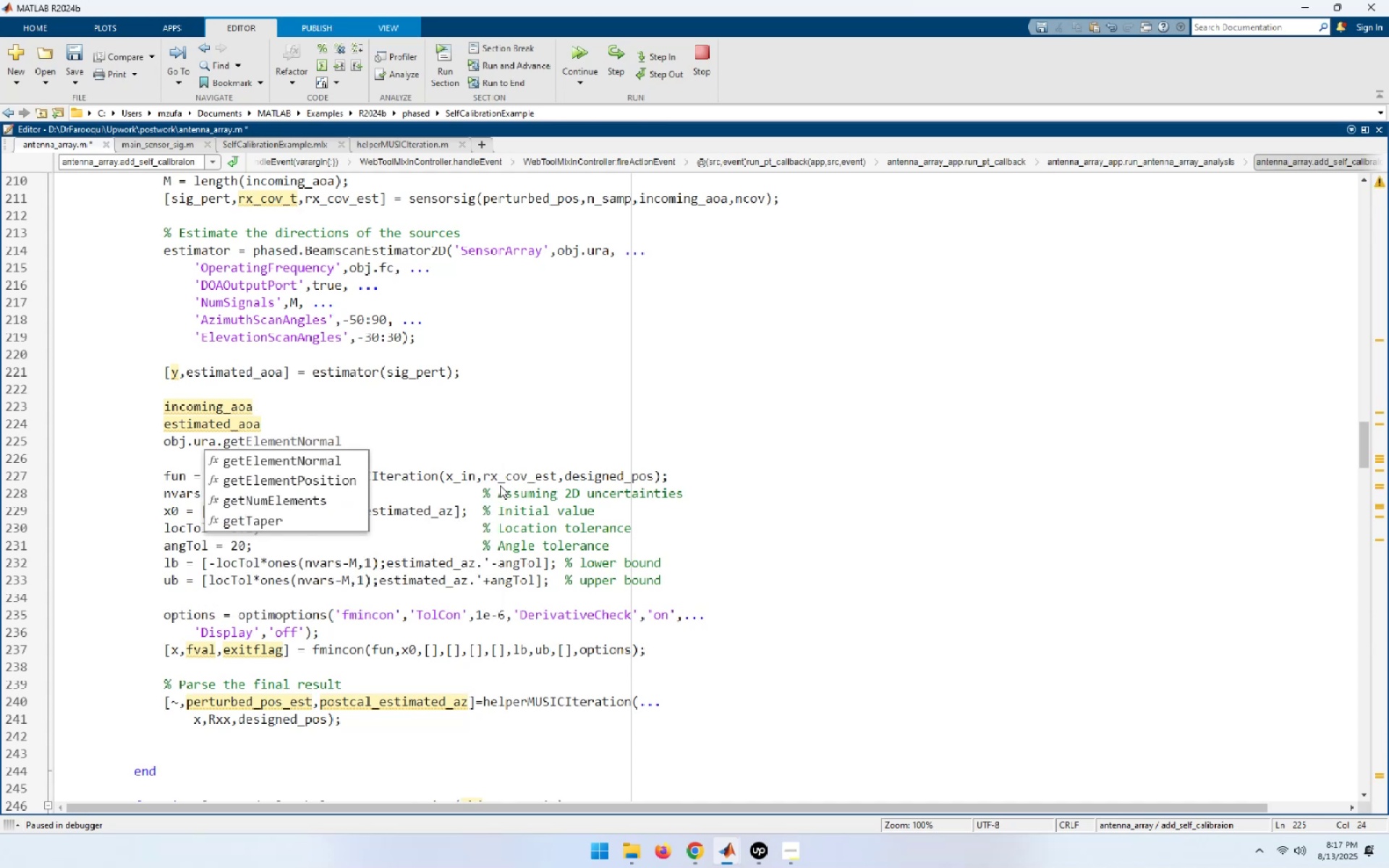 
key(ArrowDown)
 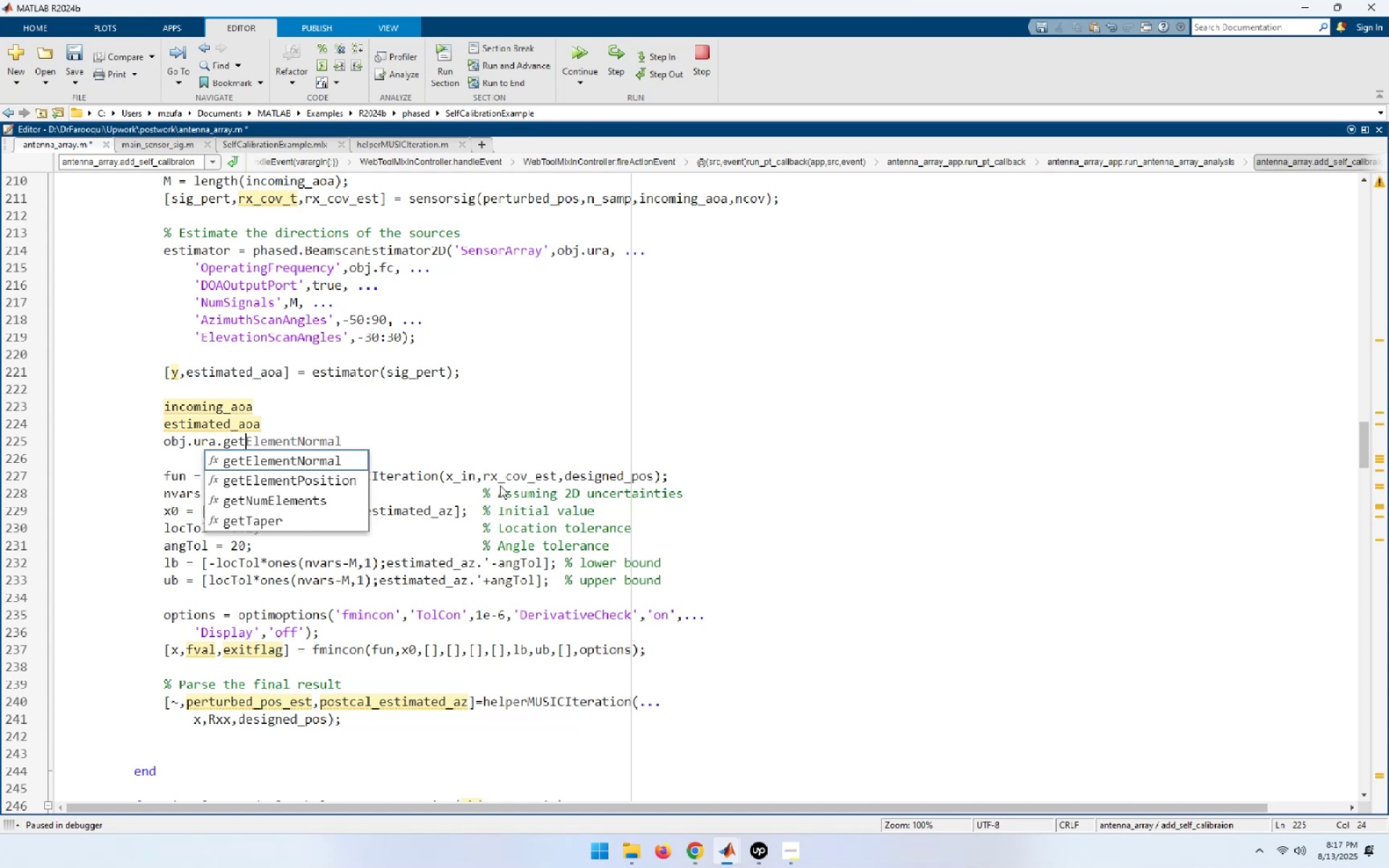 
key(ArrowDown)
 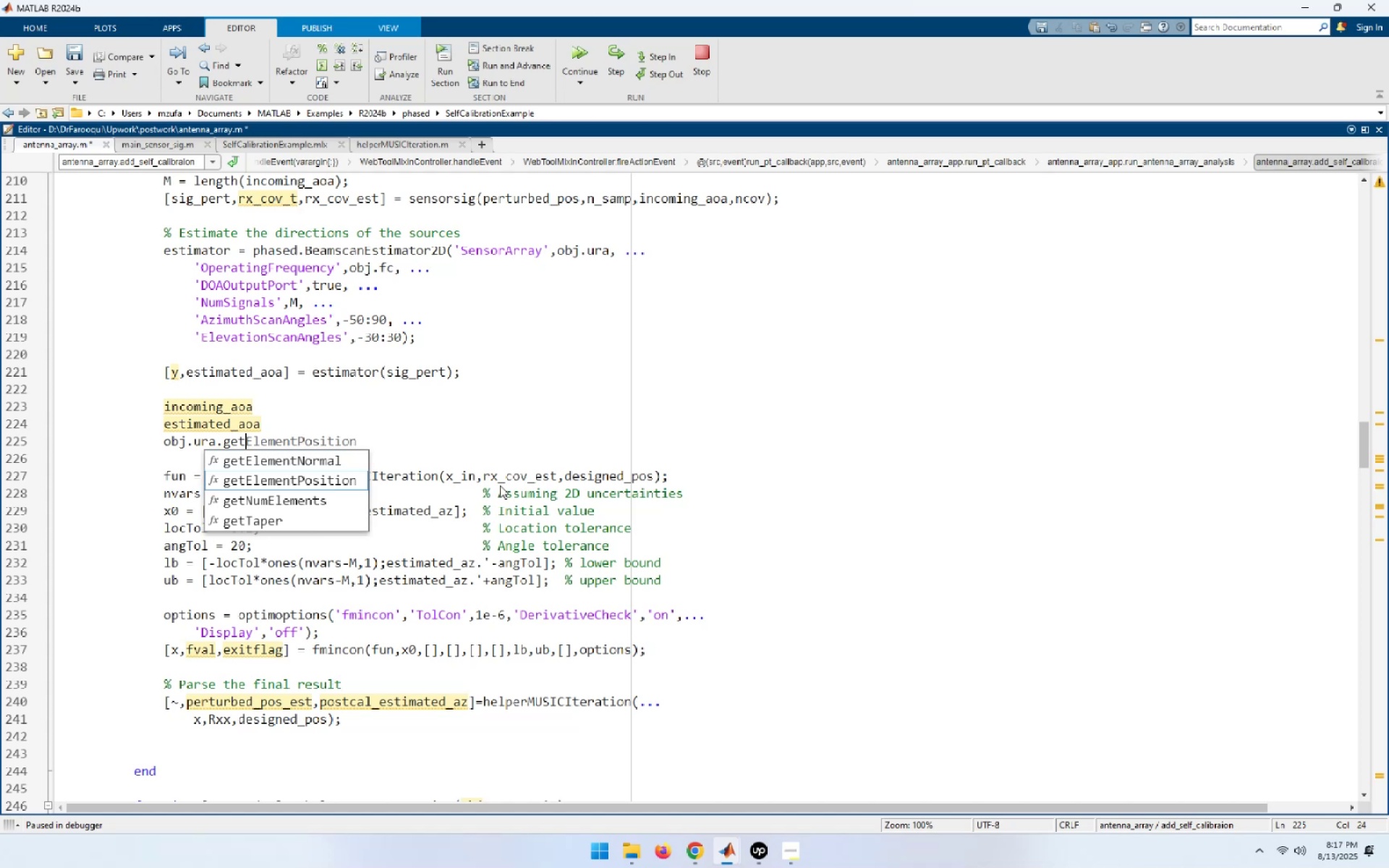 
key(ArrowDown)
 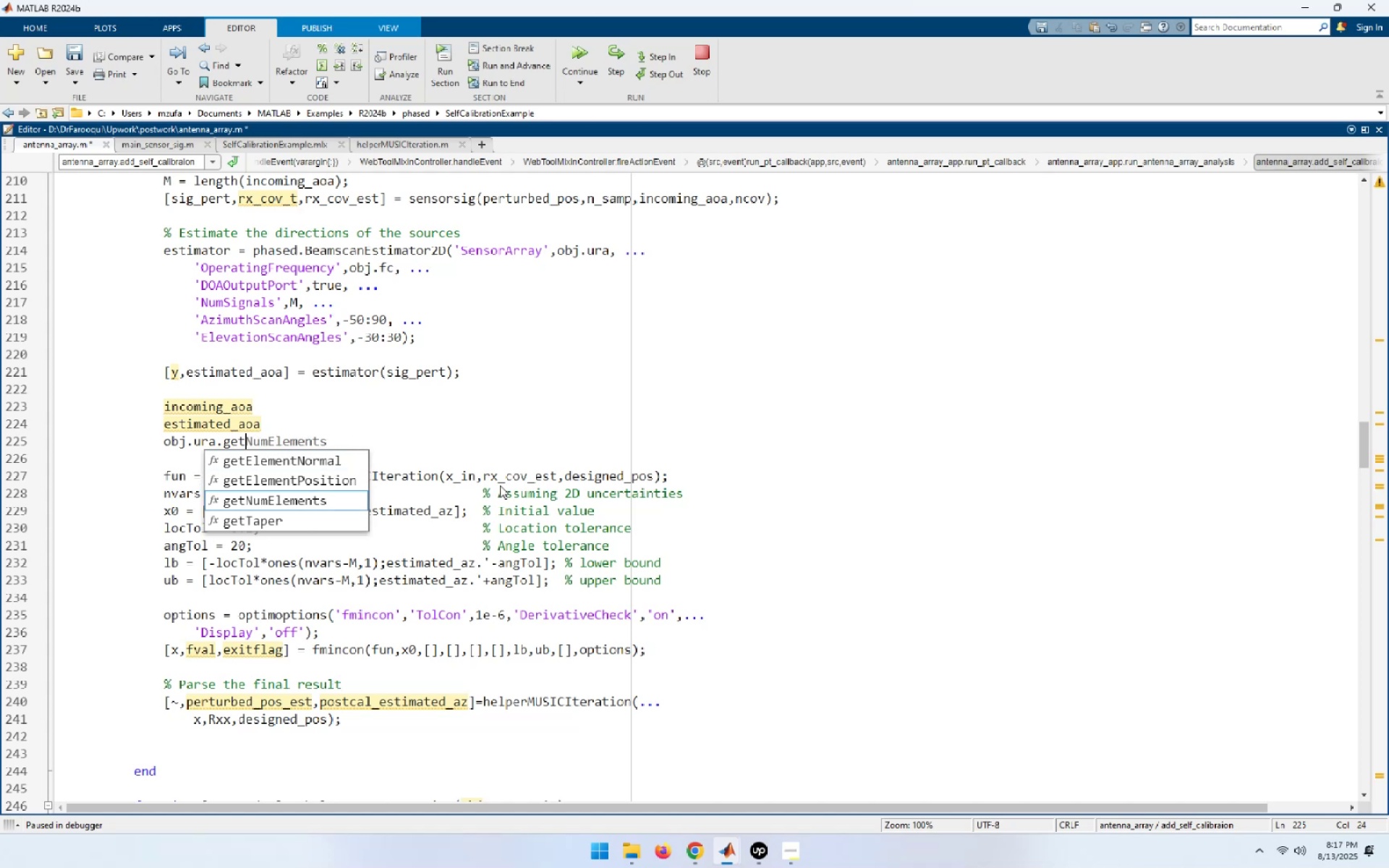 
key(NumpadEnter)
 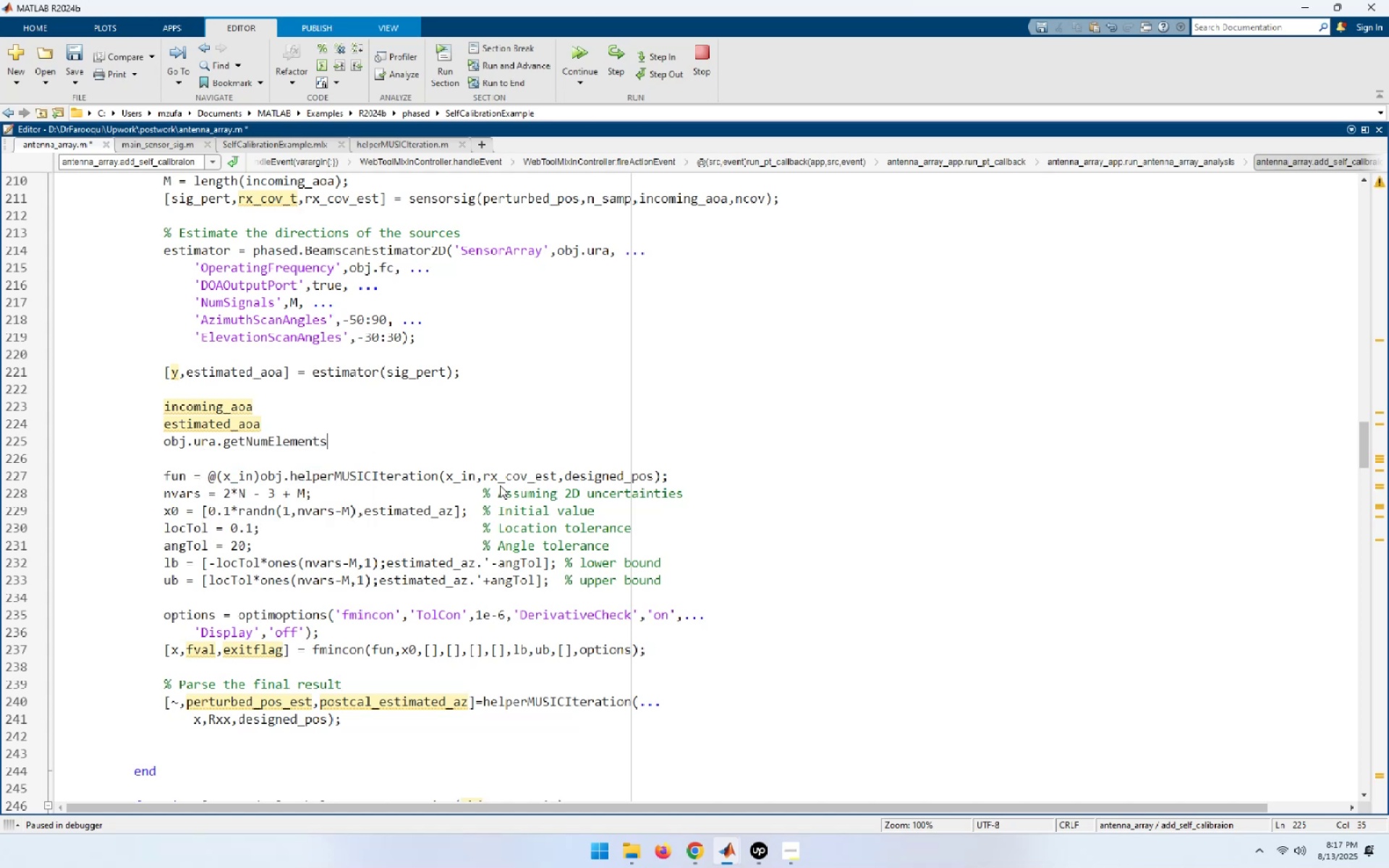 
key(Home)
 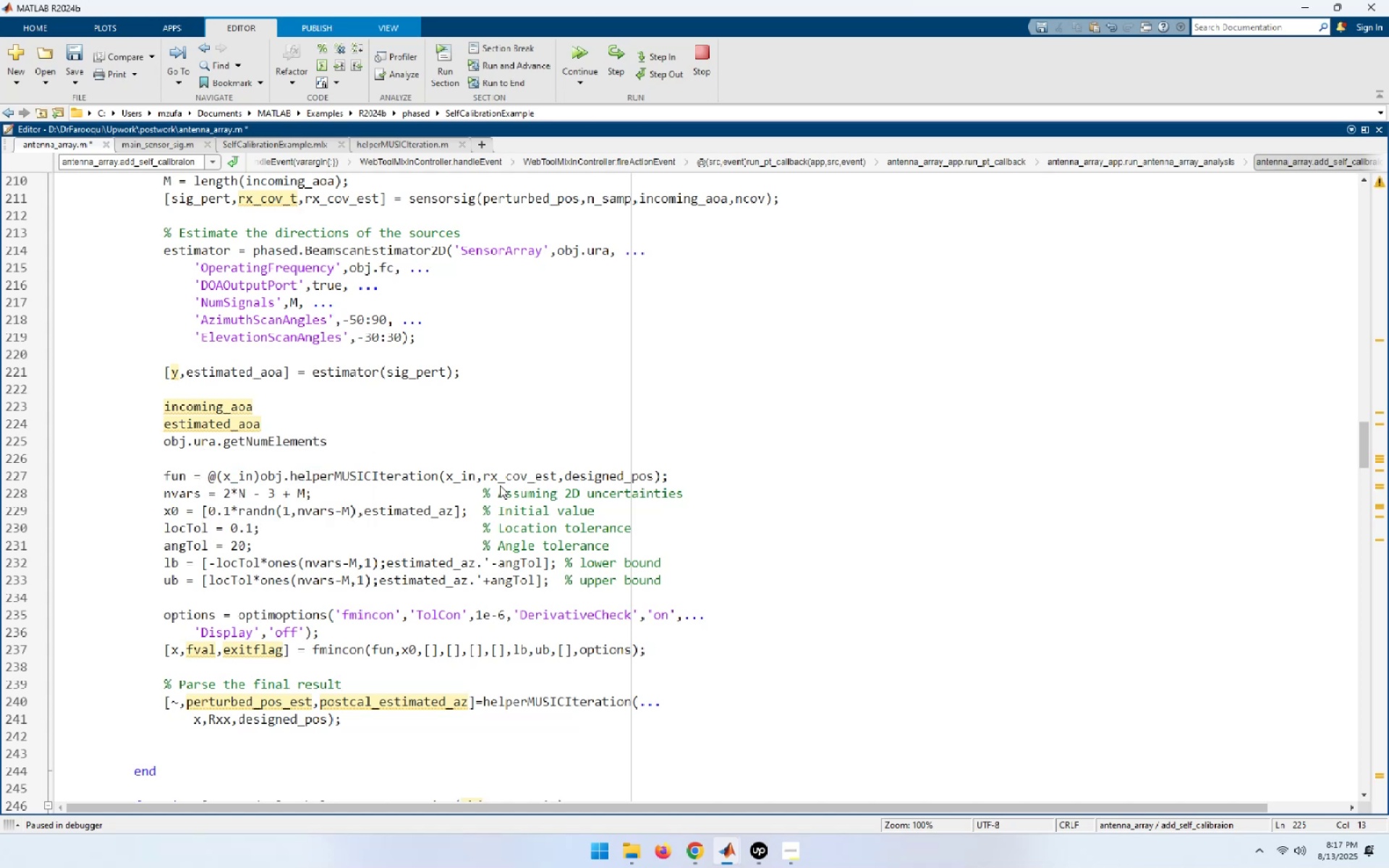 
key(Shift+N)
 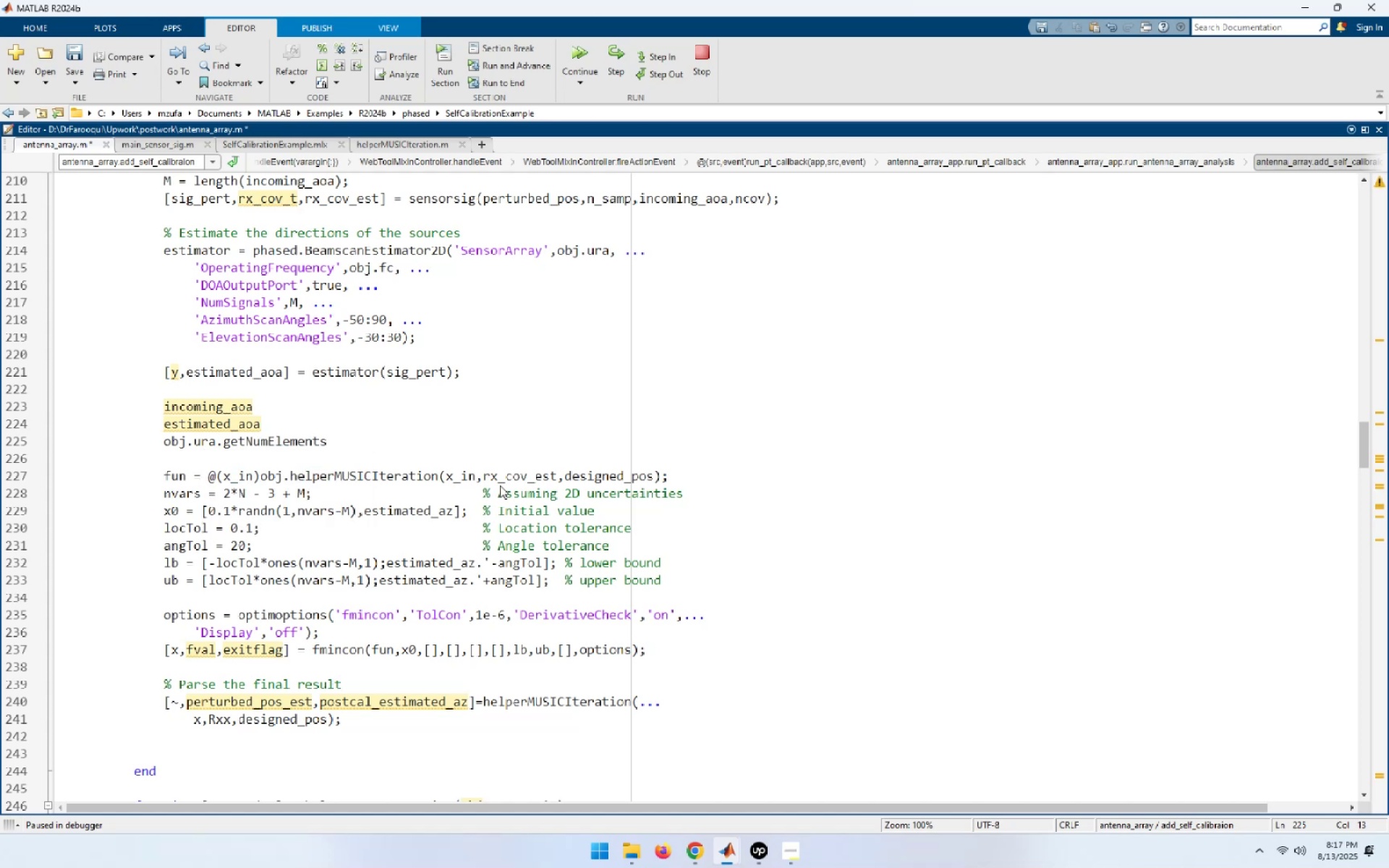 
key(Space)
 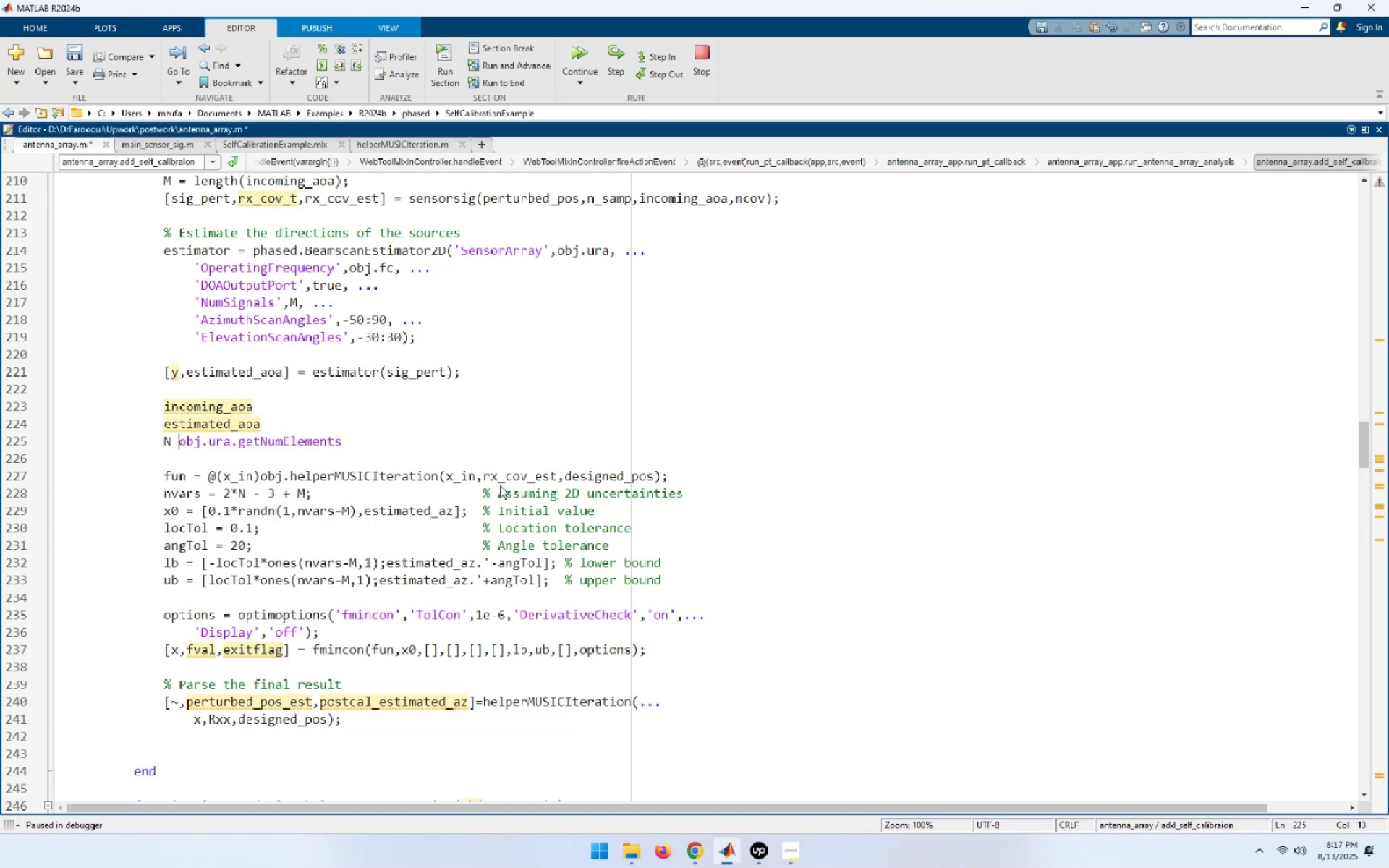 
key(Equal)
 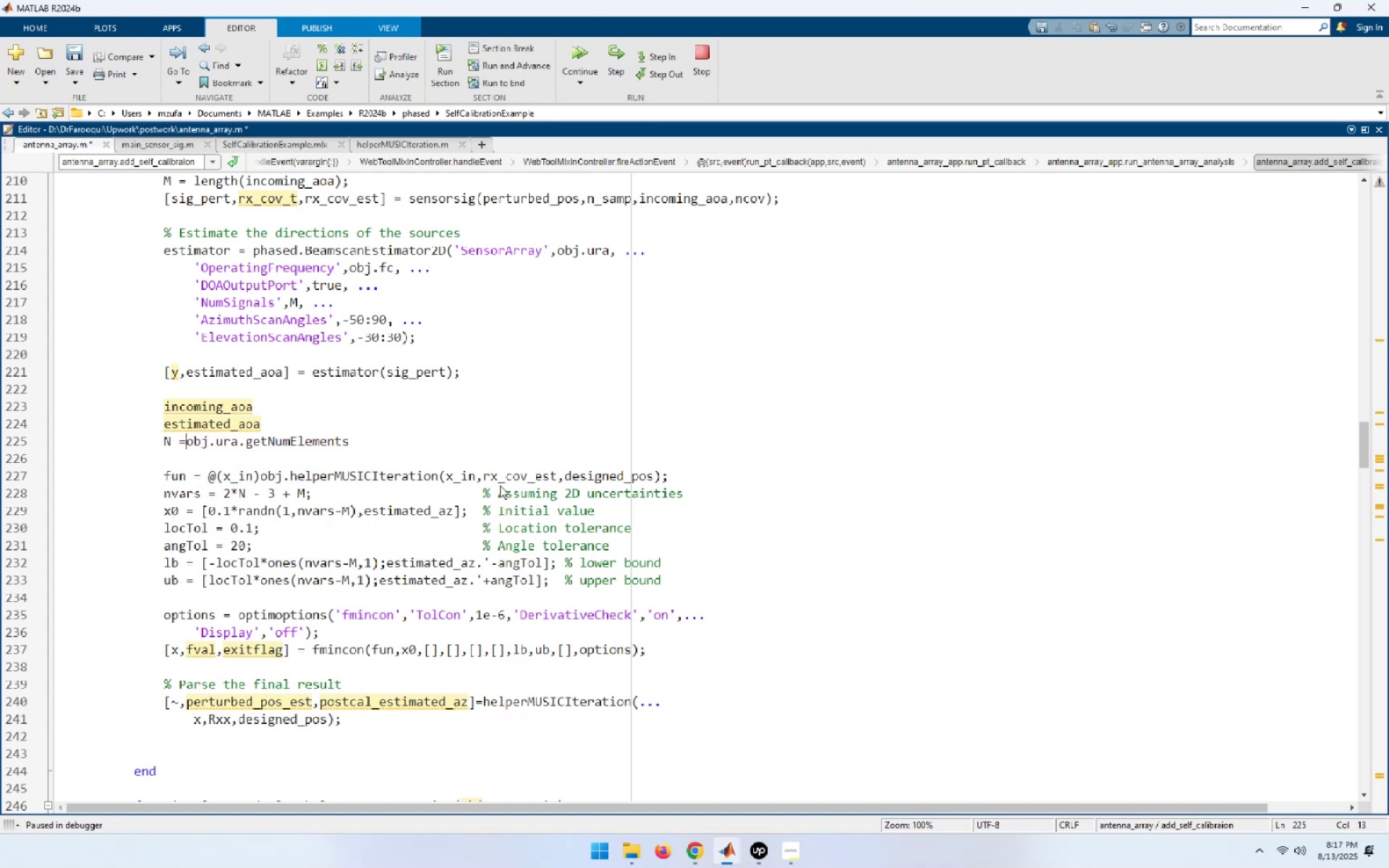 
key(Space)
 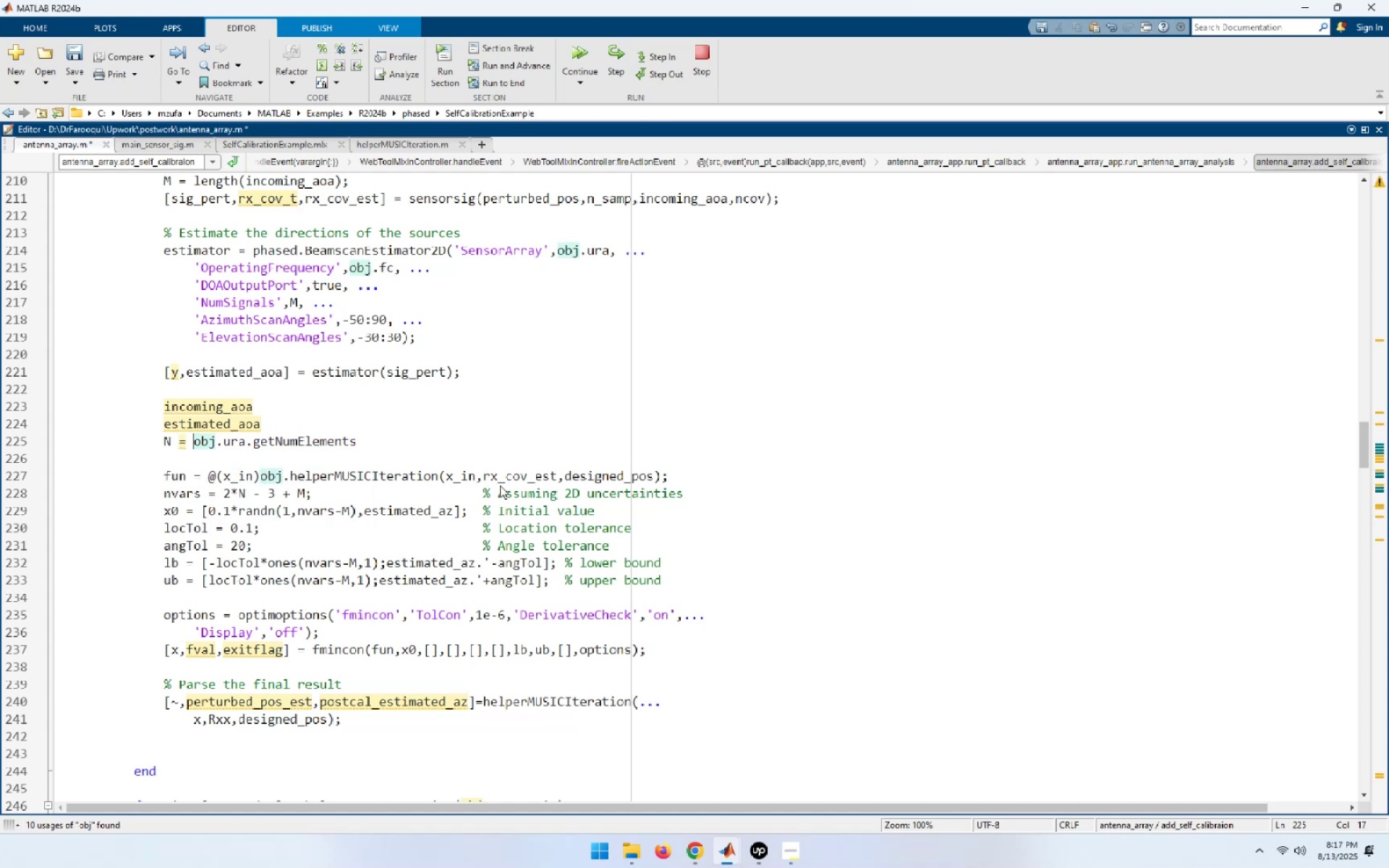 
key(End)
 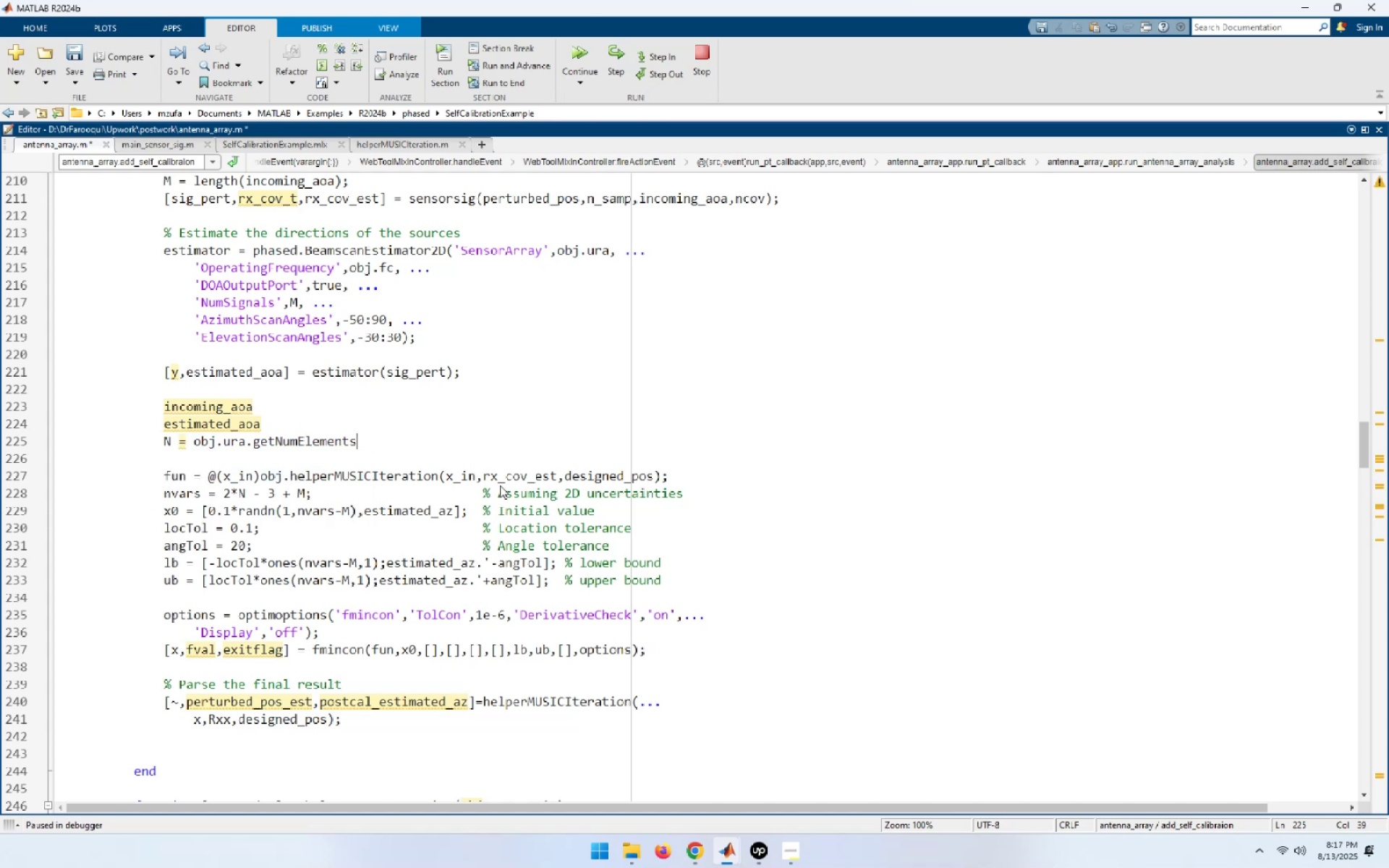 
hold_key(key=MetaLeft, duration=1.53)
 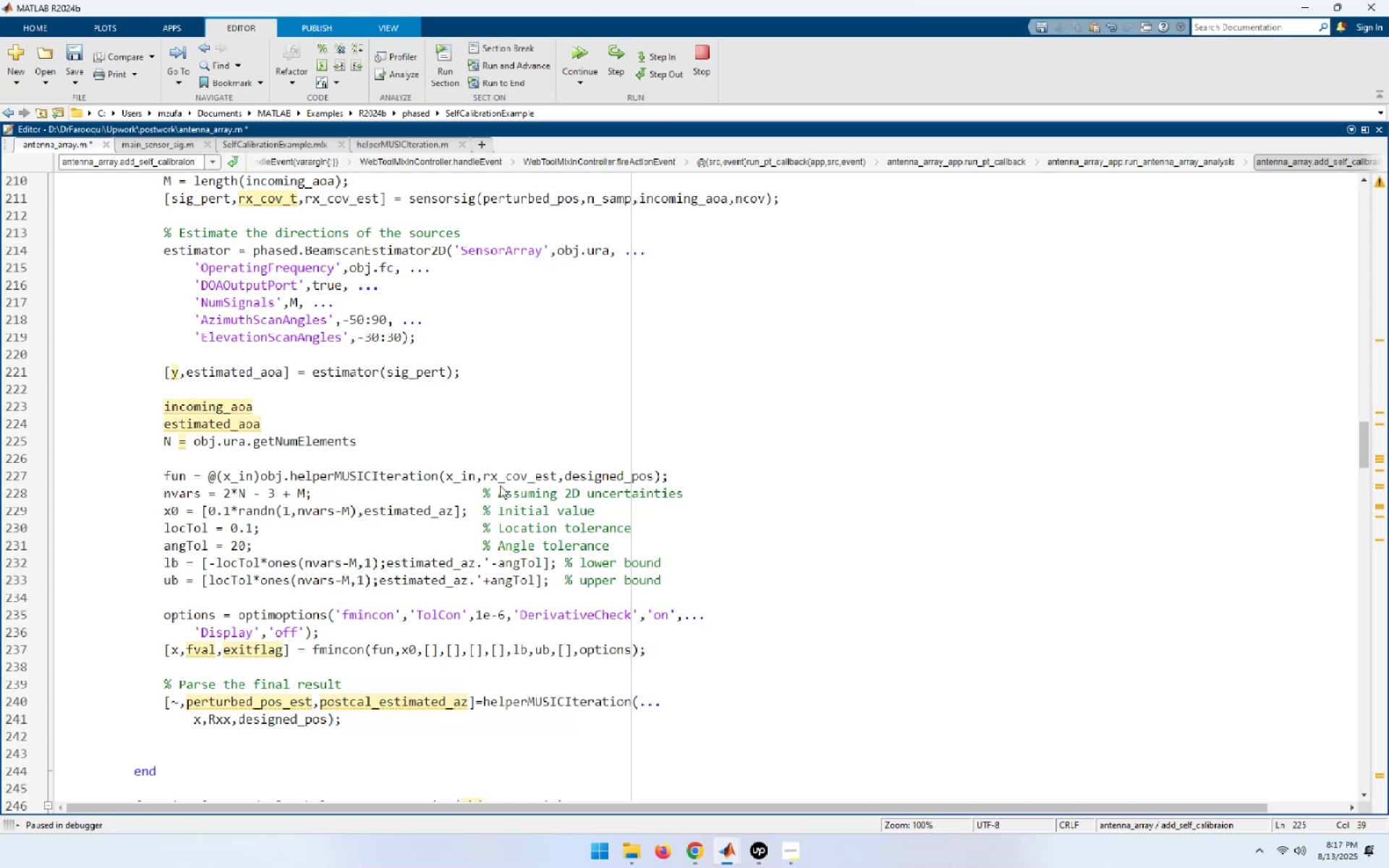 
hold_key(key=MetaLeft, duration=1.52)
 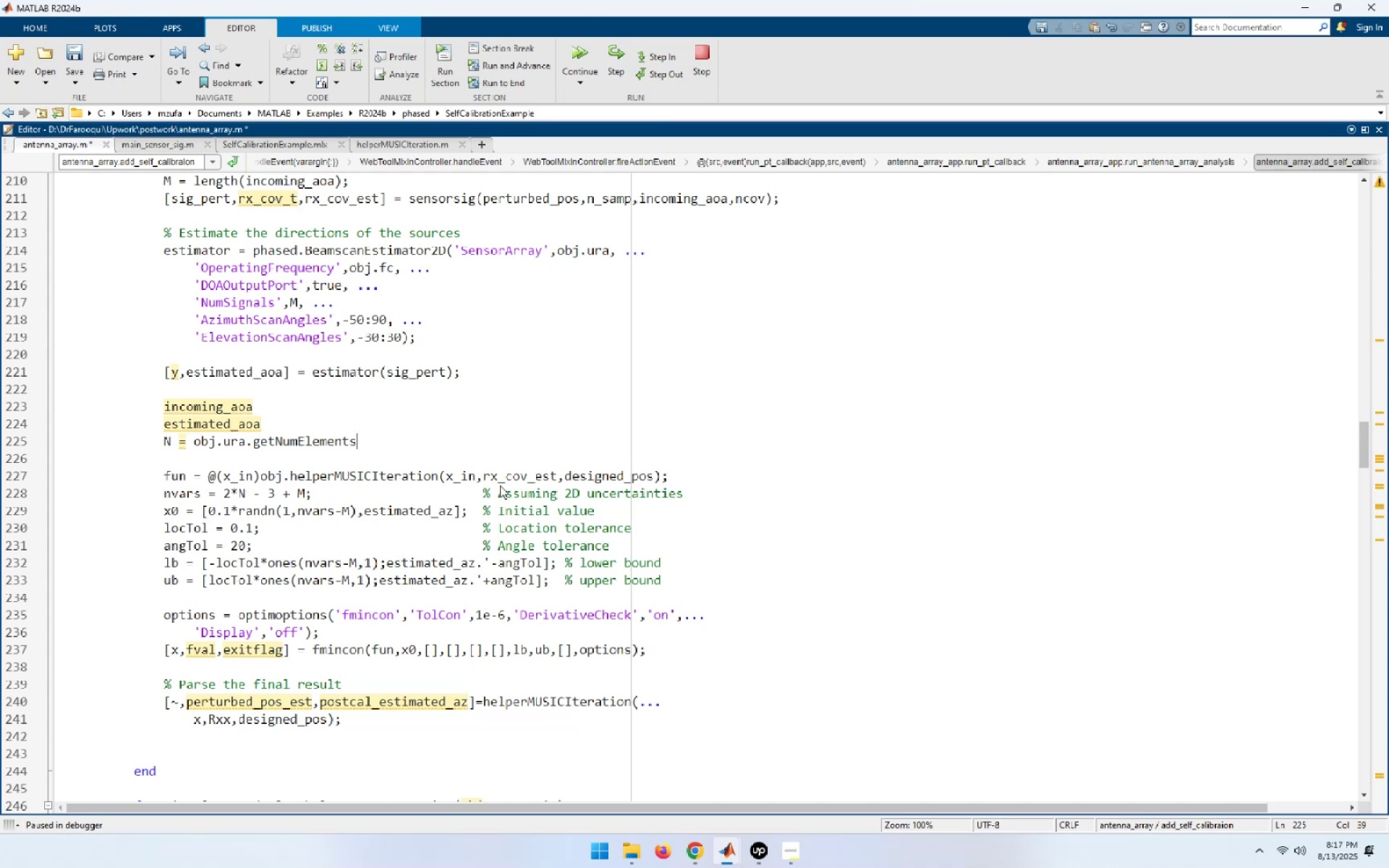 
hold_key(key=MetaLeft, duration=1.51)
 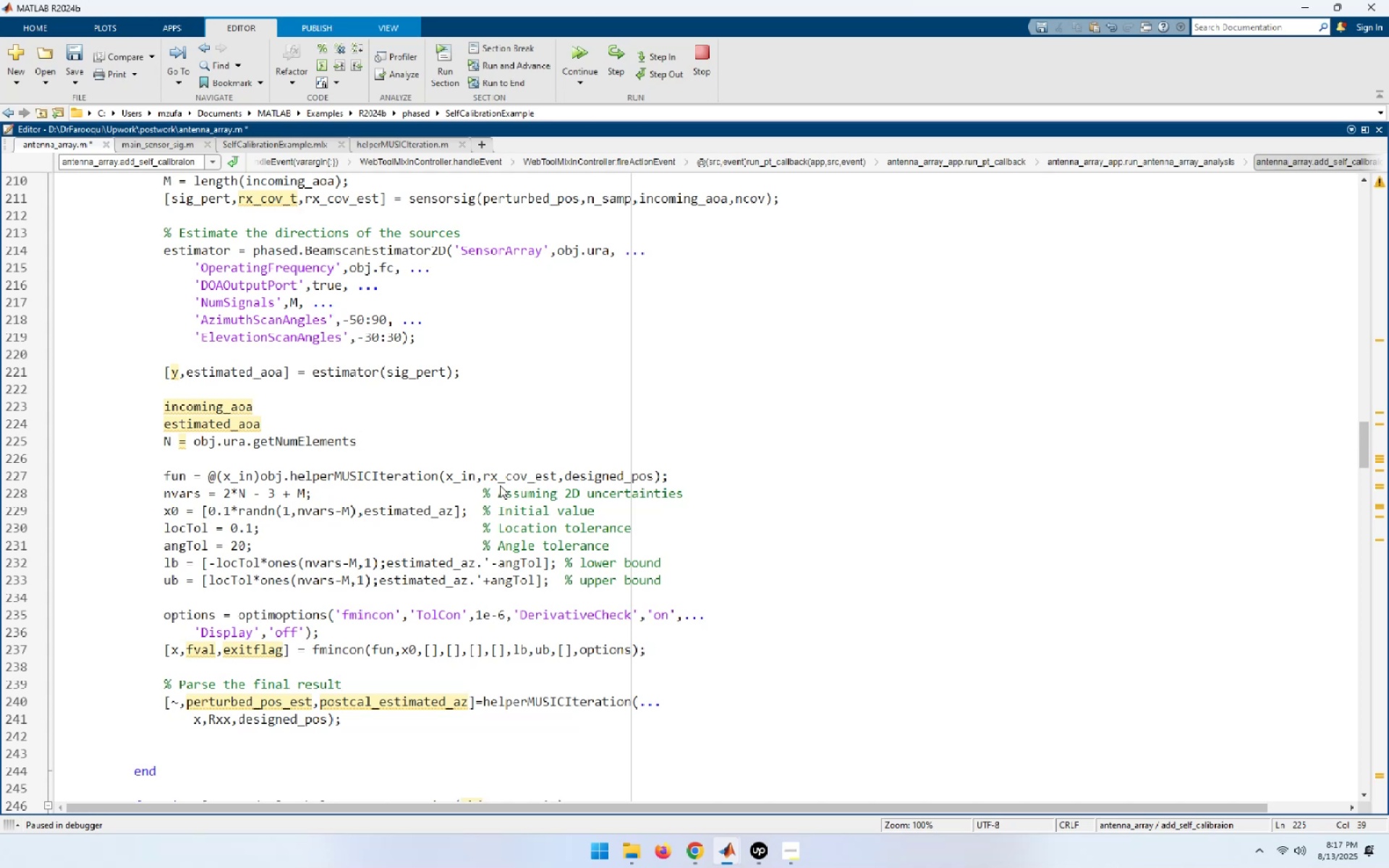 
hold_key(key=MetaLeft, duration=1.52)
 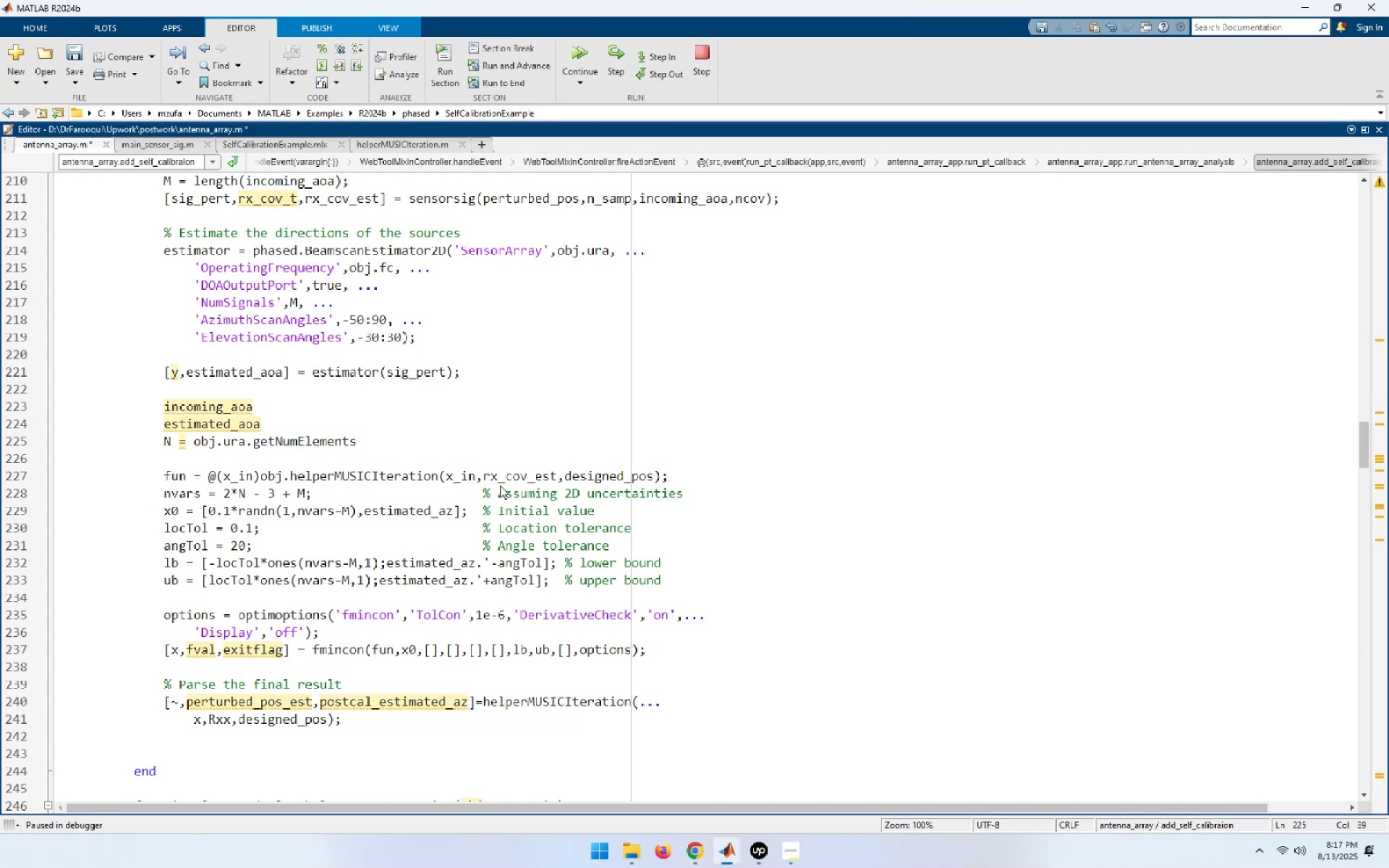 
key(Meta+ArrowLeft)
 